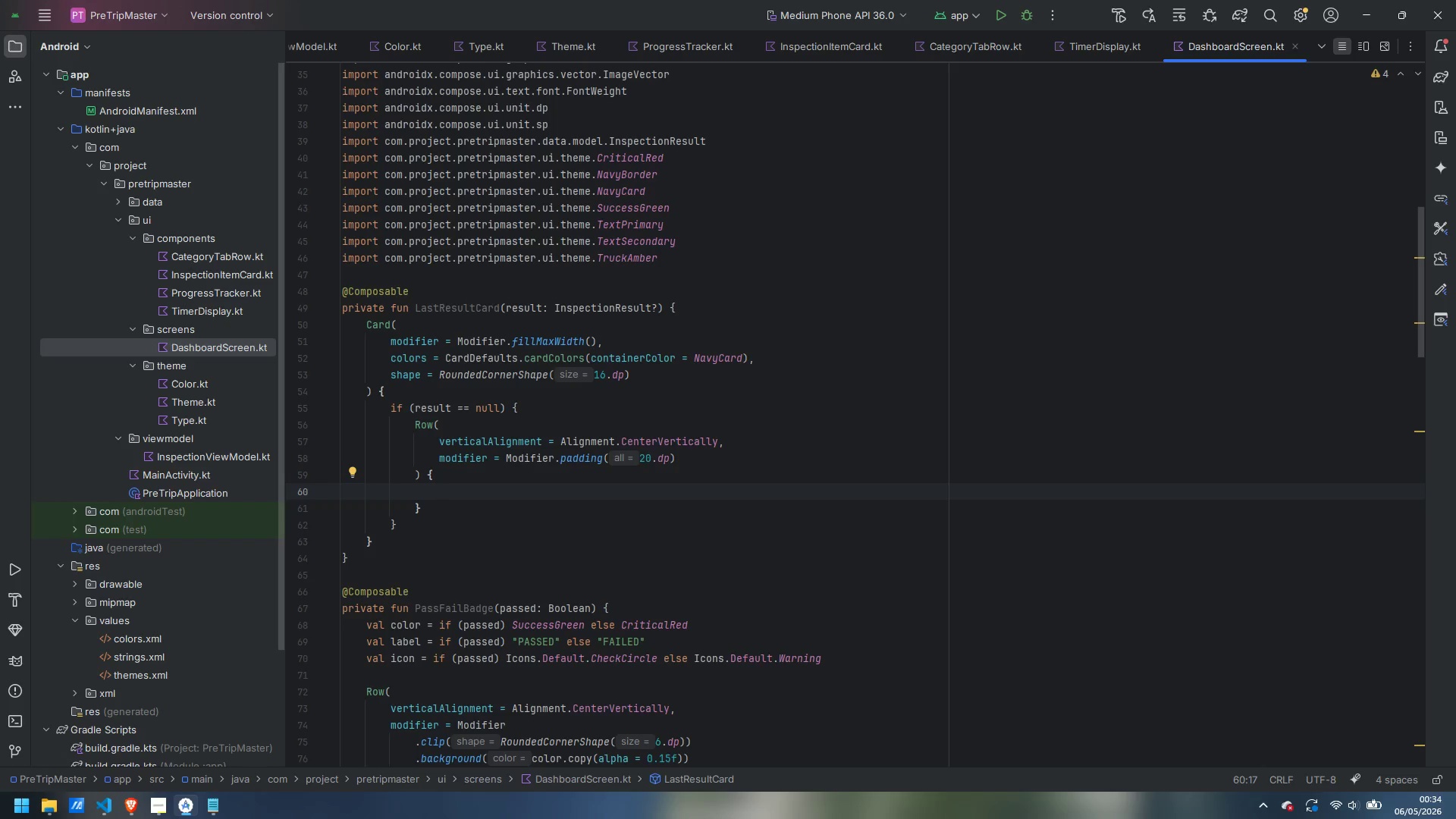 
scroll: coordinate [690, 507], scroll_direction: down, amount: 1.0
 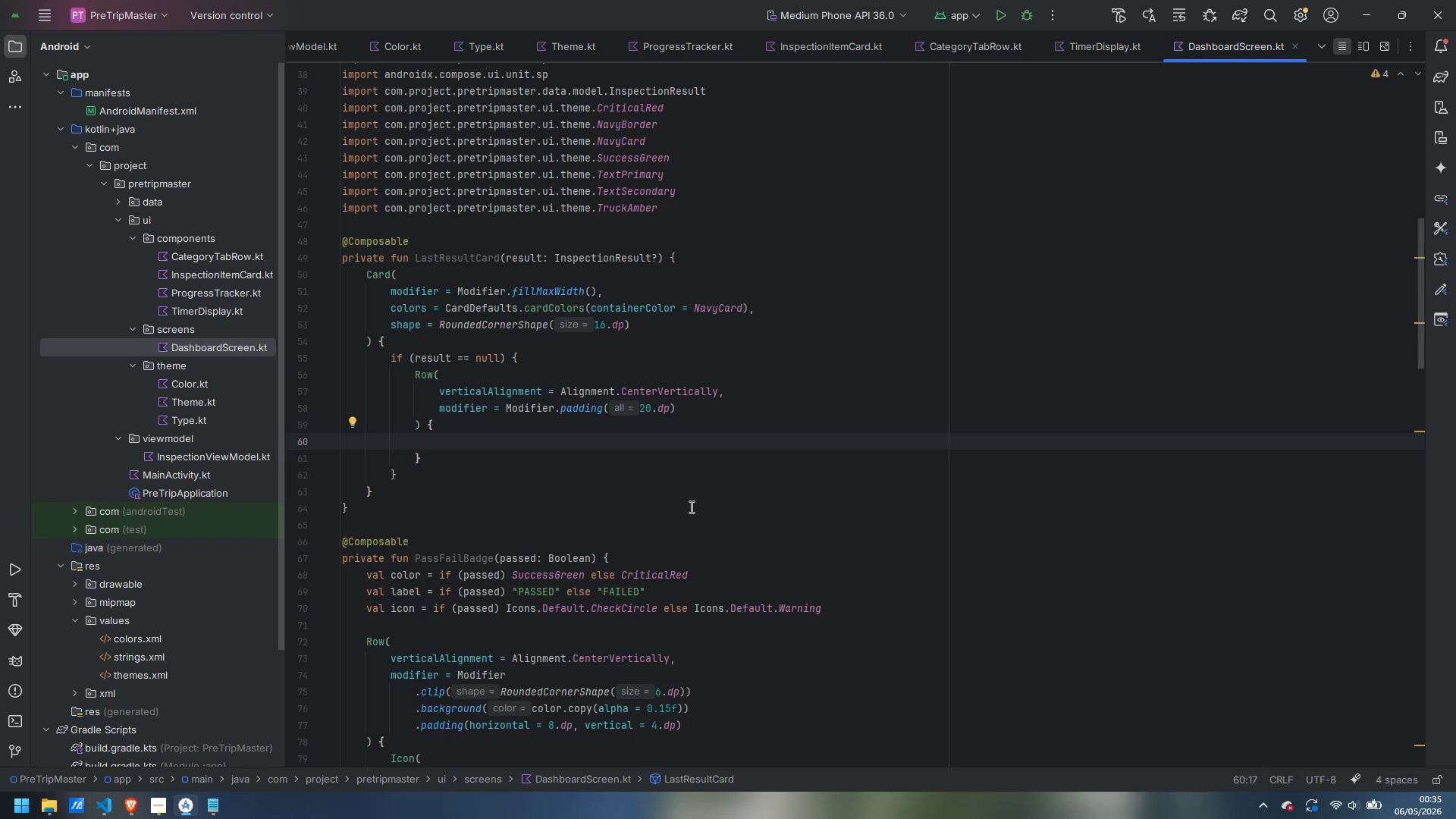 
wait(11.86)
 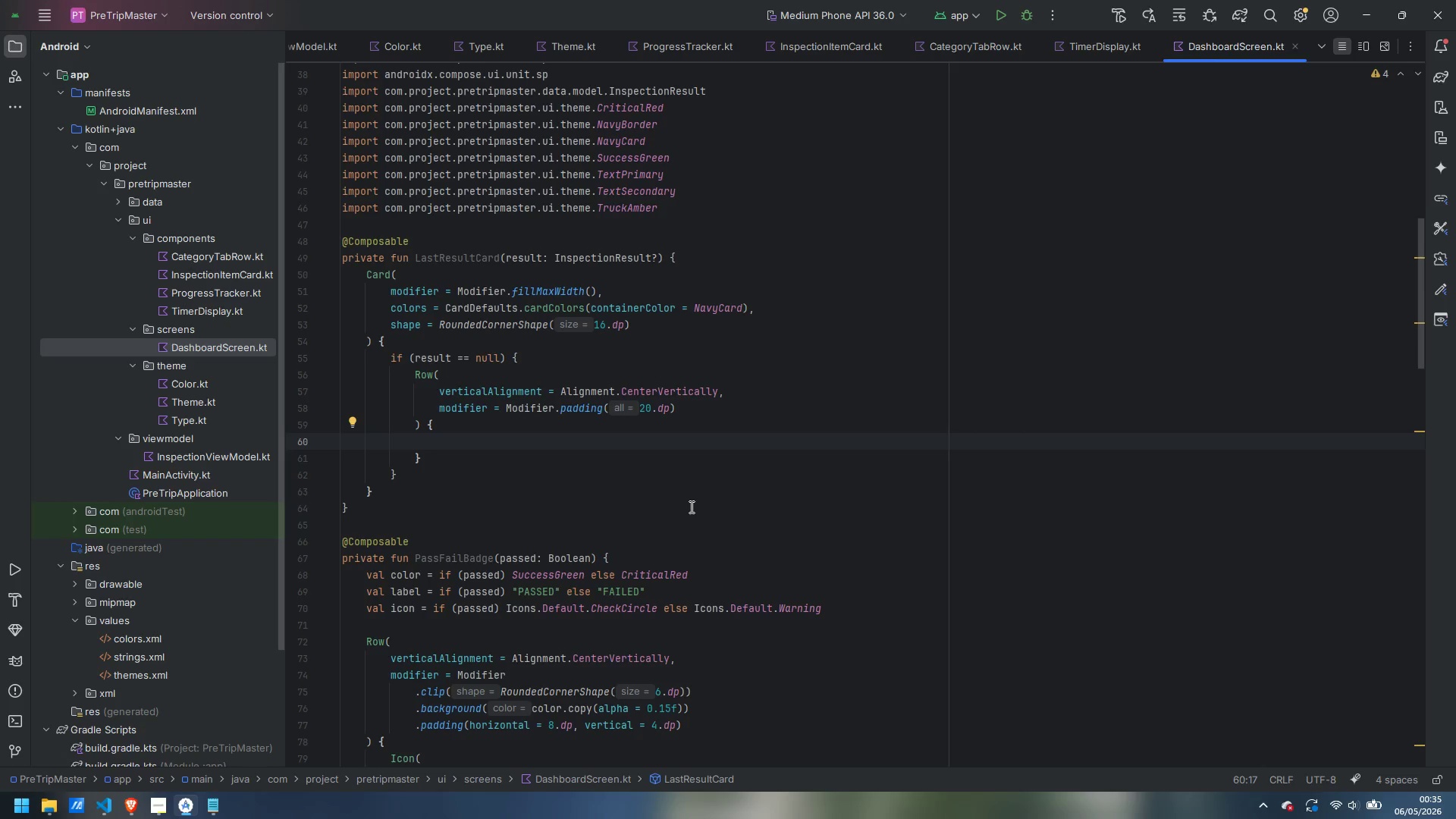 
type(Box()
key(Escape)
 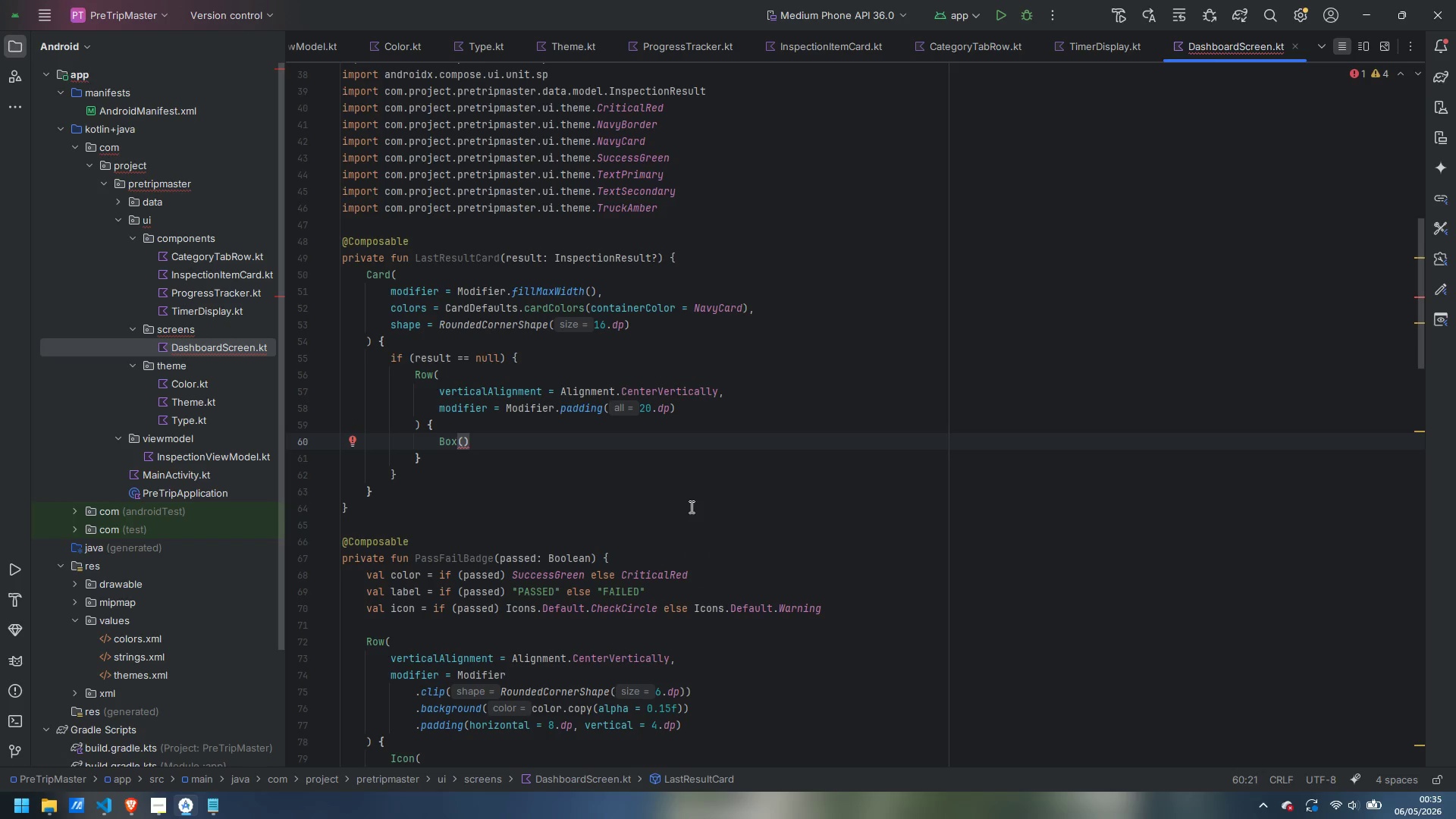 
wait(10.09)
 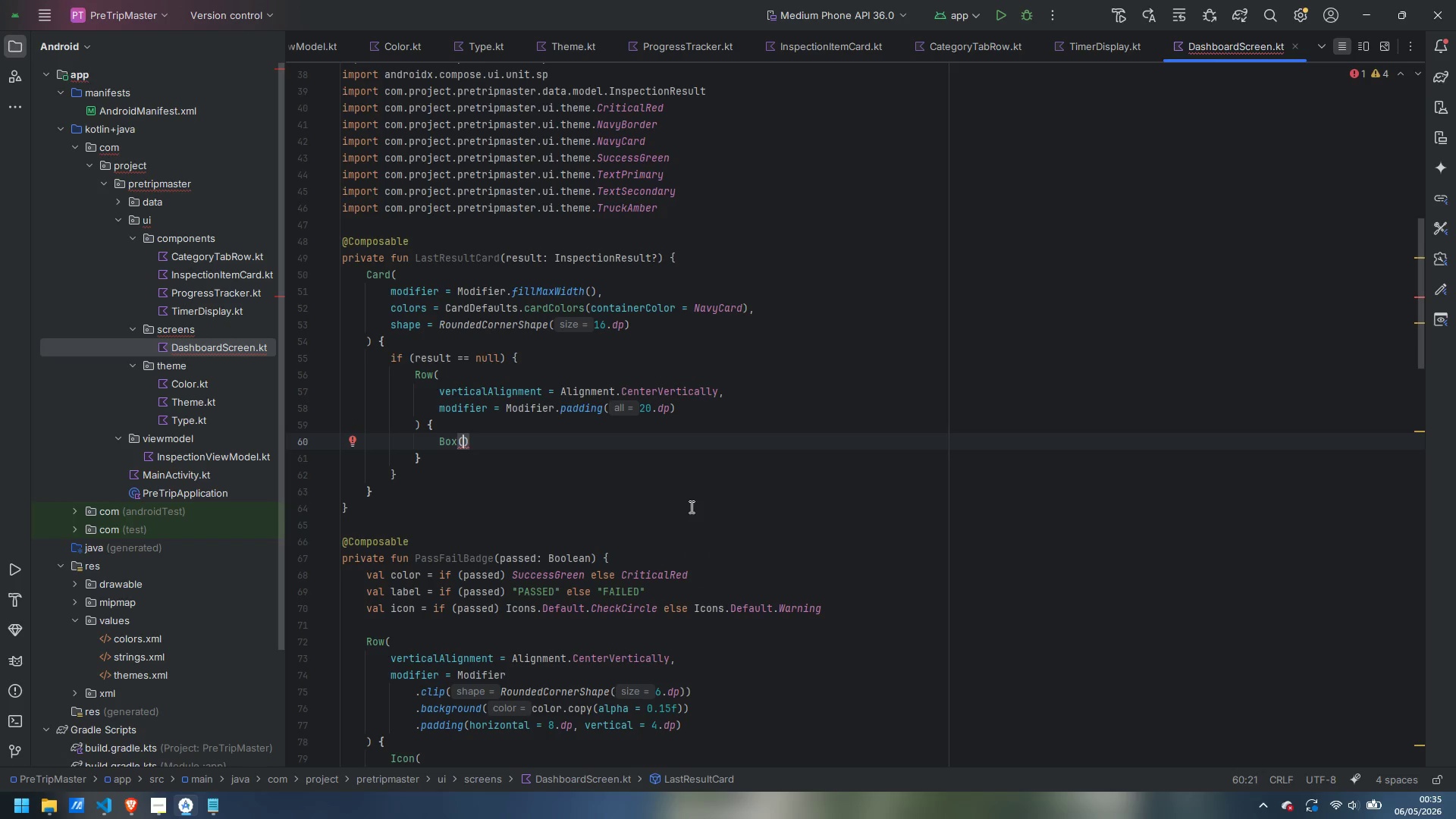 
key(ArrowRight)
 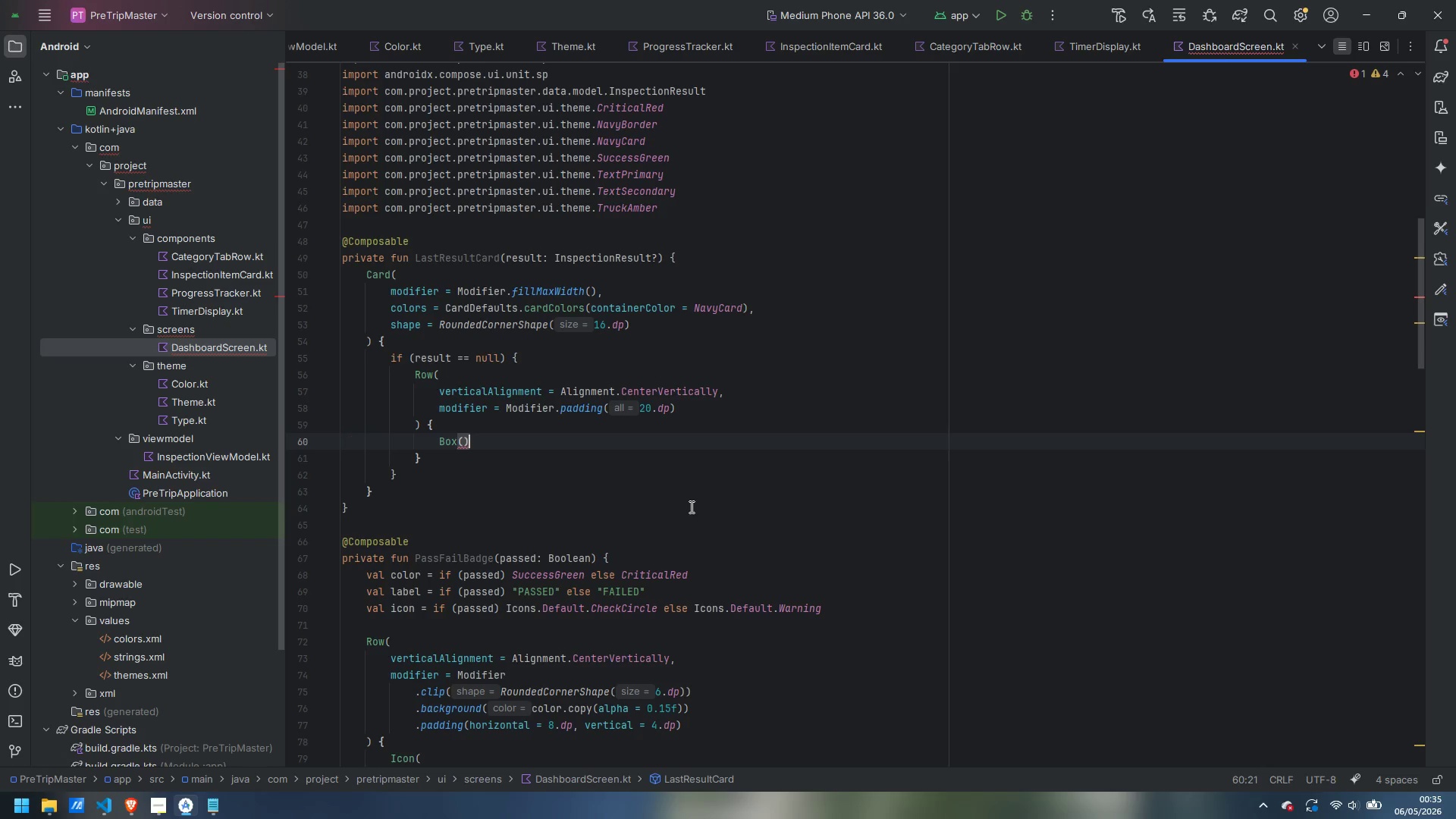 
key(Space)
 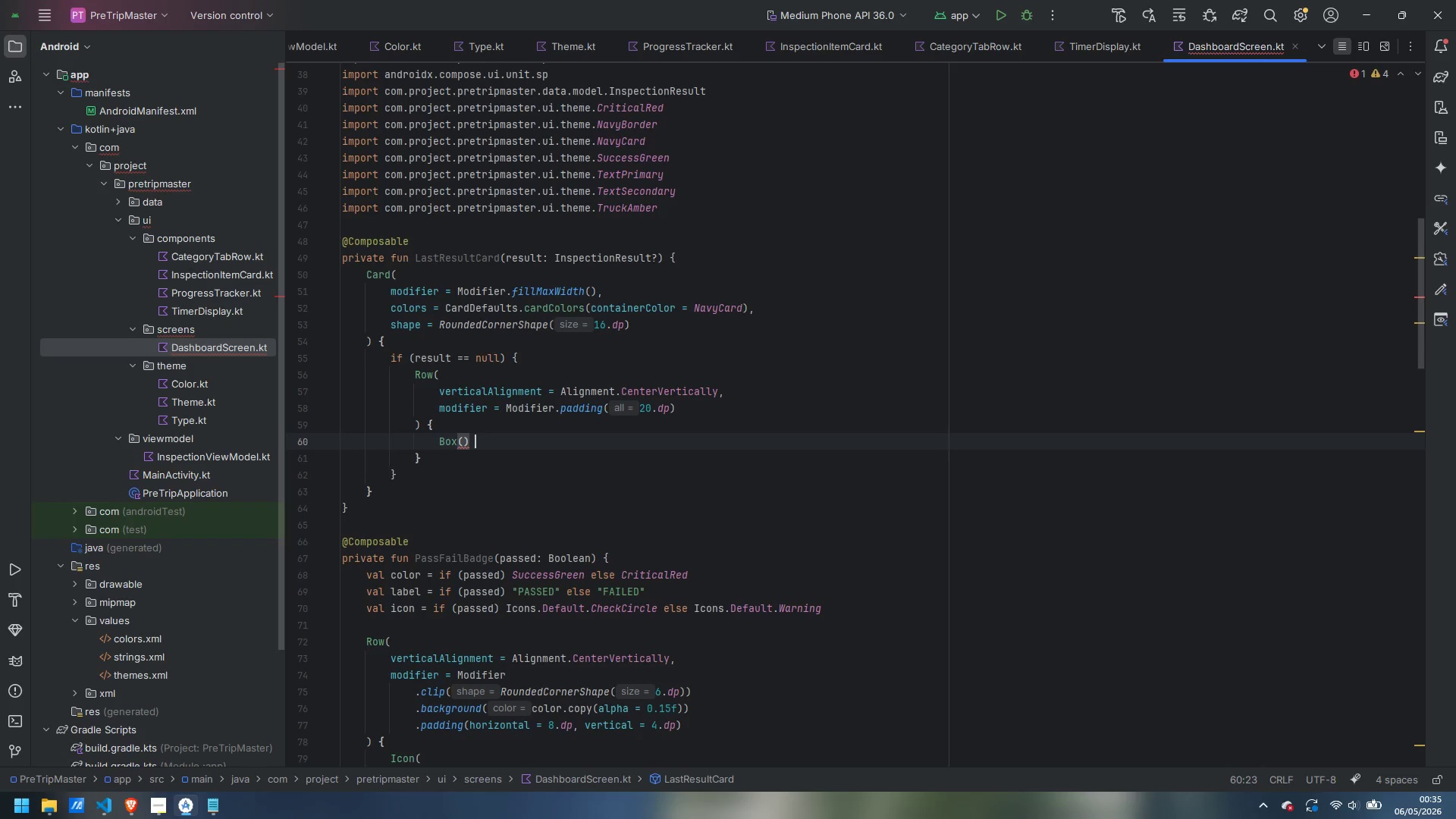 
key(Shift+BracketLeft)
 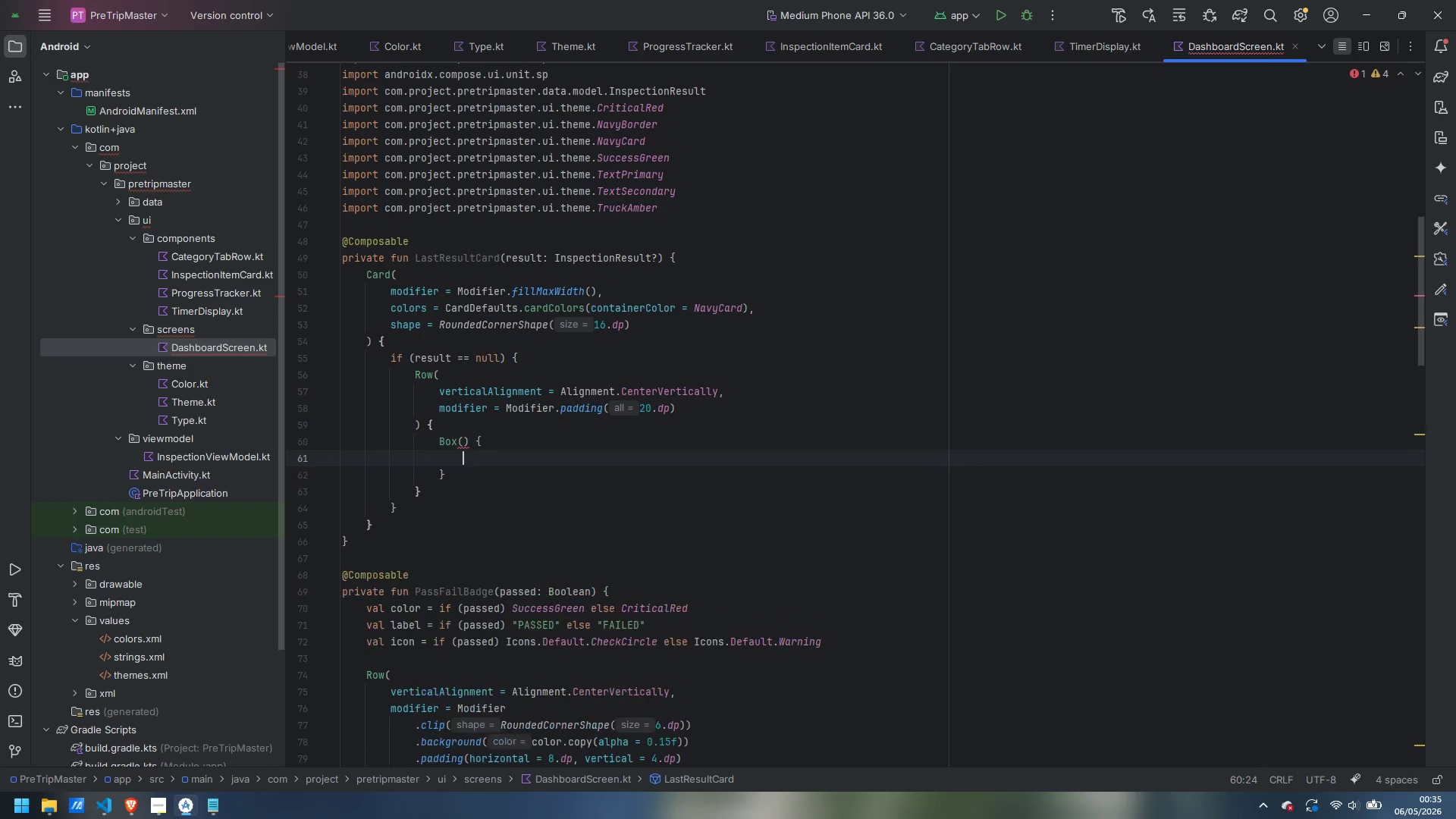 
key(Enter)
 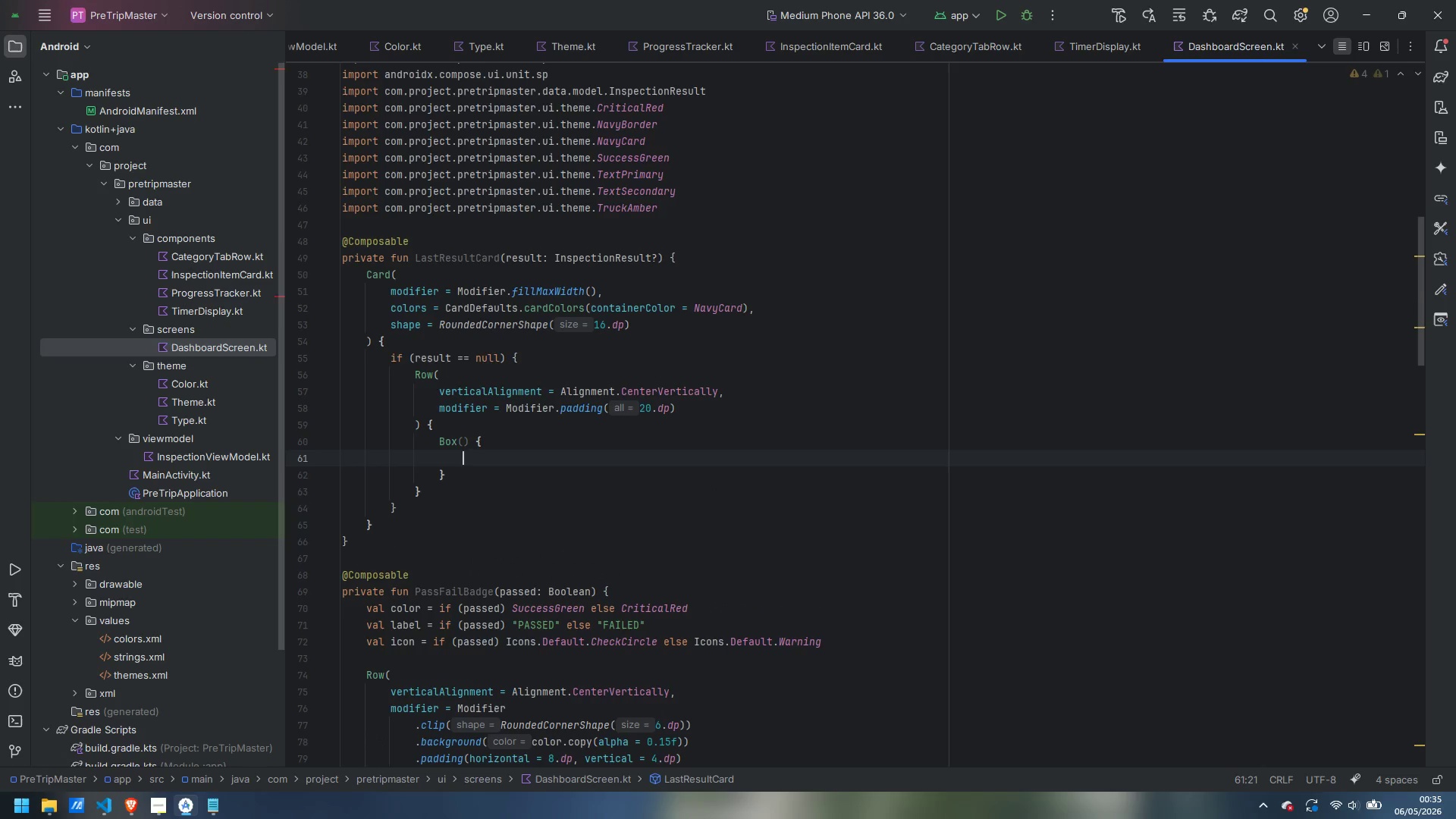 
key(ArrowUp)
 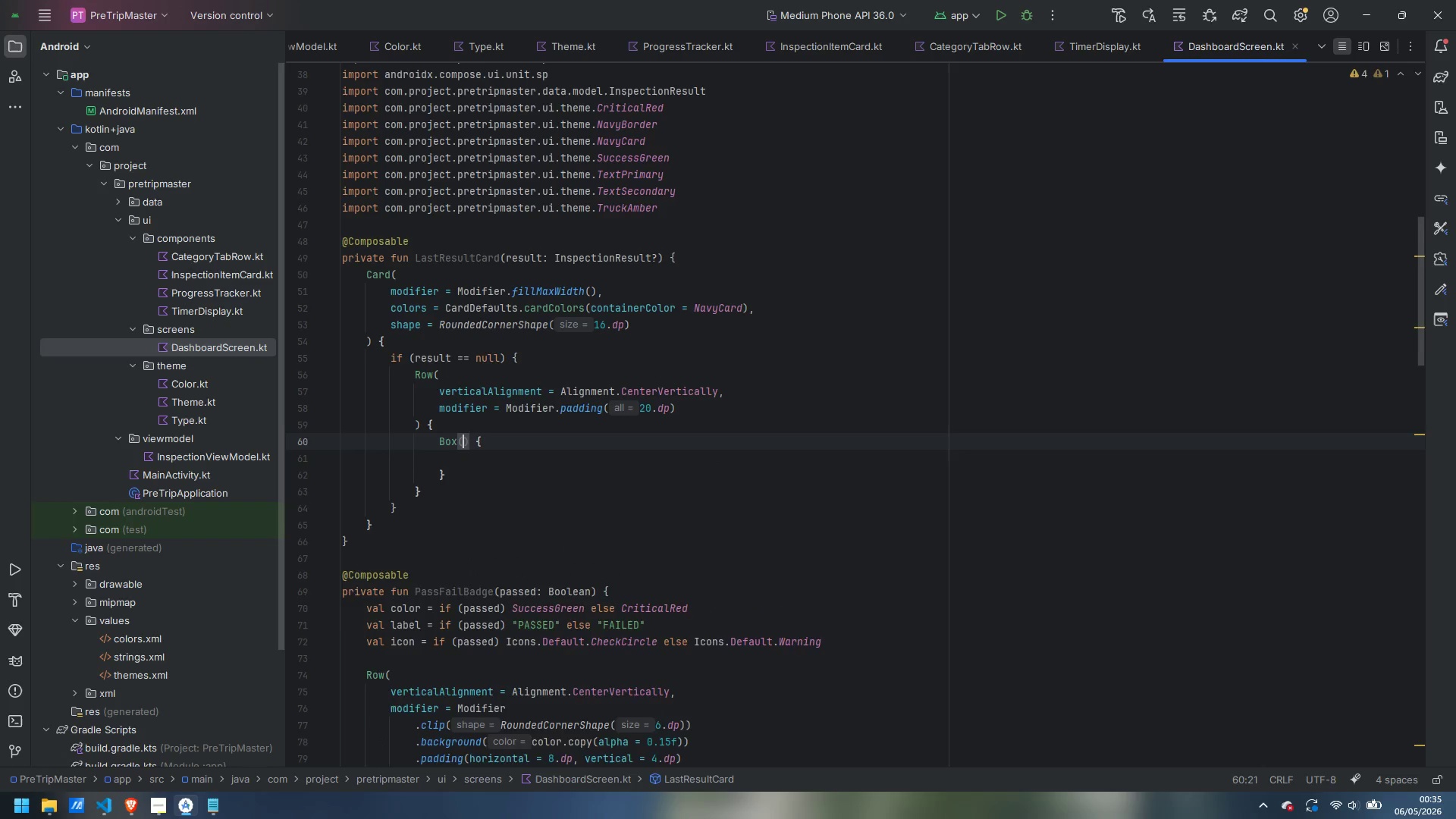 
key(Enter)
 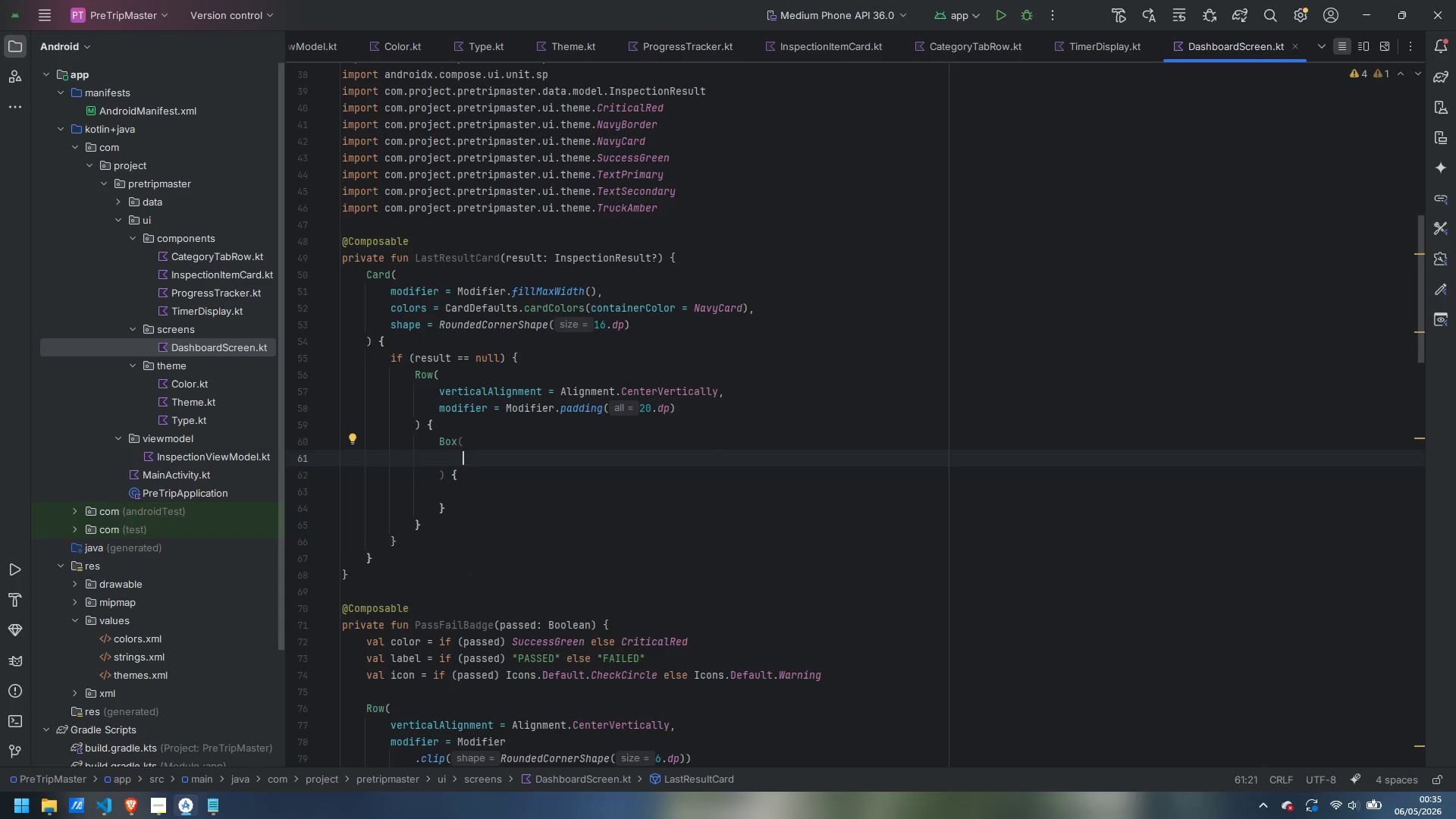 
type(contentAli)
 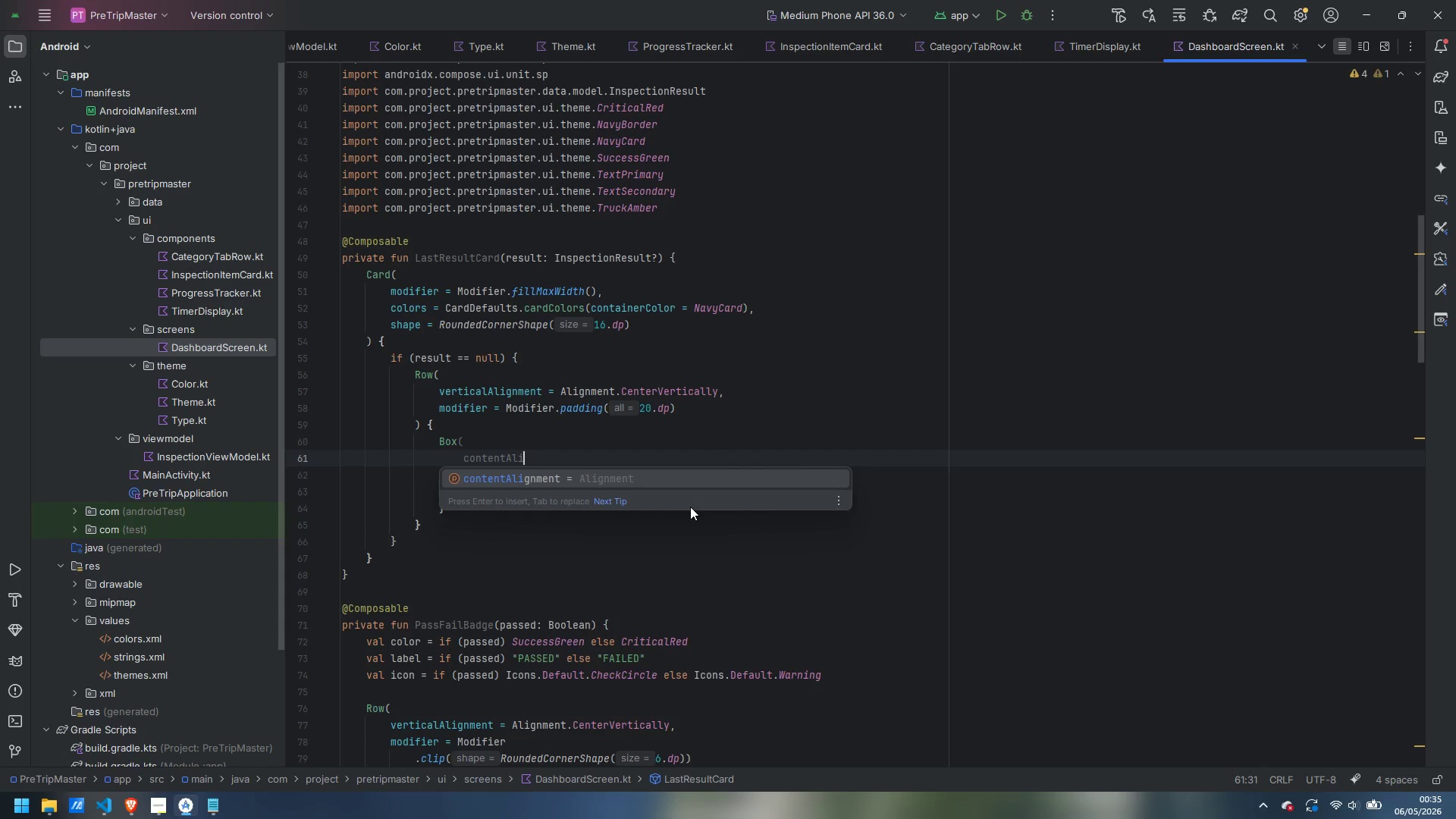 
key(Enter)
 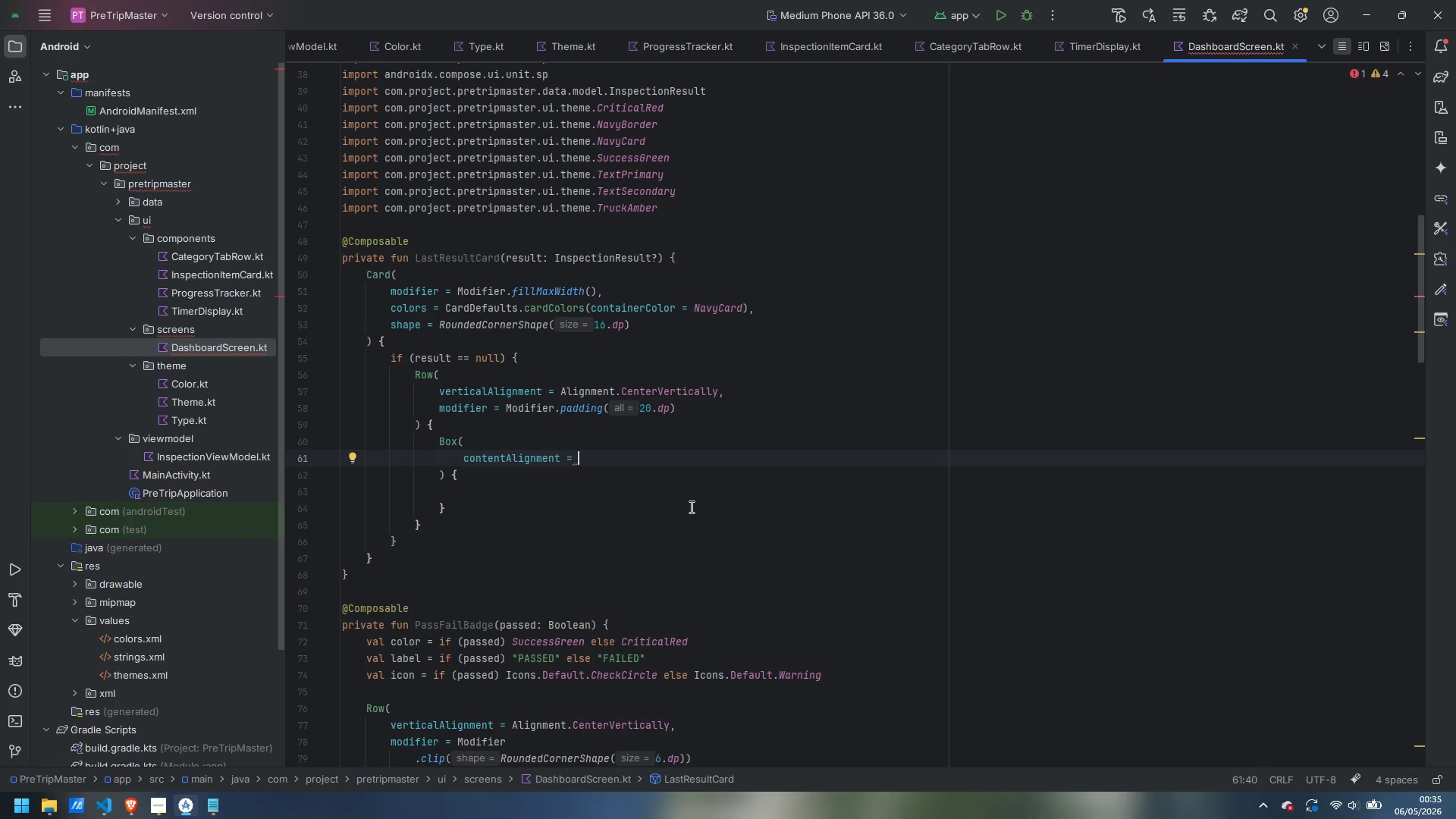 
wait(30.91)
 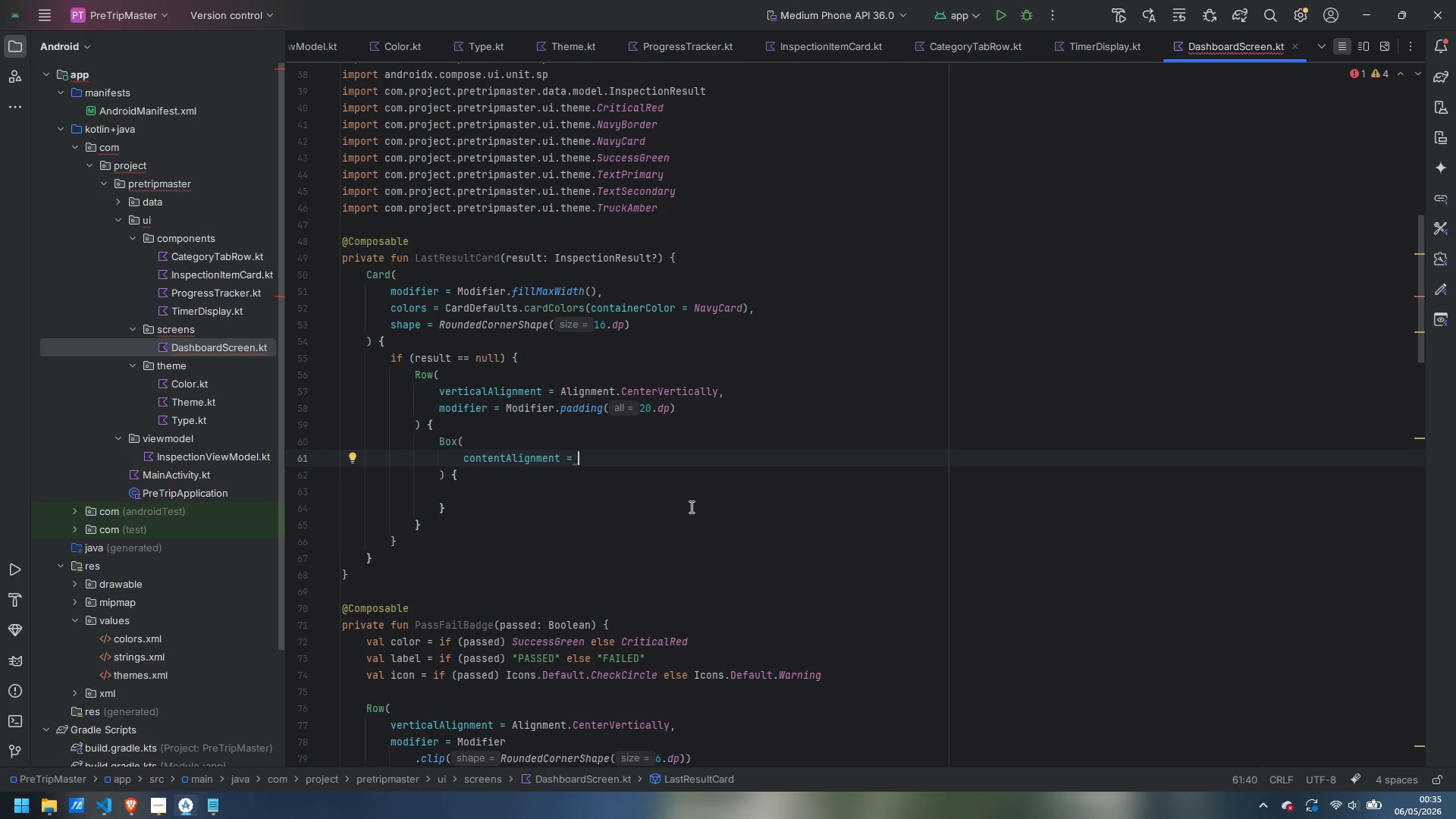 
type(Alog)
key(Backspace)
key(Backspace)
type(ignment.Center,)
 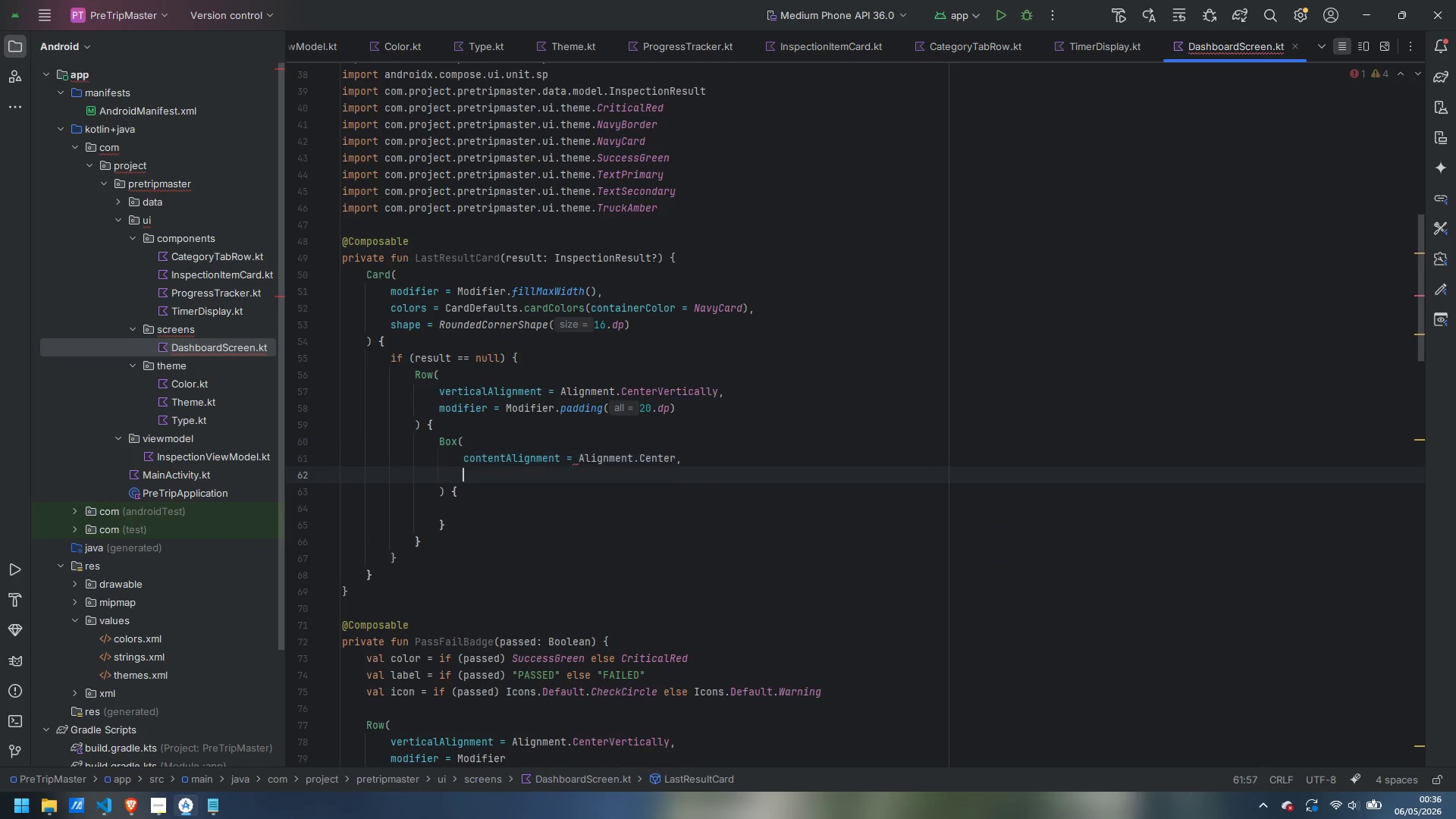 
key(Enter)
 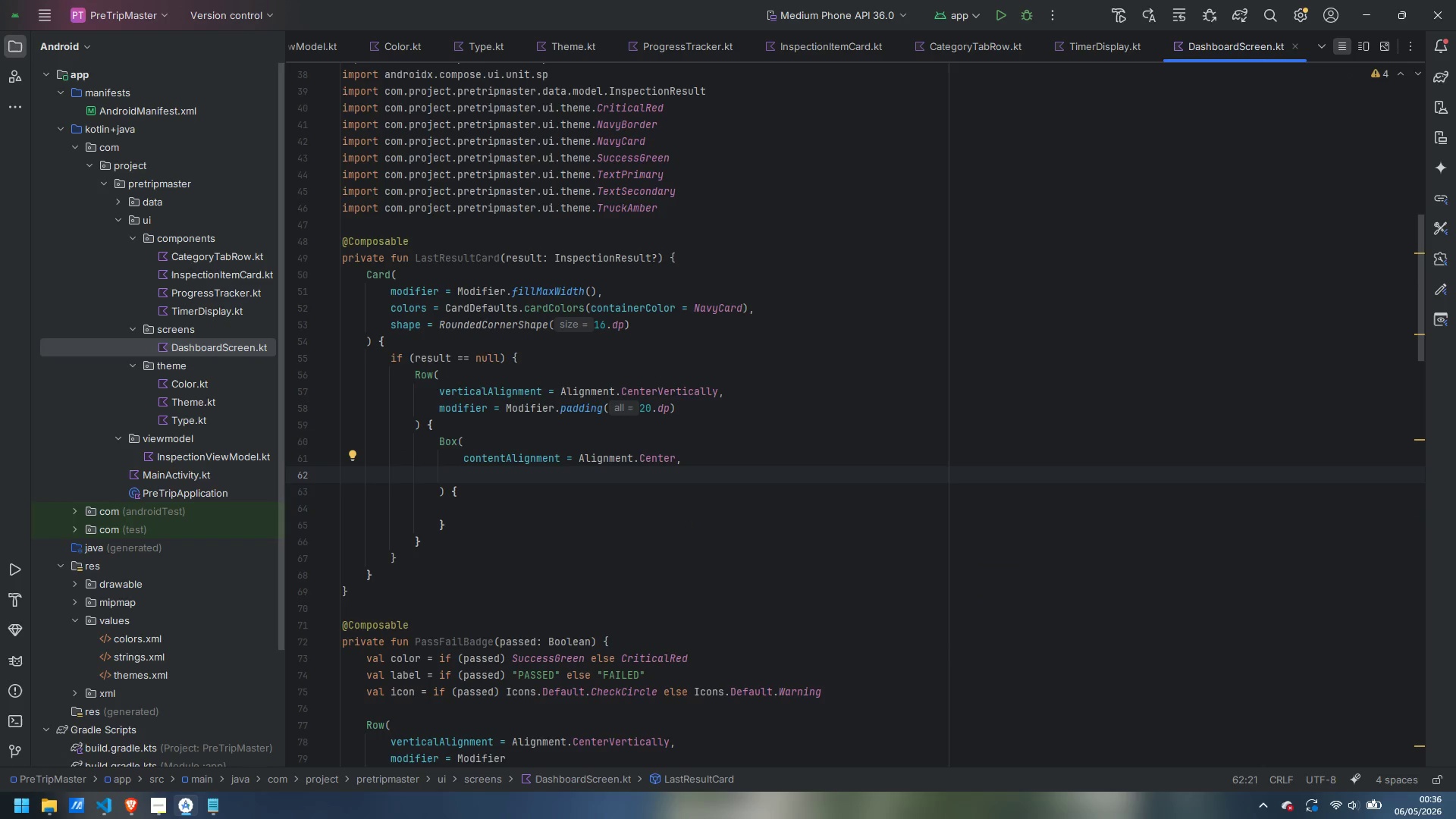 
type(modi)
 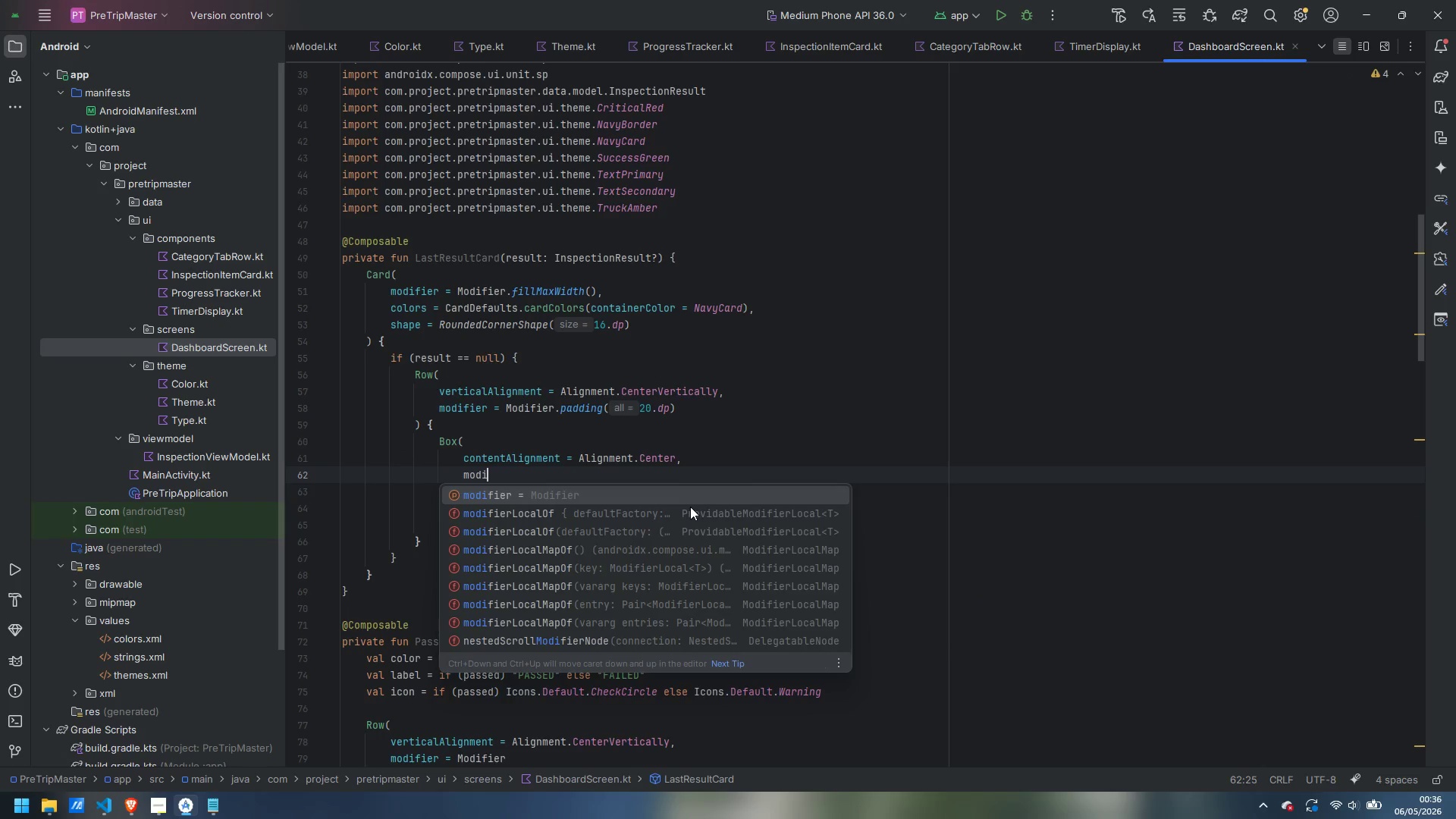 
key(Enter)
 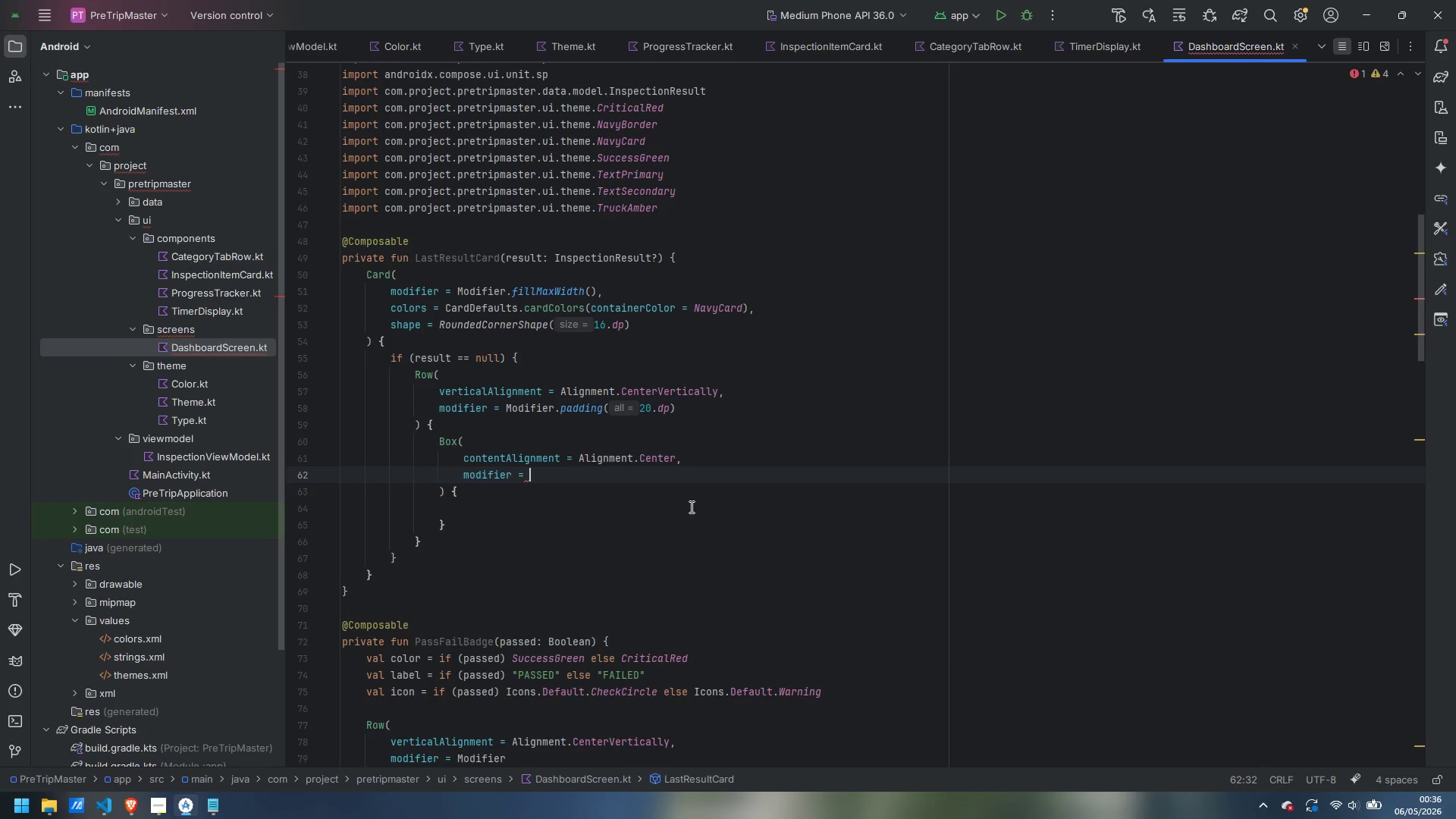 
type(Modifi)
 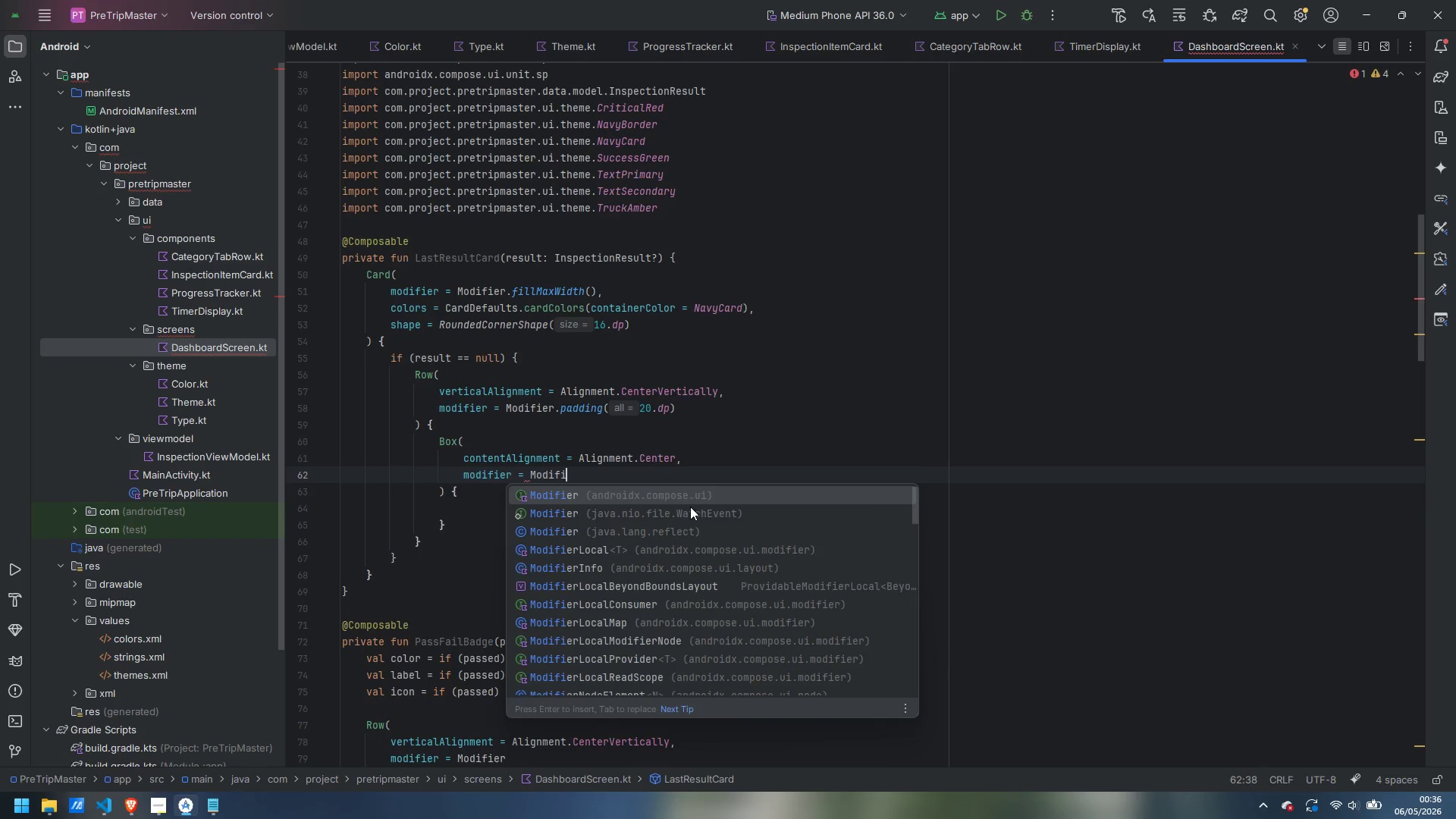 
key(Enter)
 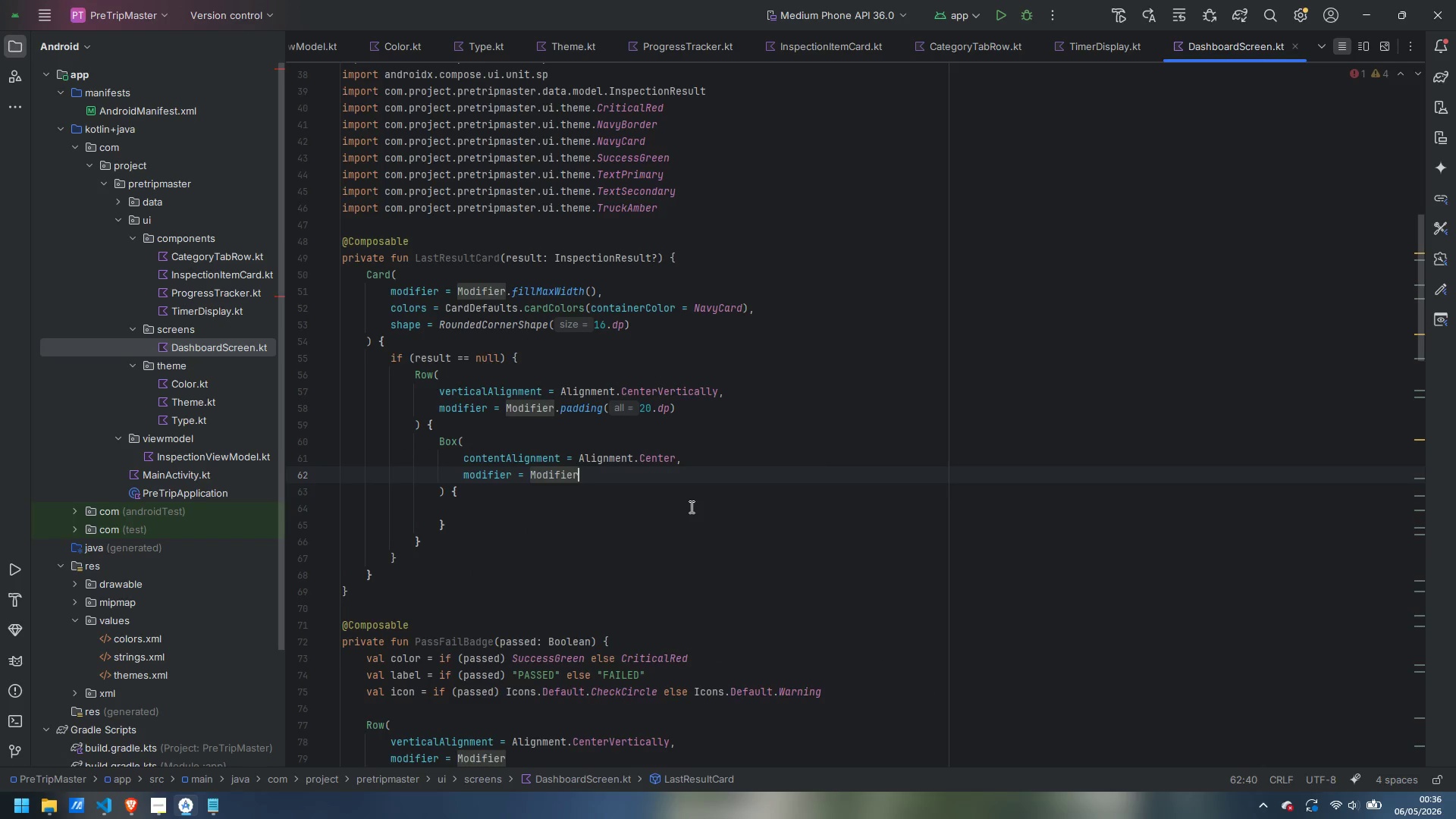 
key(Enter)
 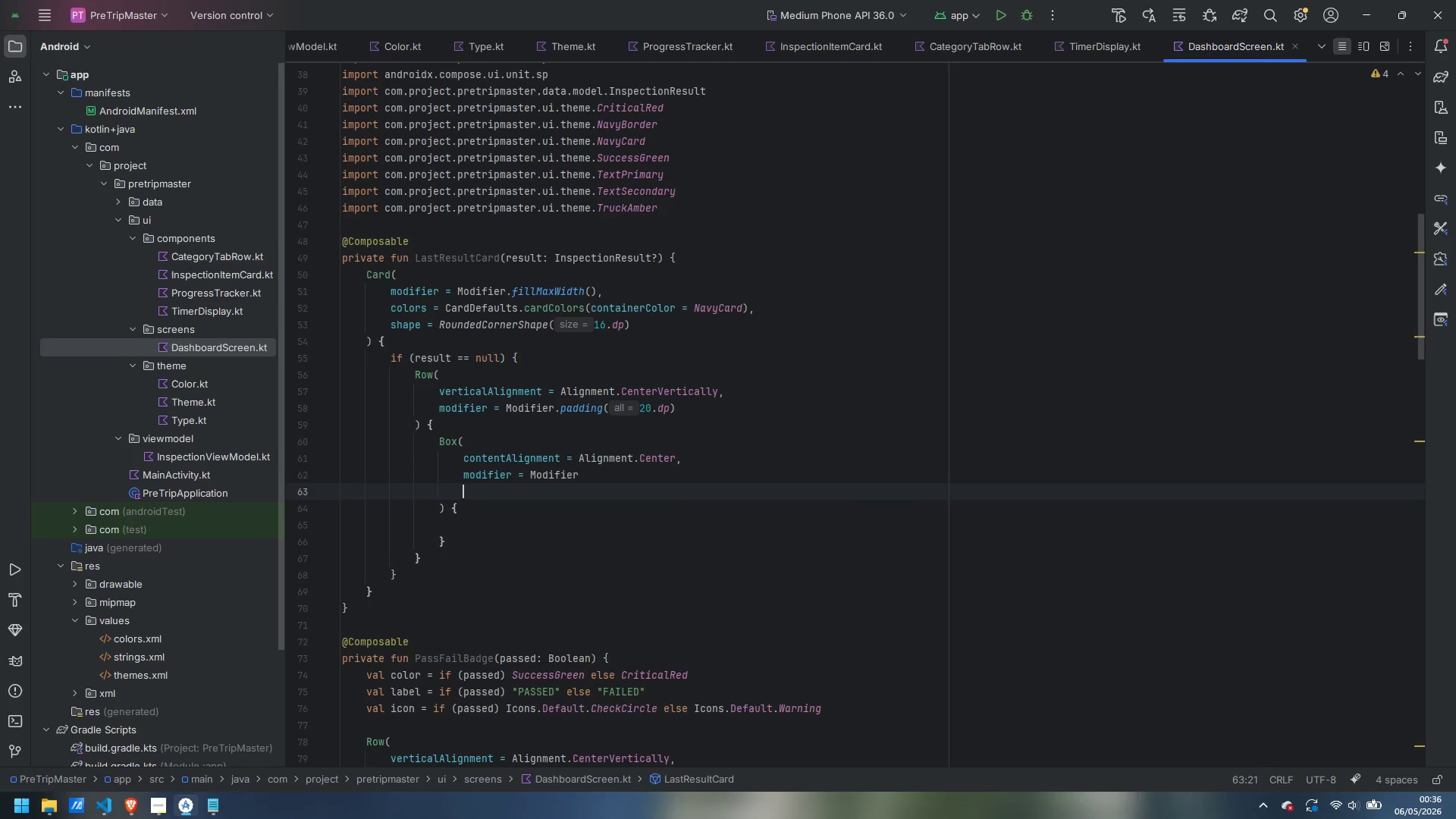 
key(Period)
 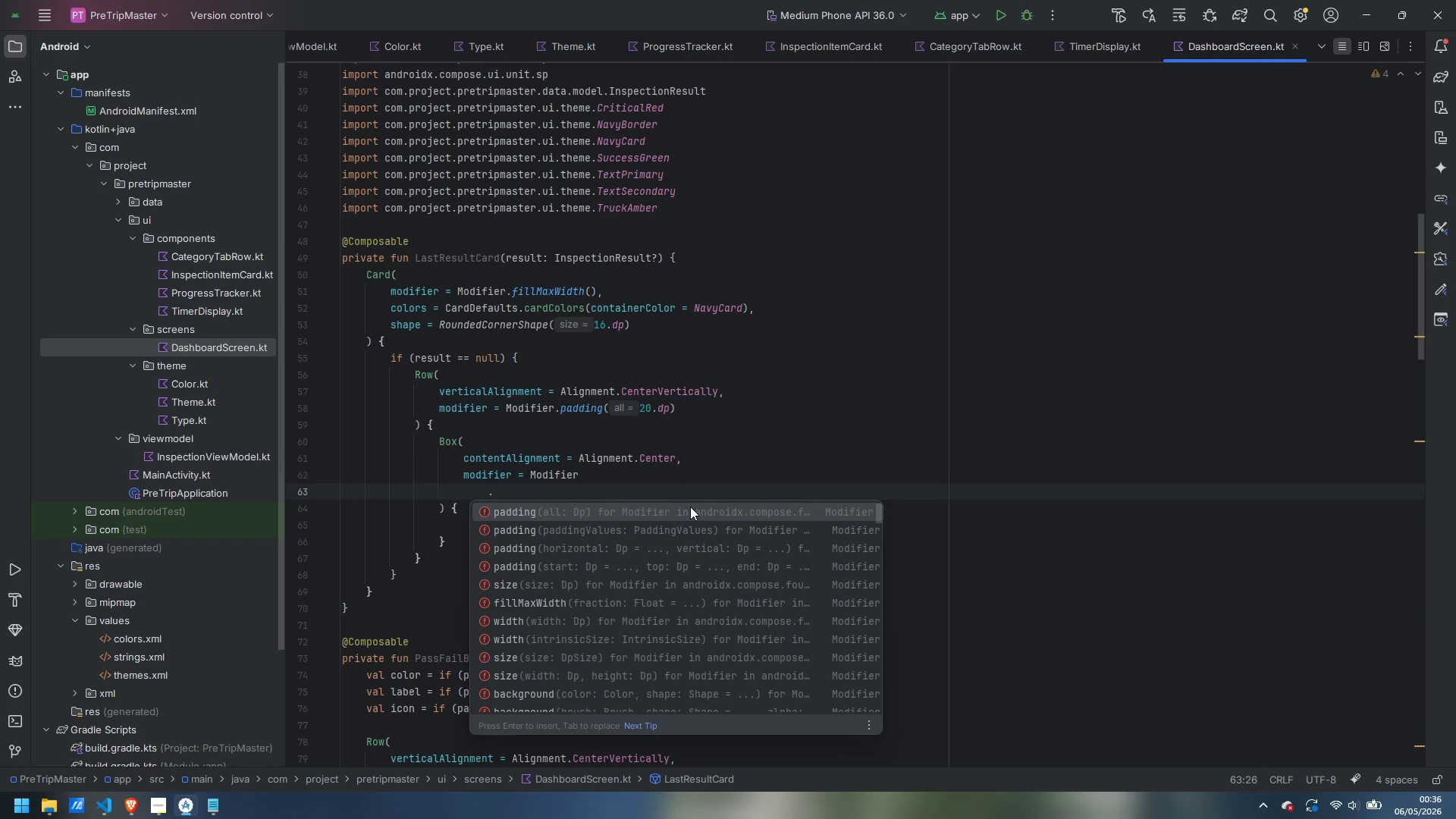 
key(S)
 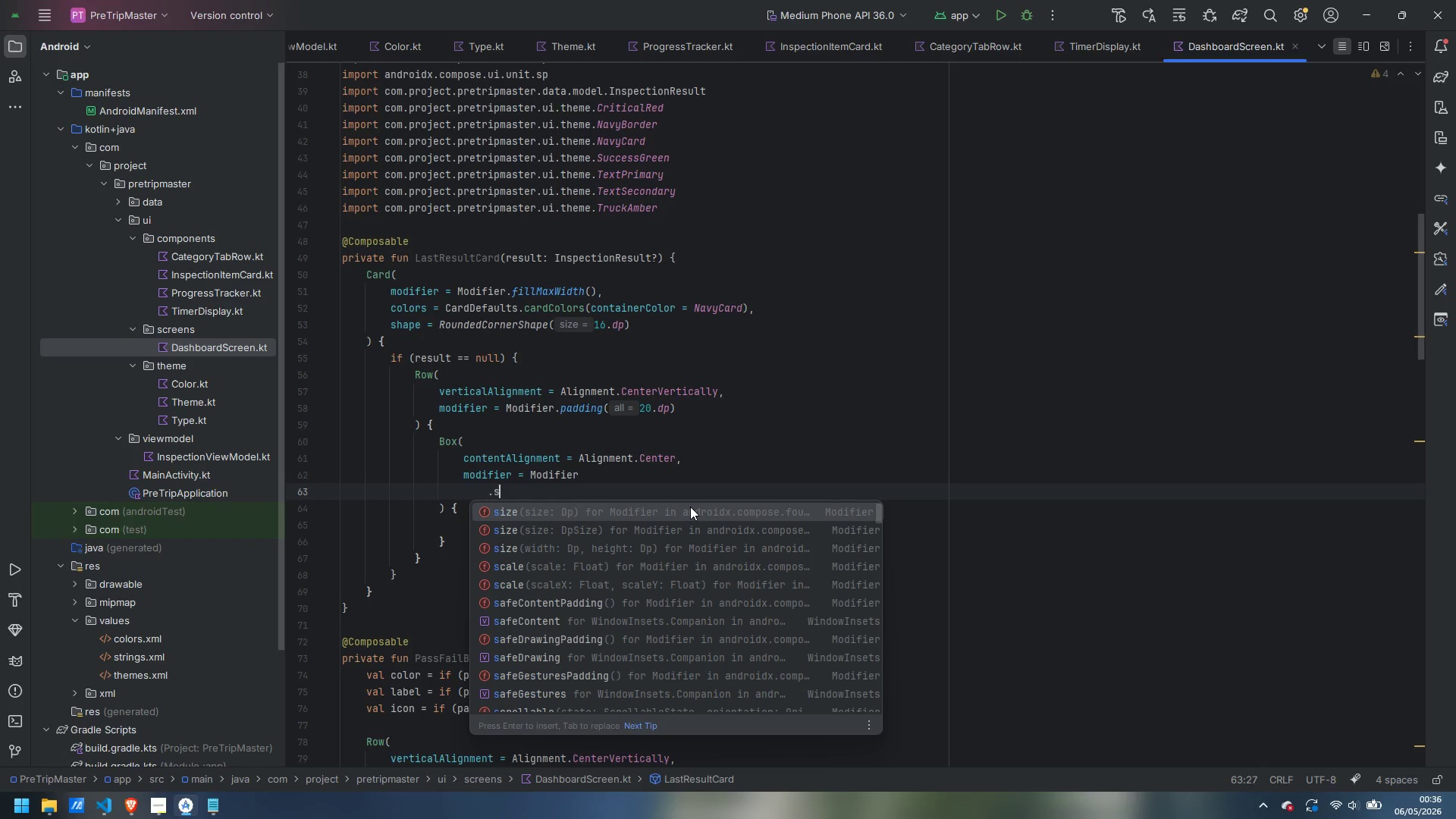 
key(Enter)
 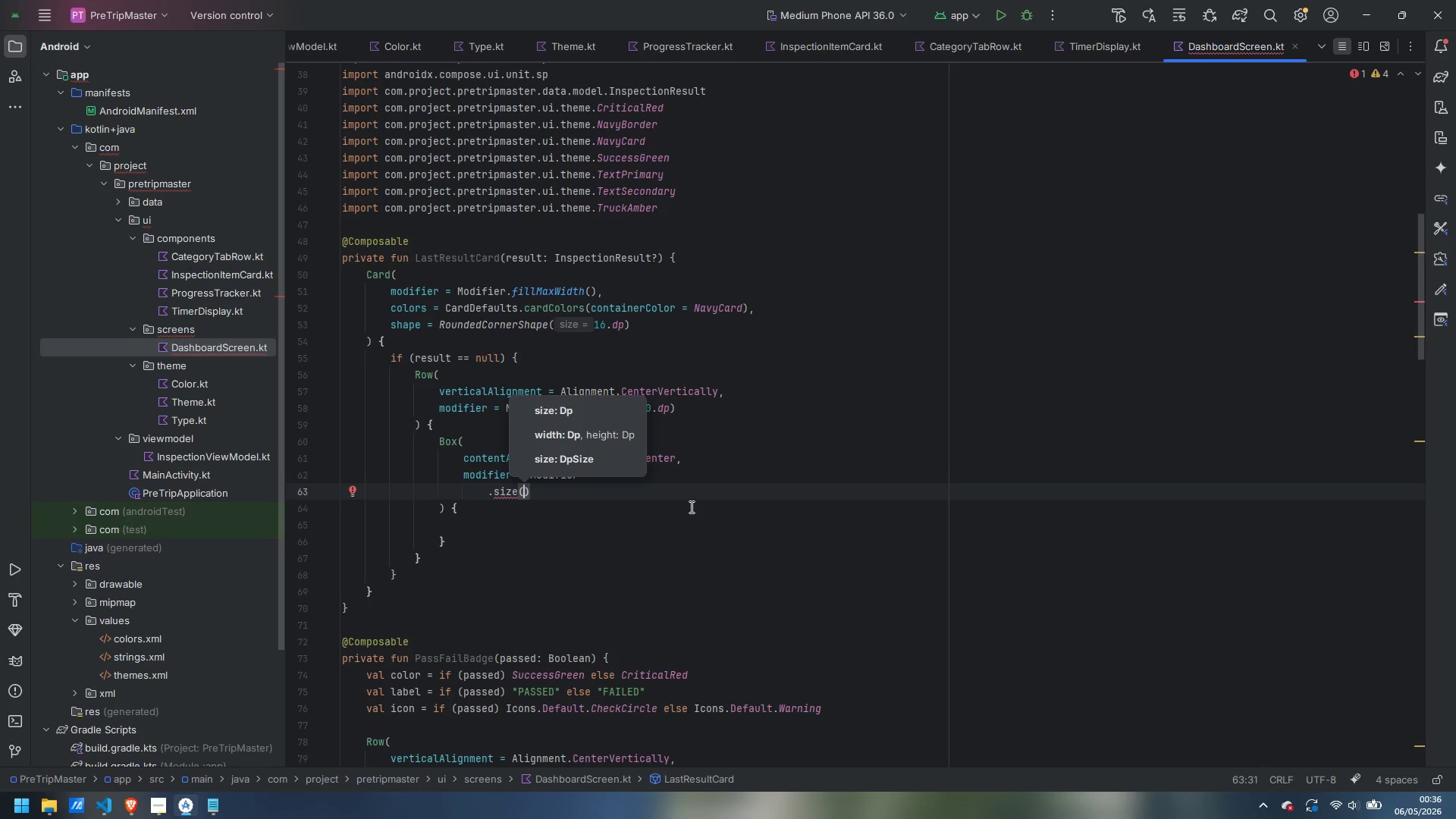 
type(44.dp)
 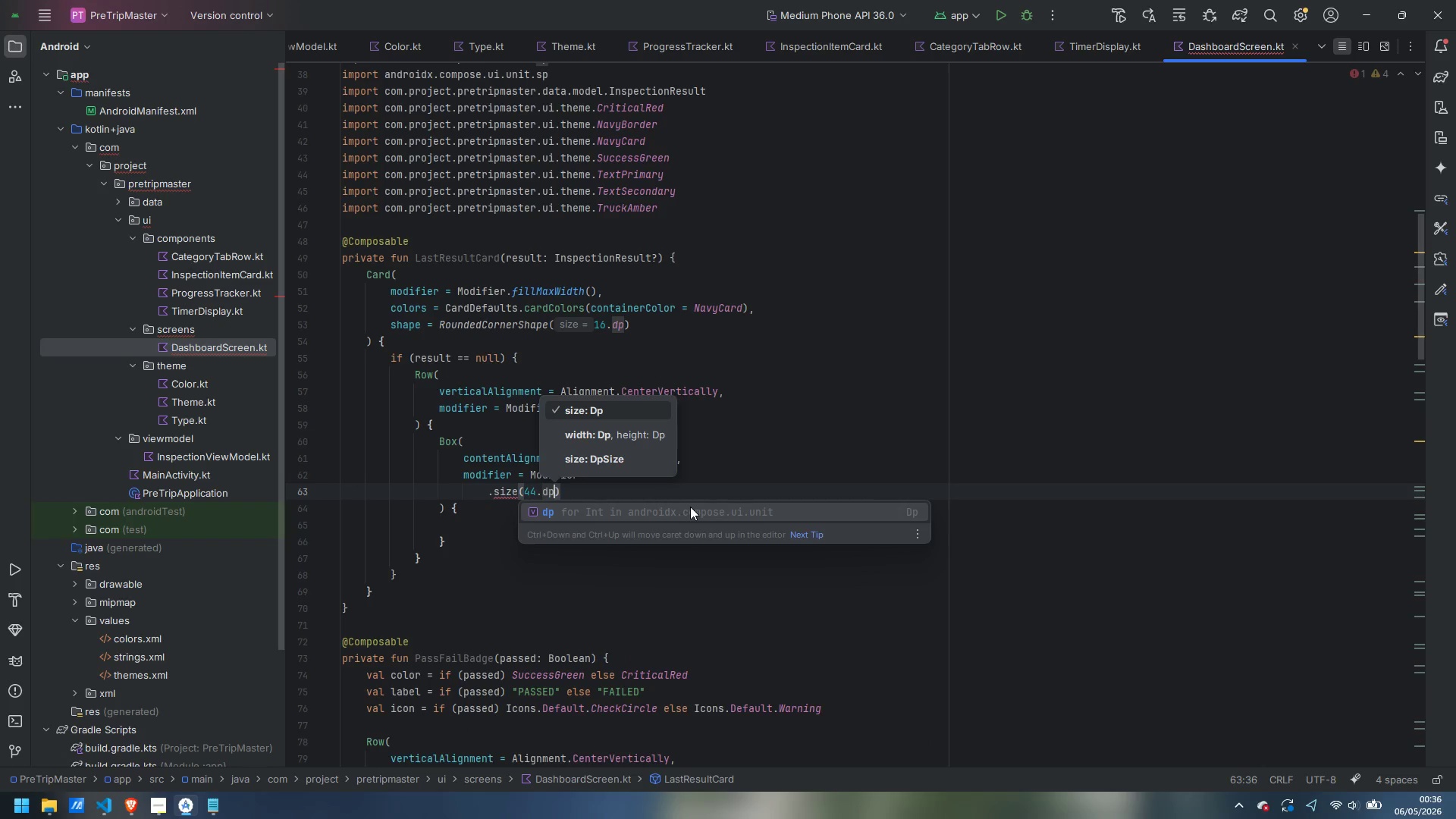 
key(ArrowRight)
 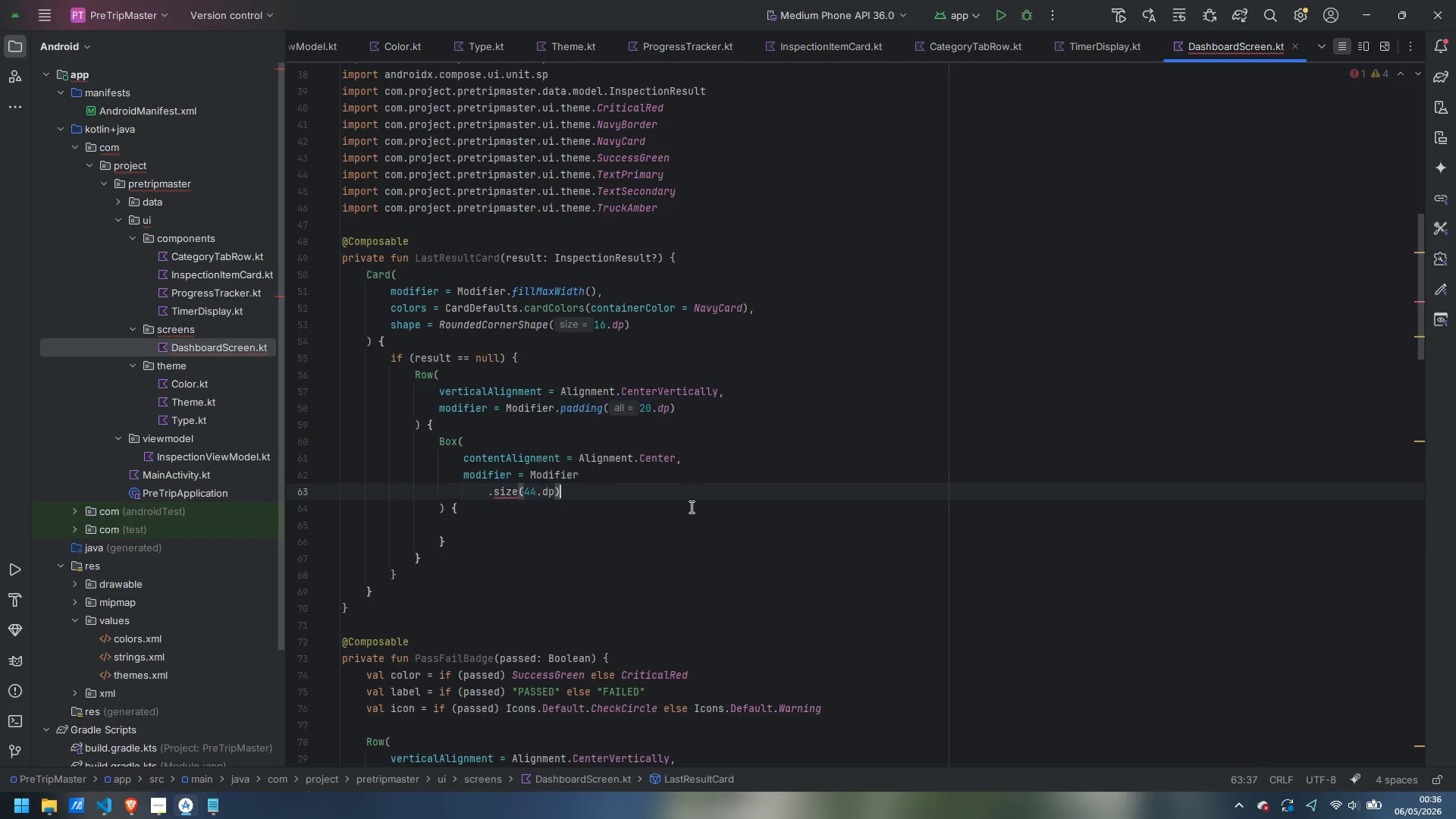 
key(Enter)
 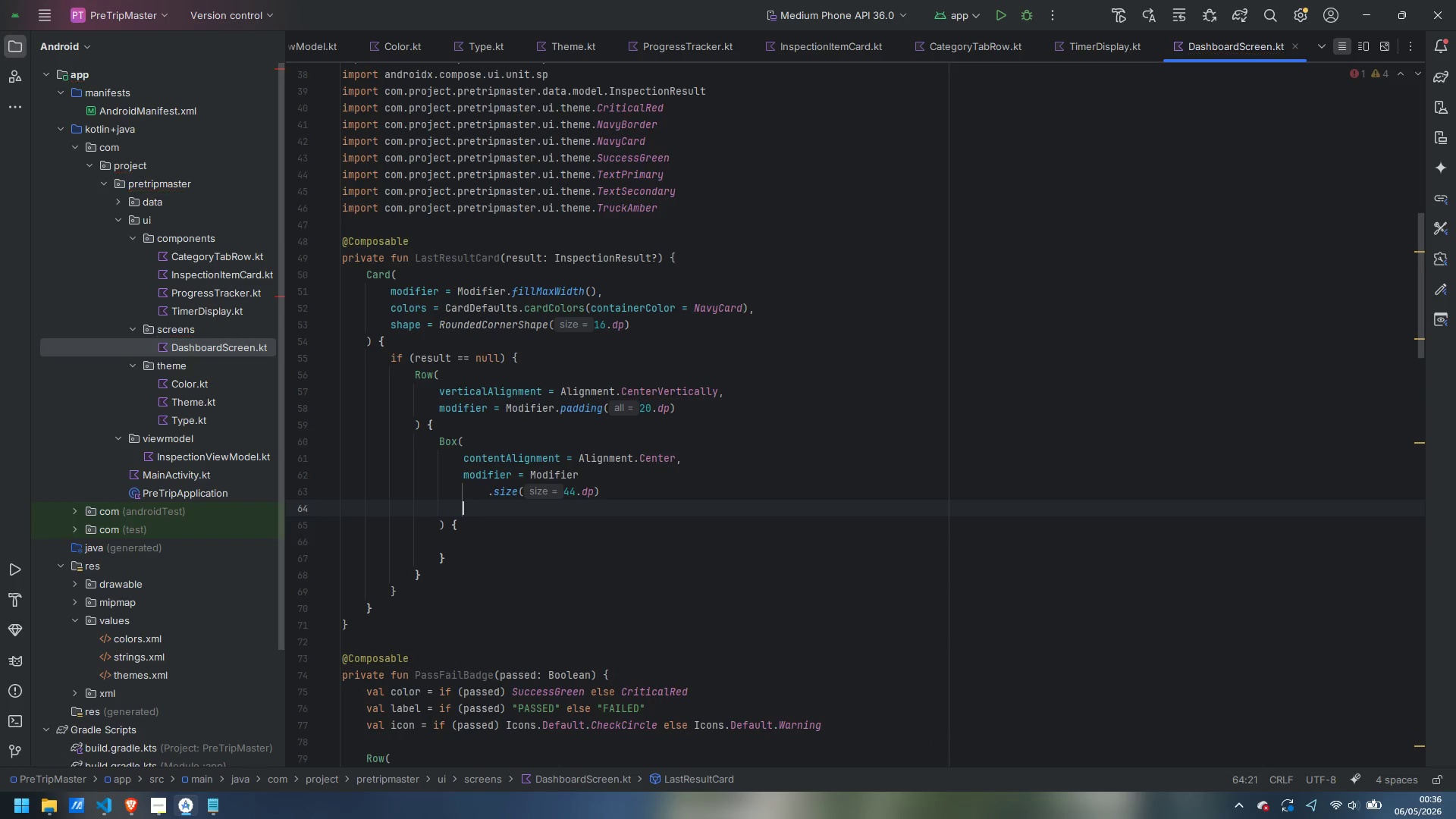 
type(.cli)
 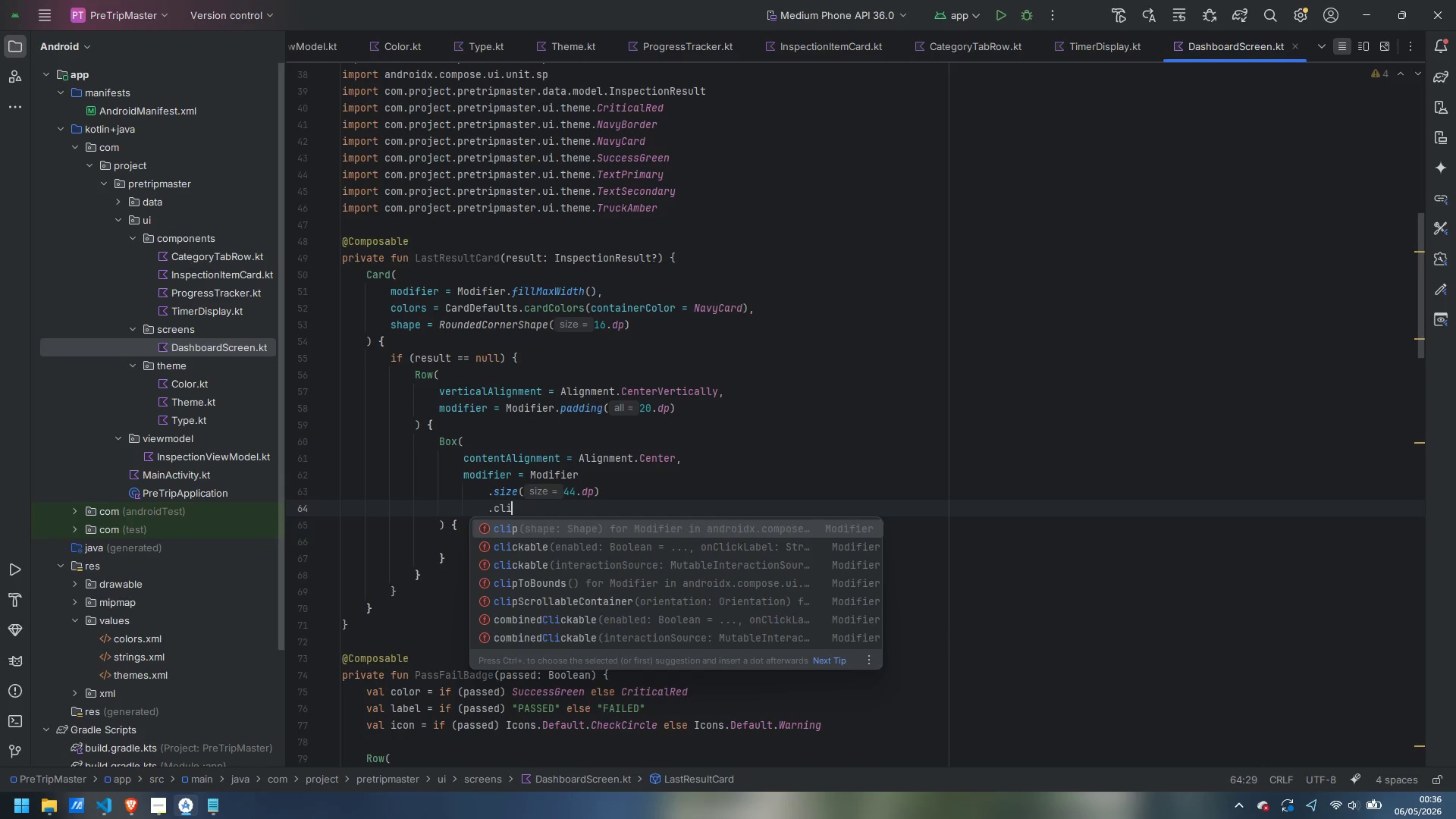 
key(Enter)
 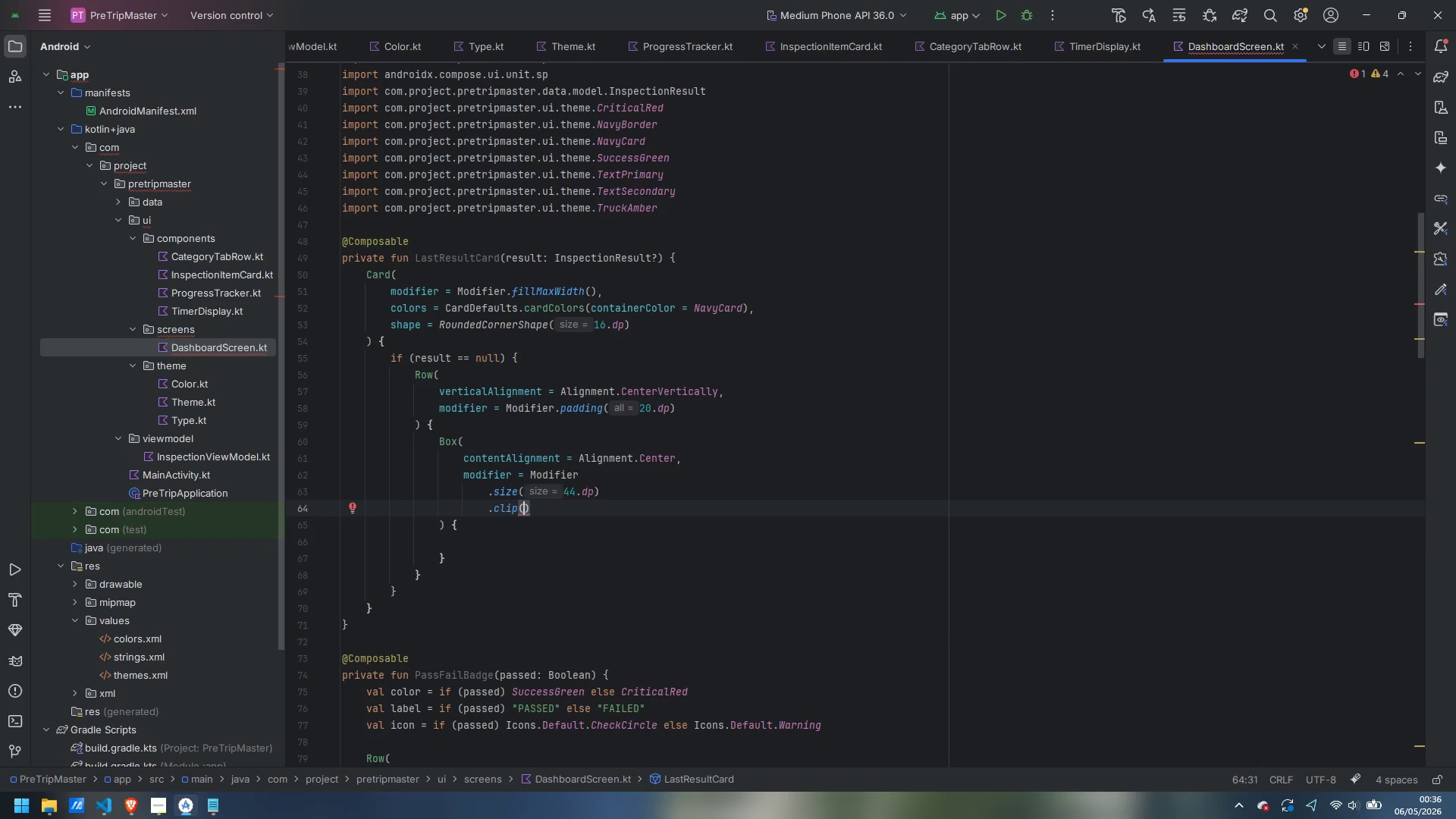 
type(Cirle)
key(Backspace)
key(Backspace)
type(cle)
 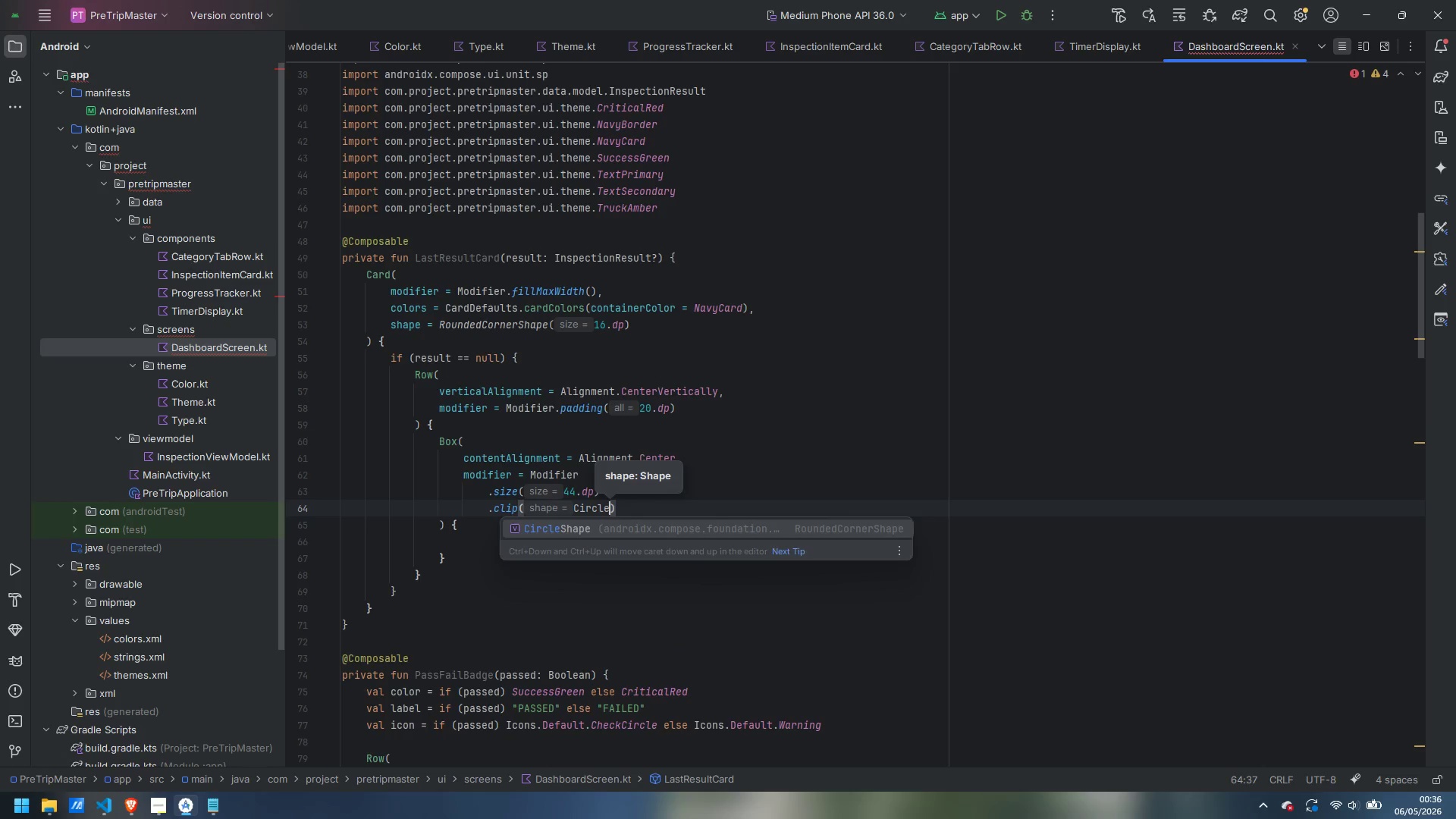 
key(Enter)
 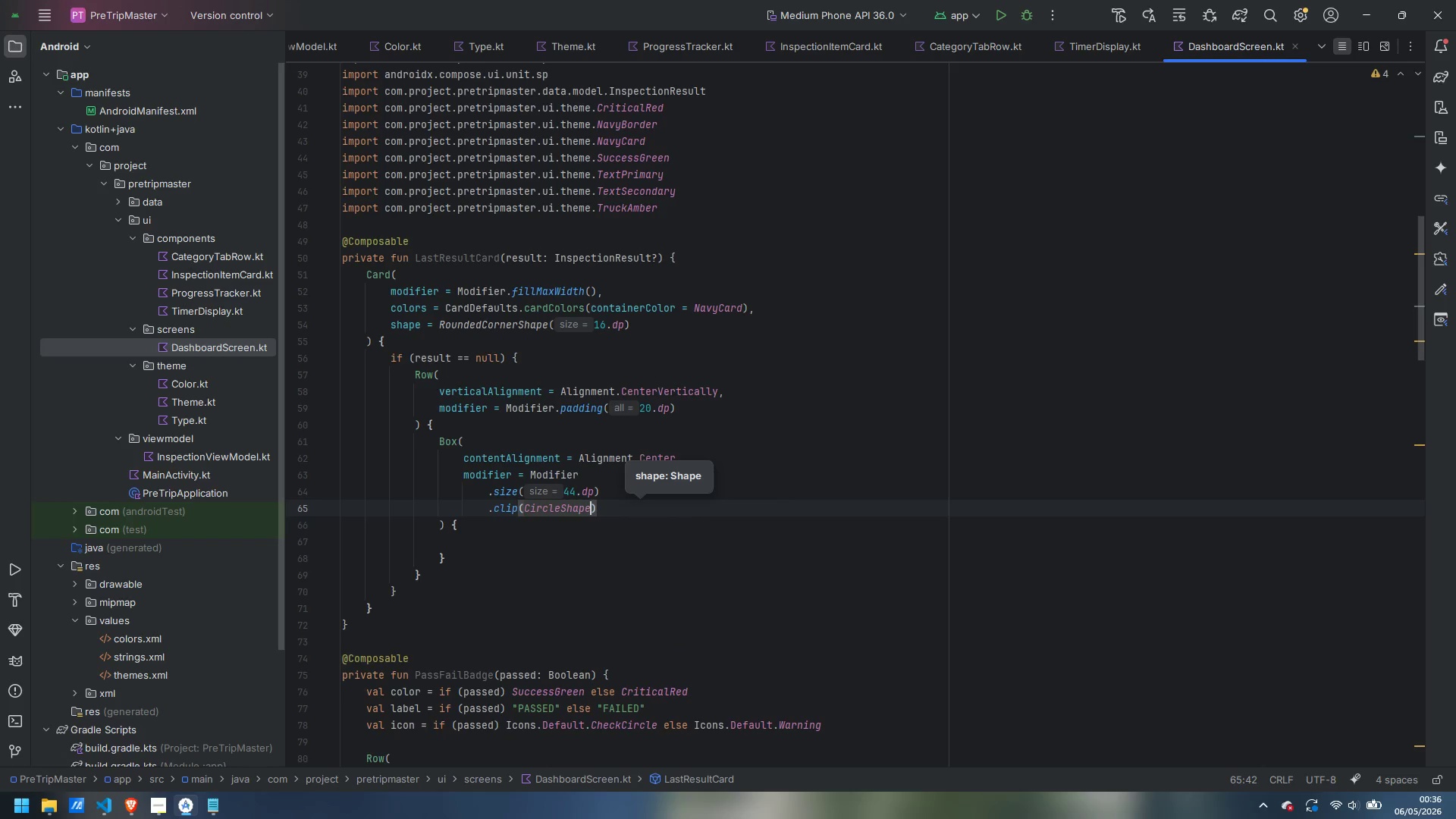 
key(ArrowRight)
 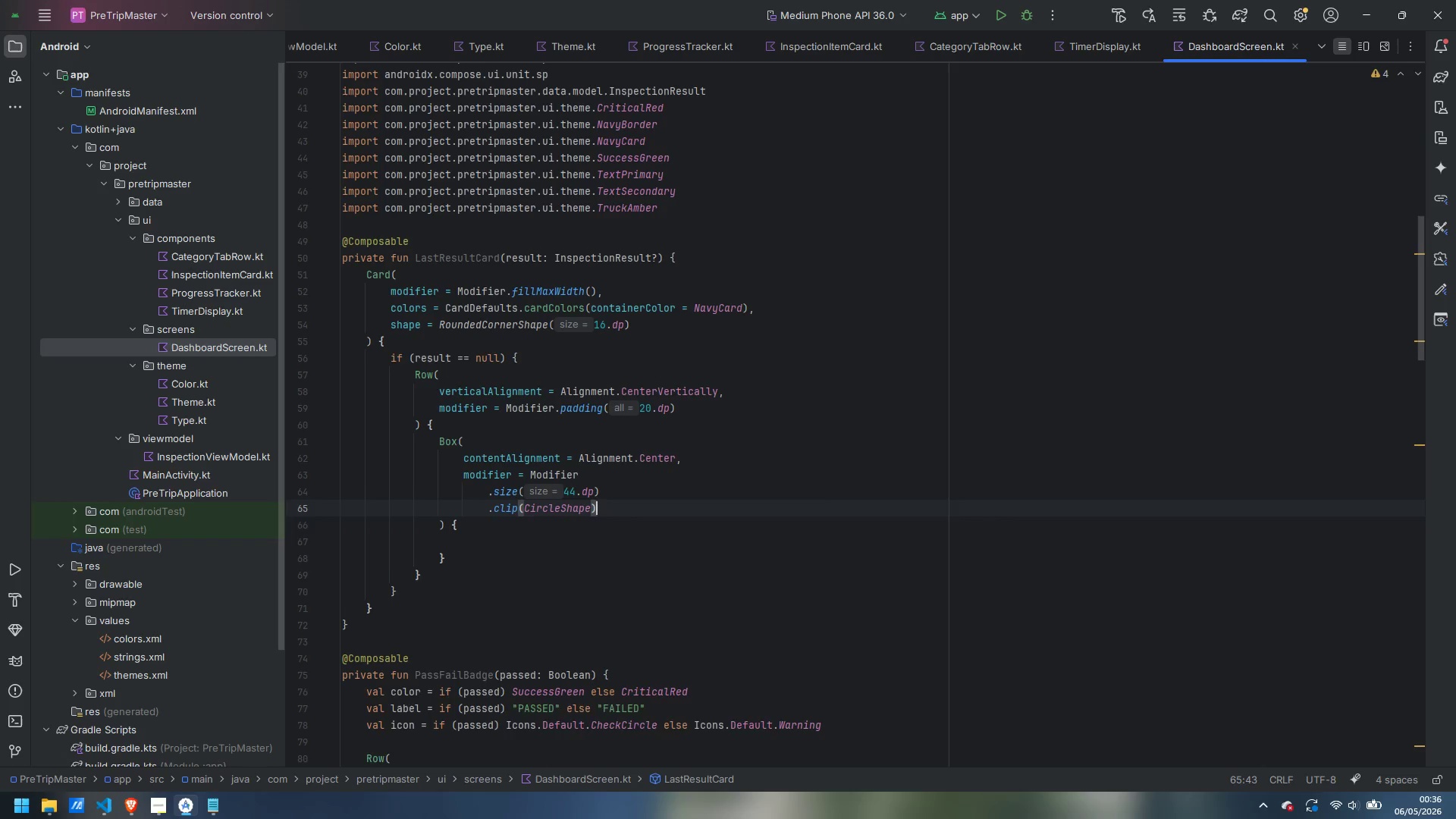 
key(Enter)
 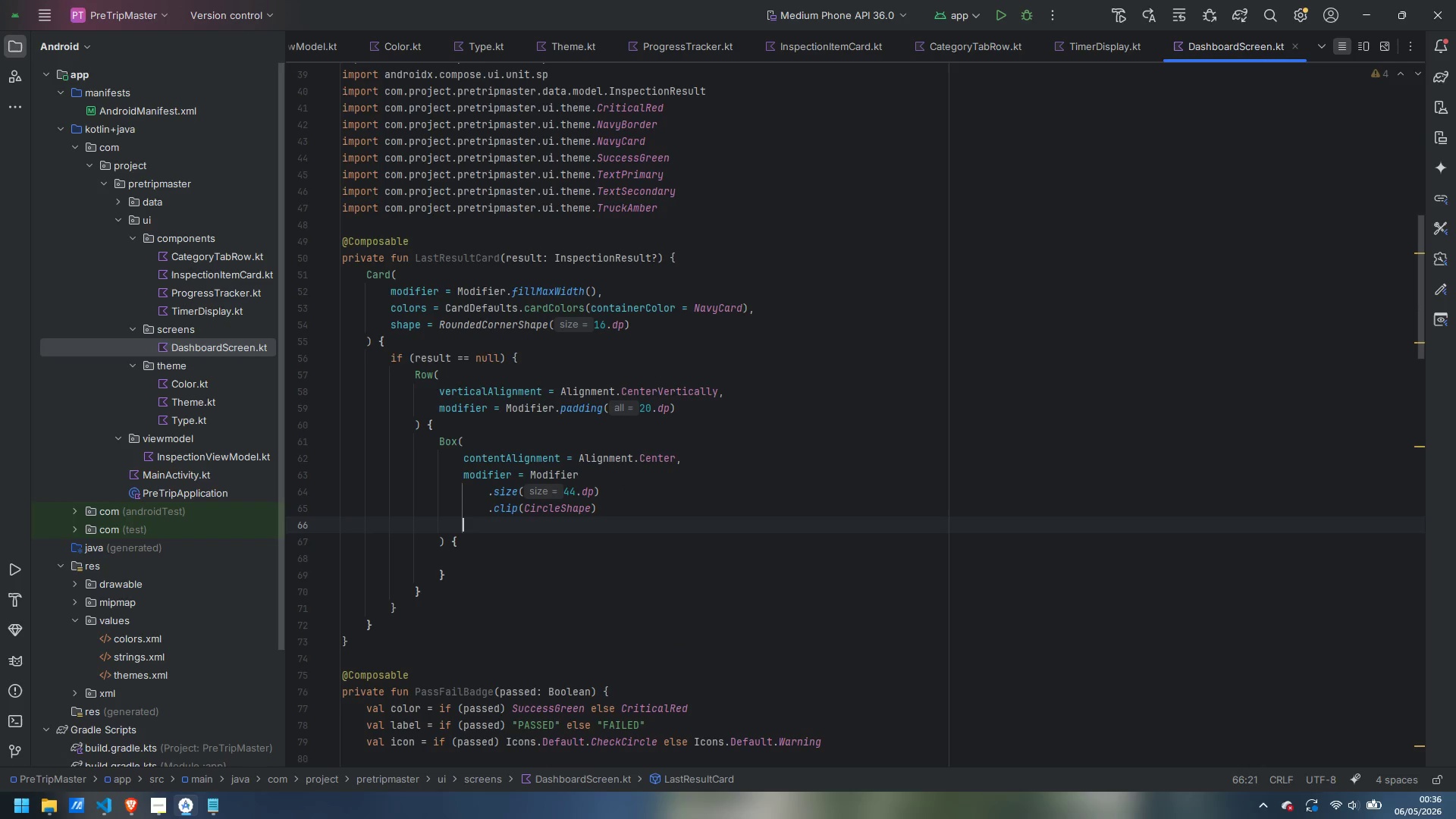 
type(.bac)
 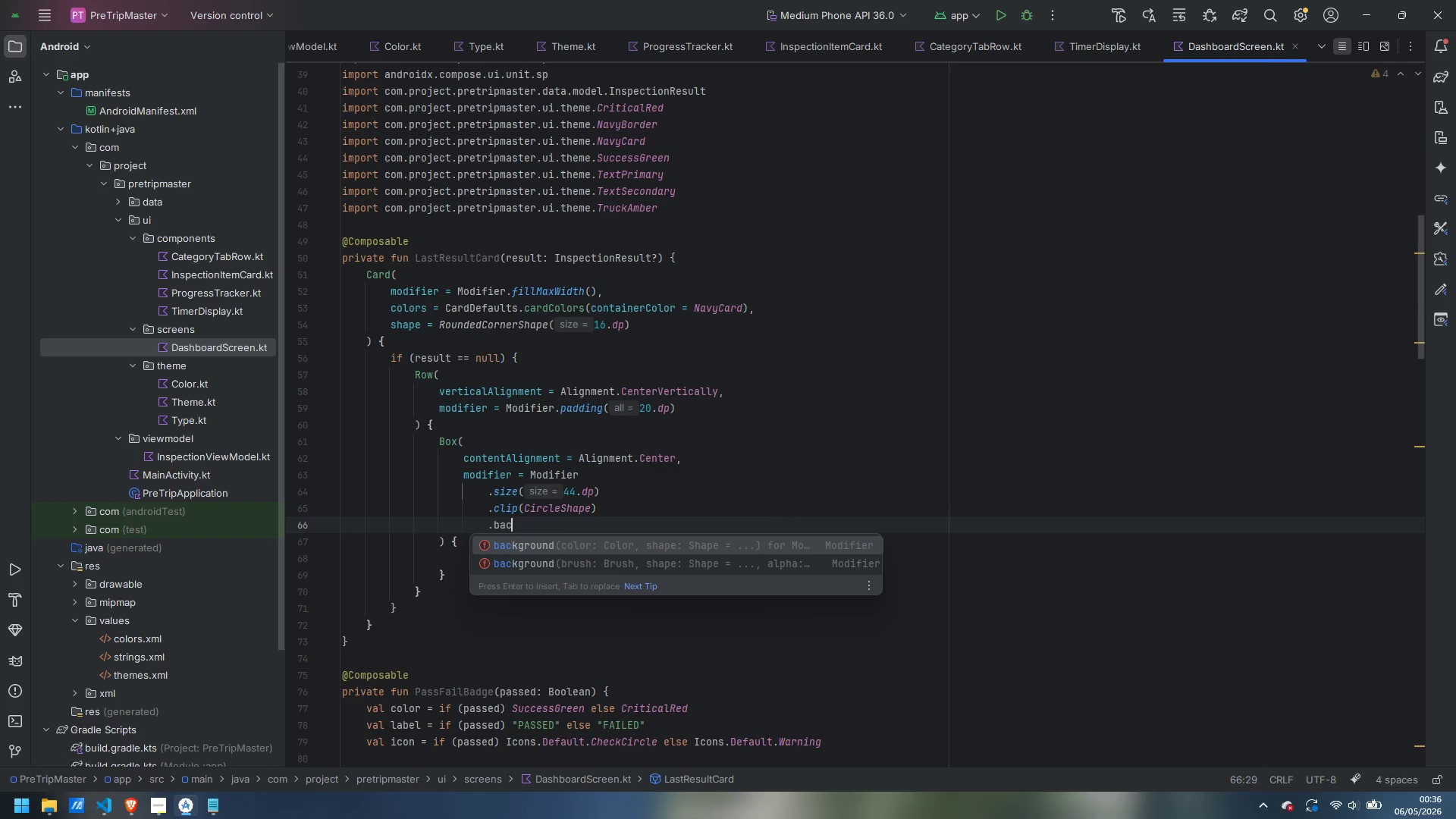 
key(Enter)
 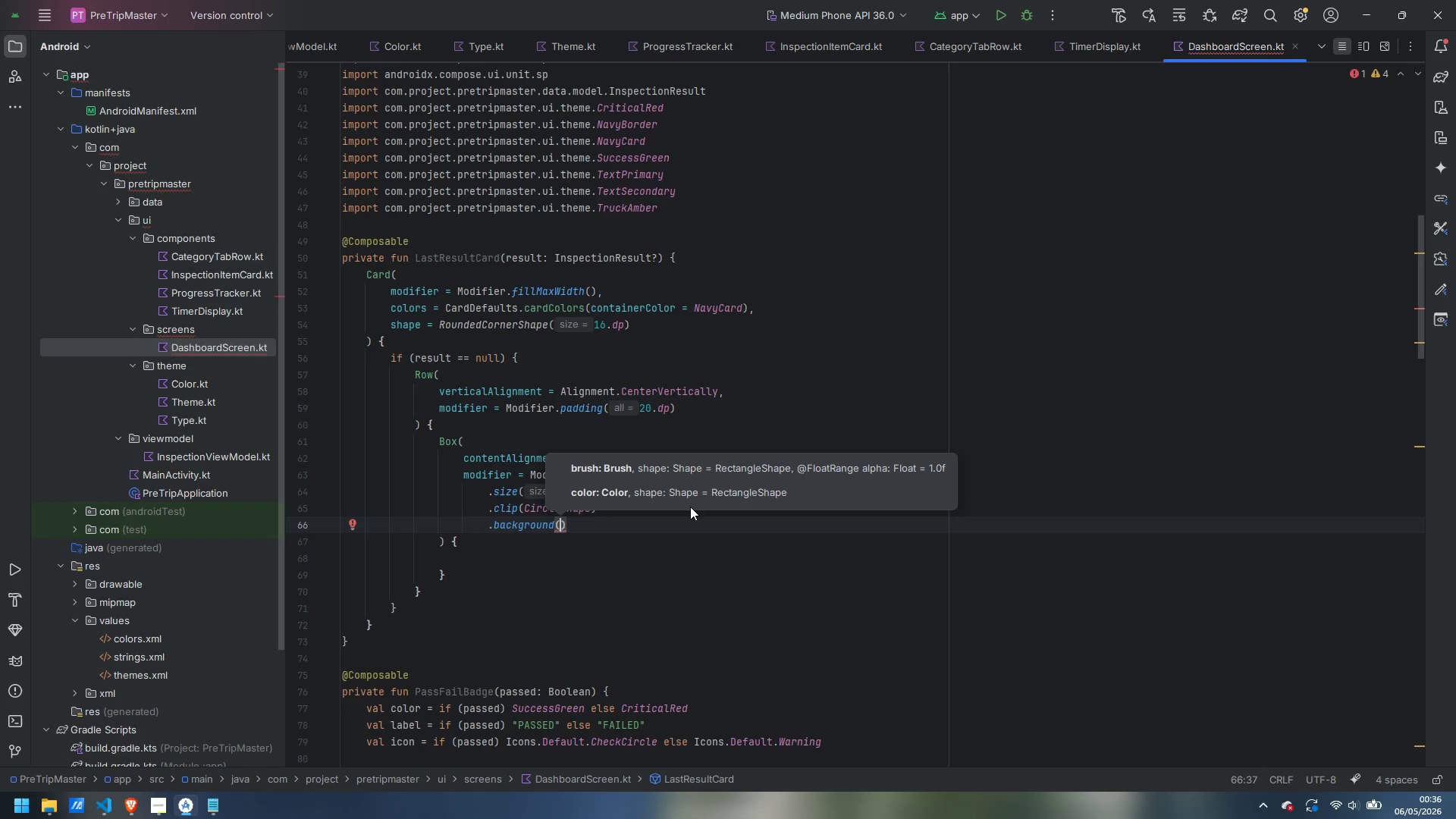 
type(TruckAm)
 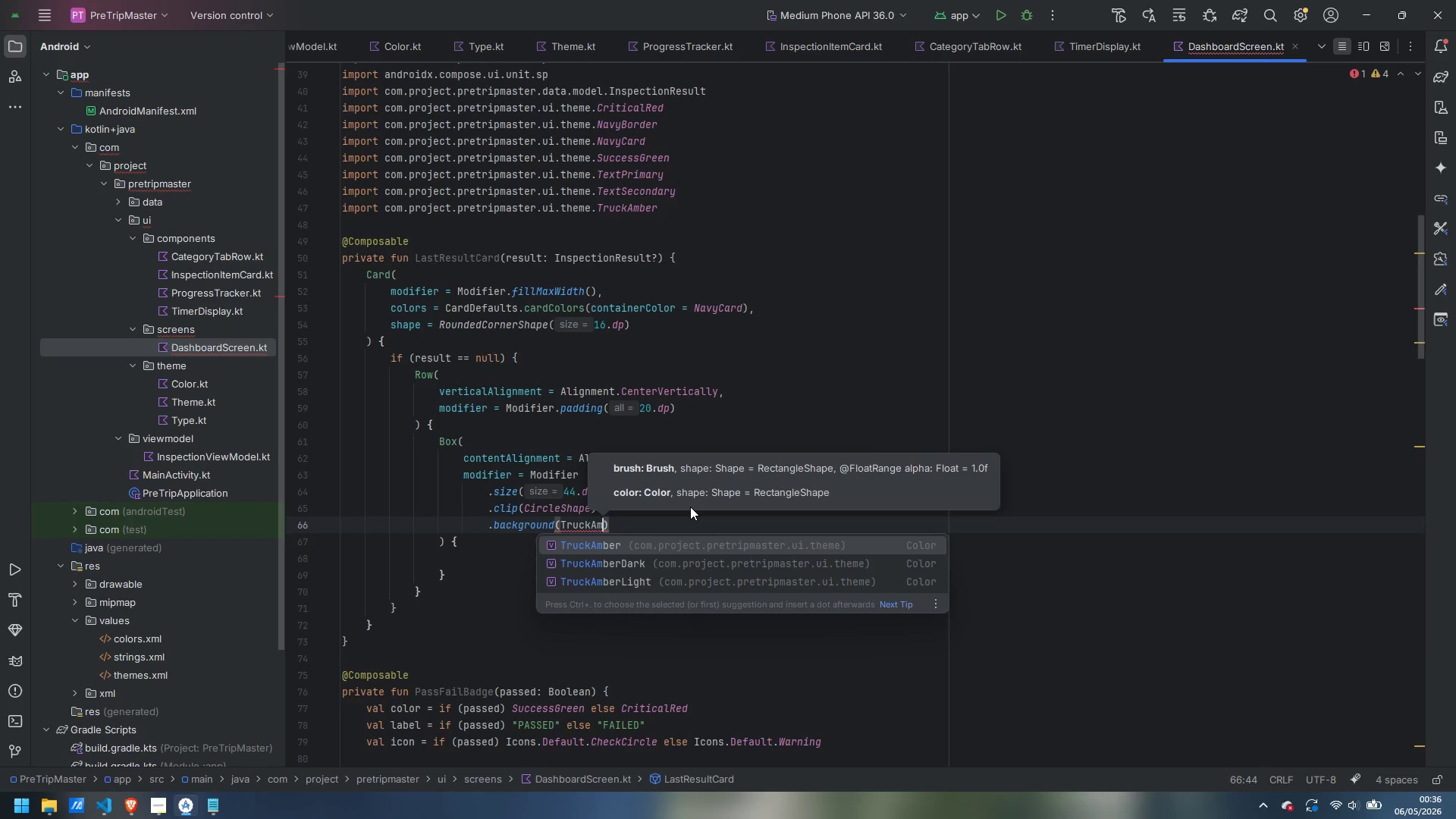 
key(Enter)
 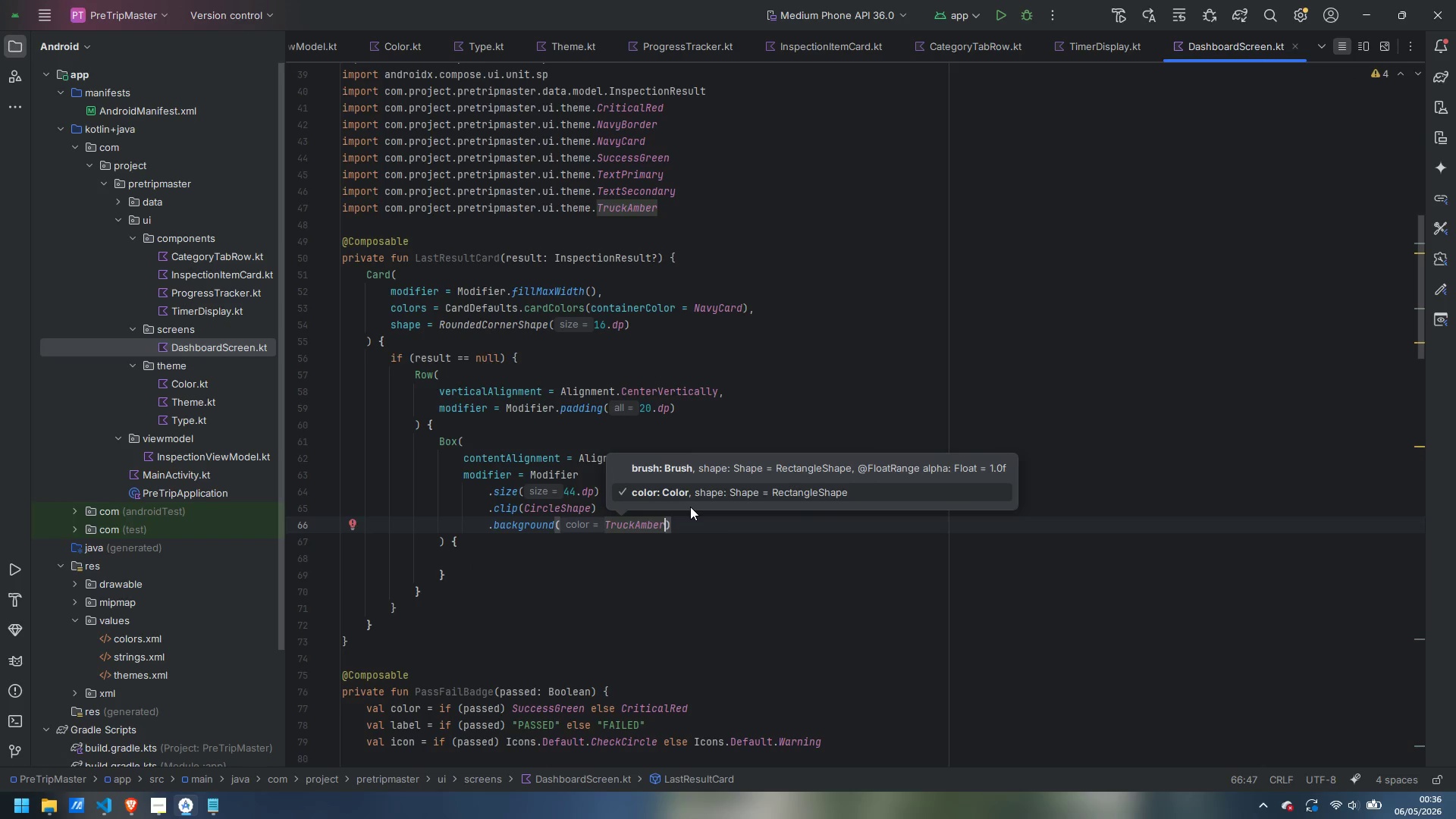 
type(.cop)
 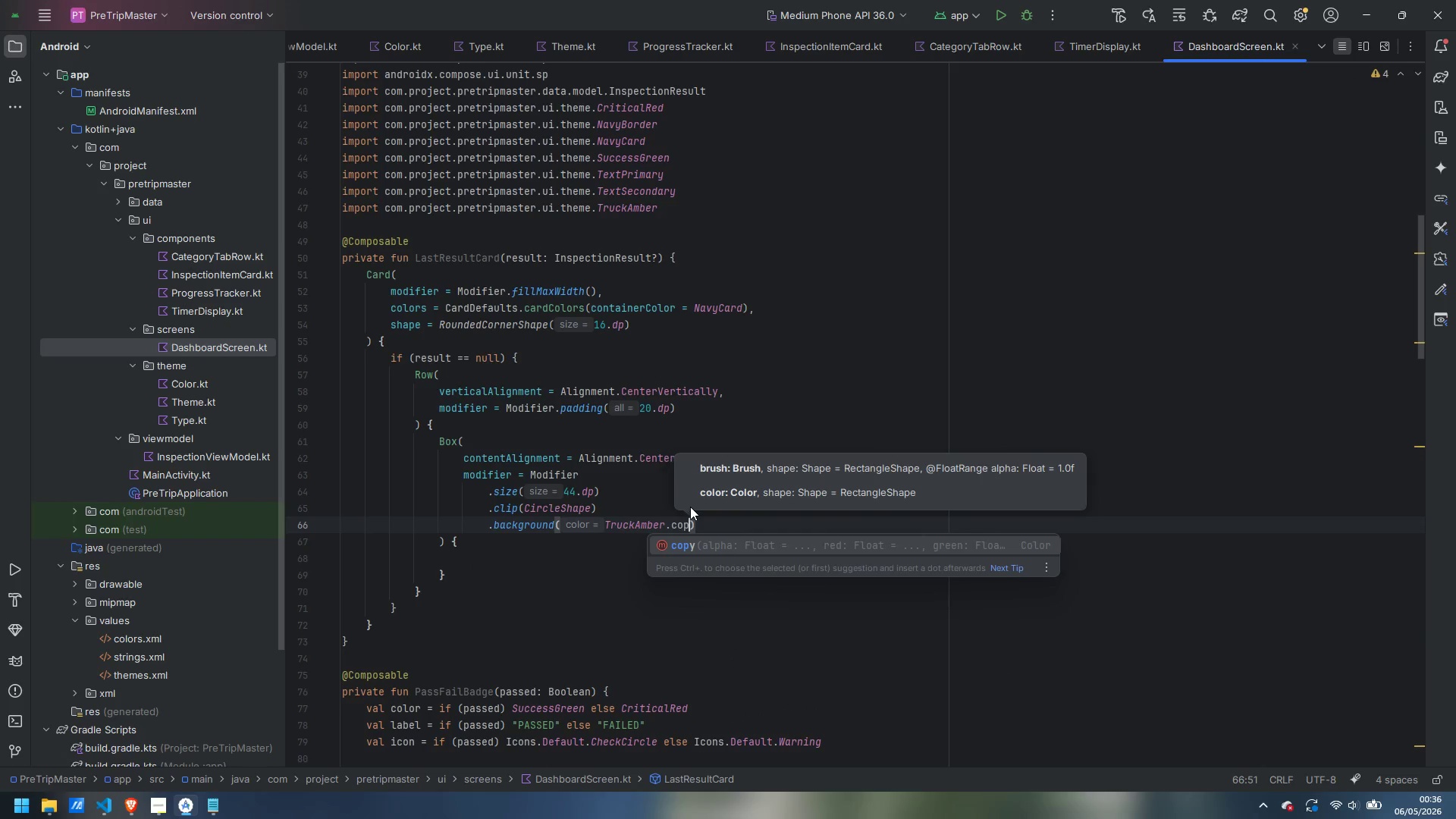 
key(Enter)
 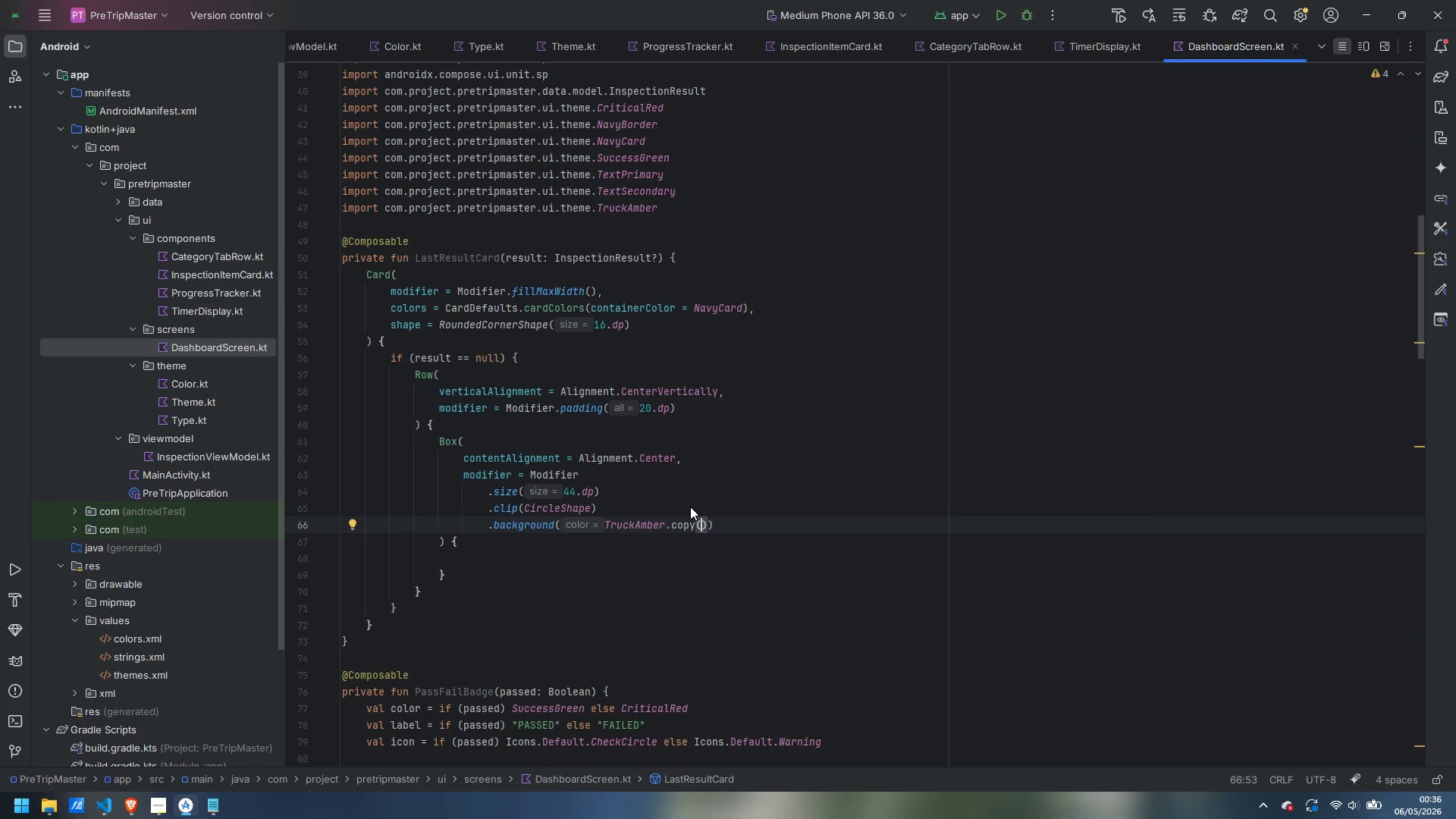 
type(alp)
 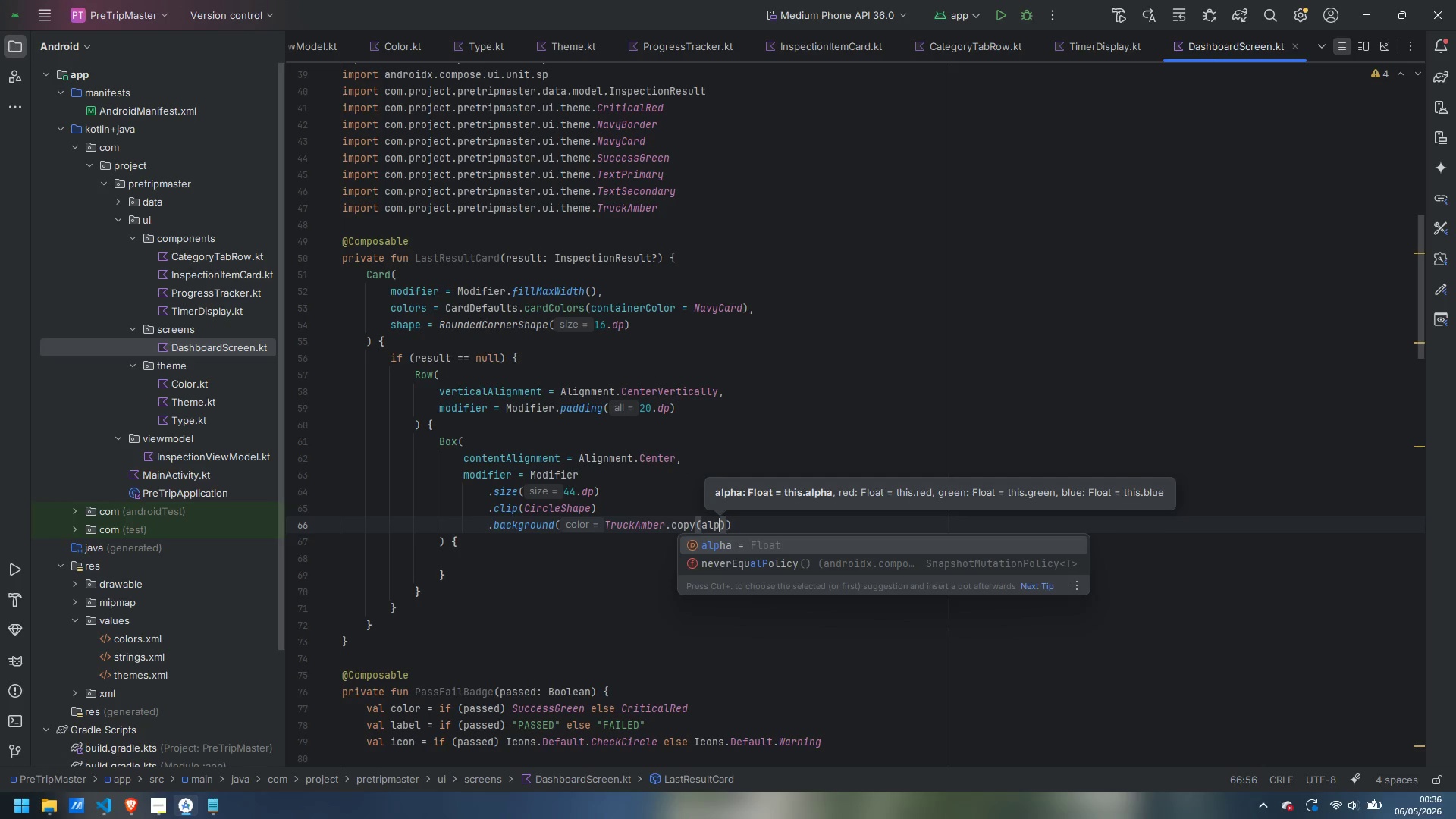 
key(Enter)
 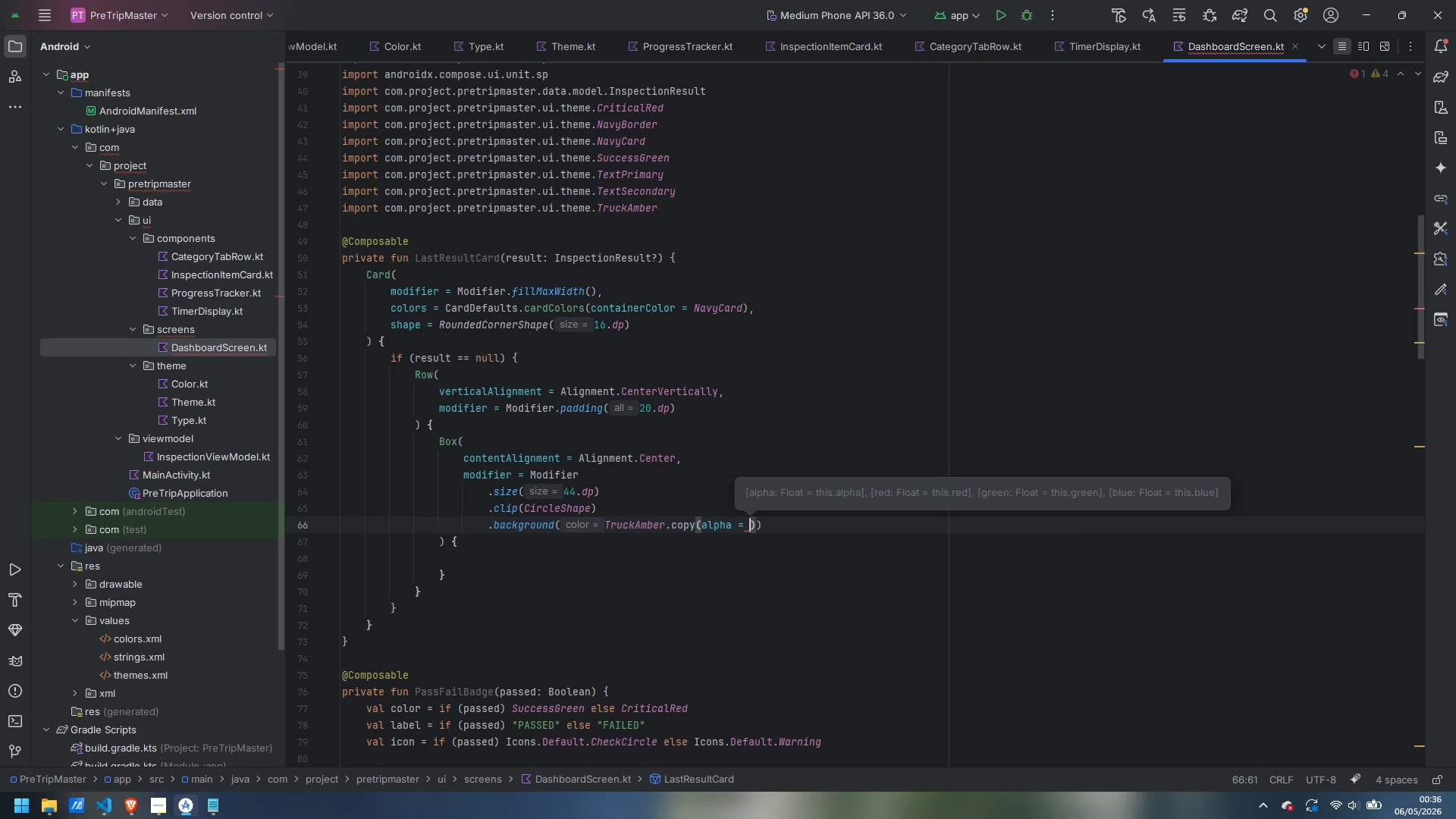 
type(0.12f)
 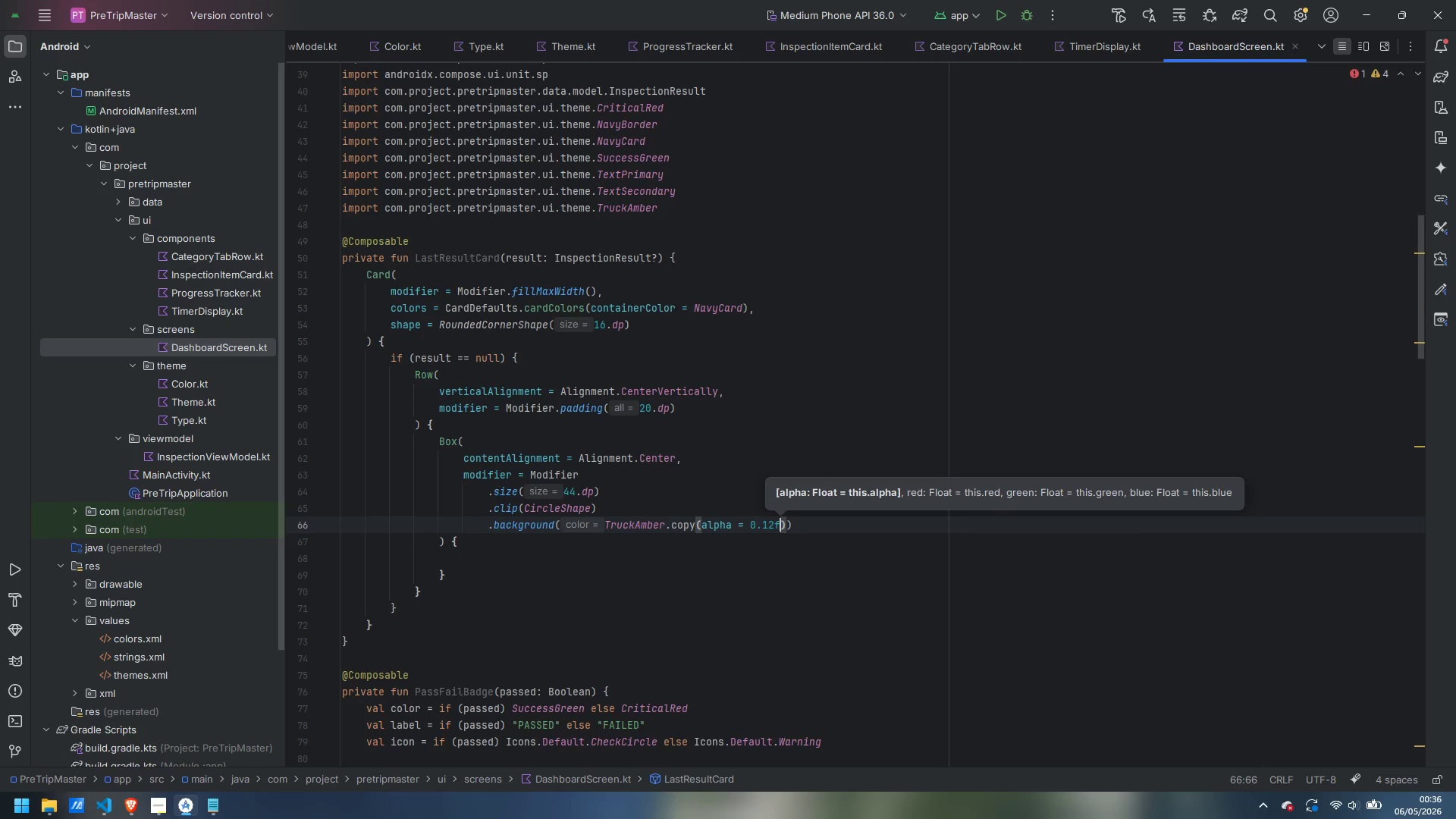 
key(ArrowRight)
 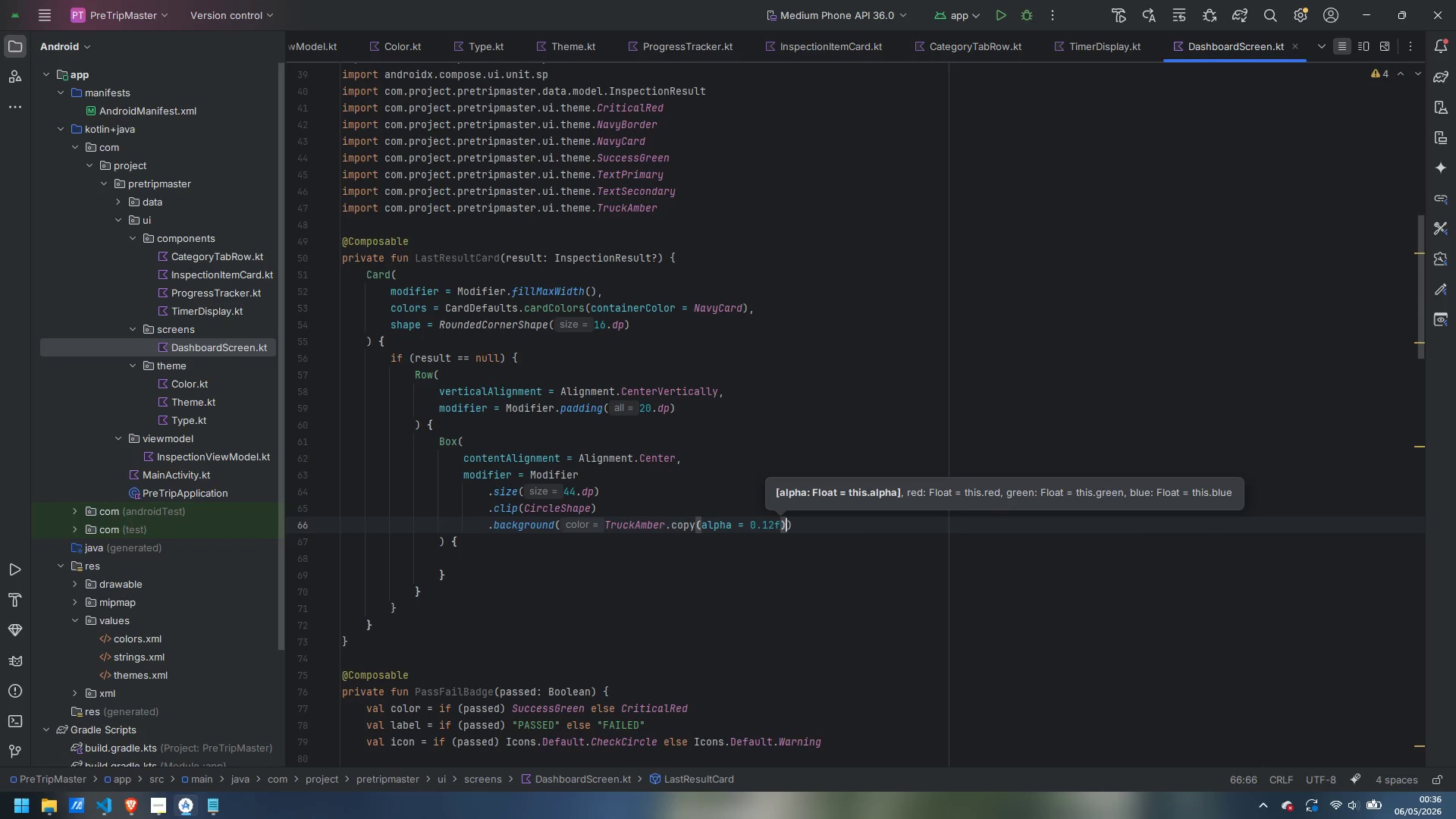 
key(ArrowRight)
 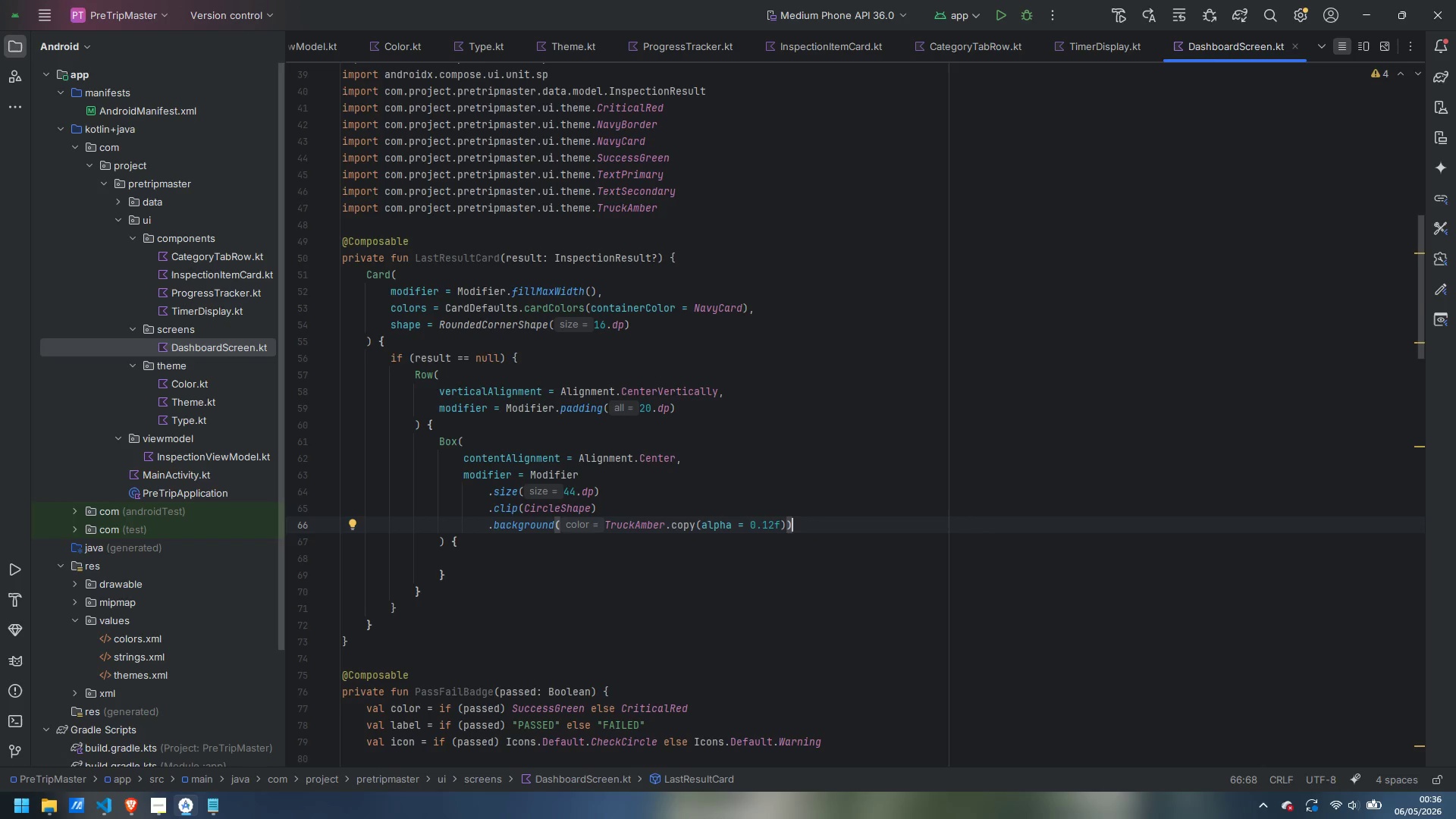 
key(ArrowDown)
 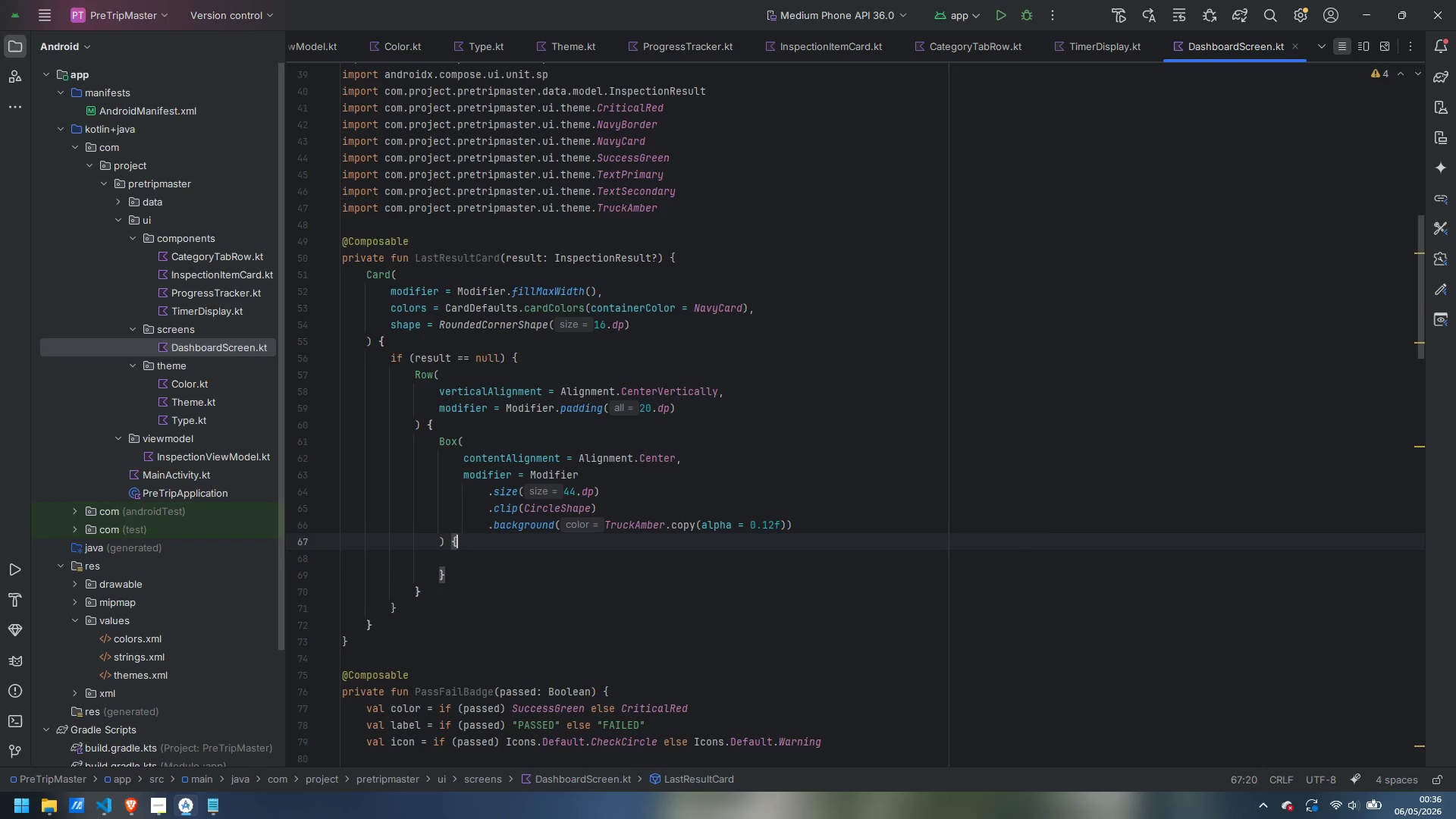 
key(ArrowDown)
 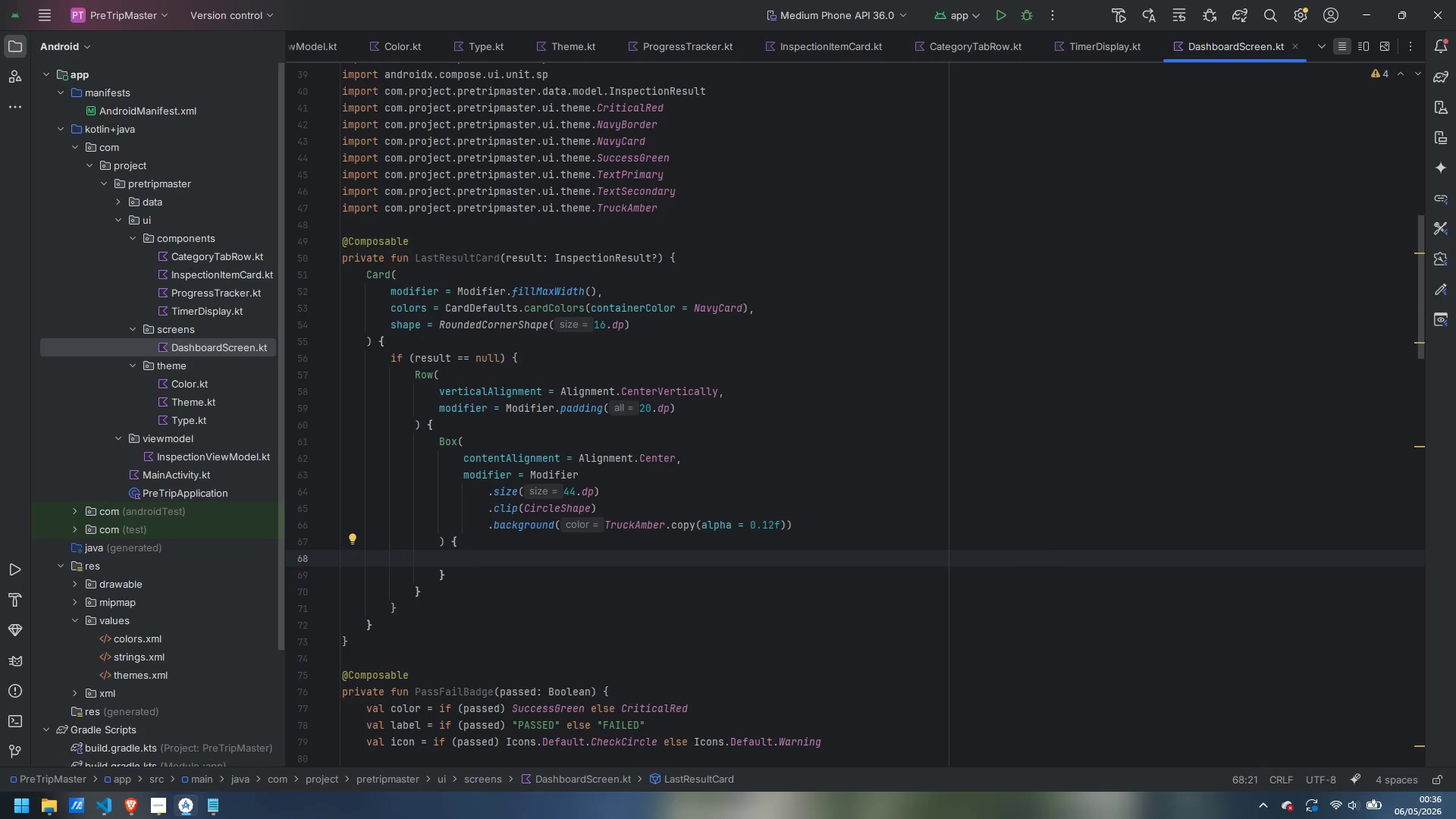 
type(Icon()
 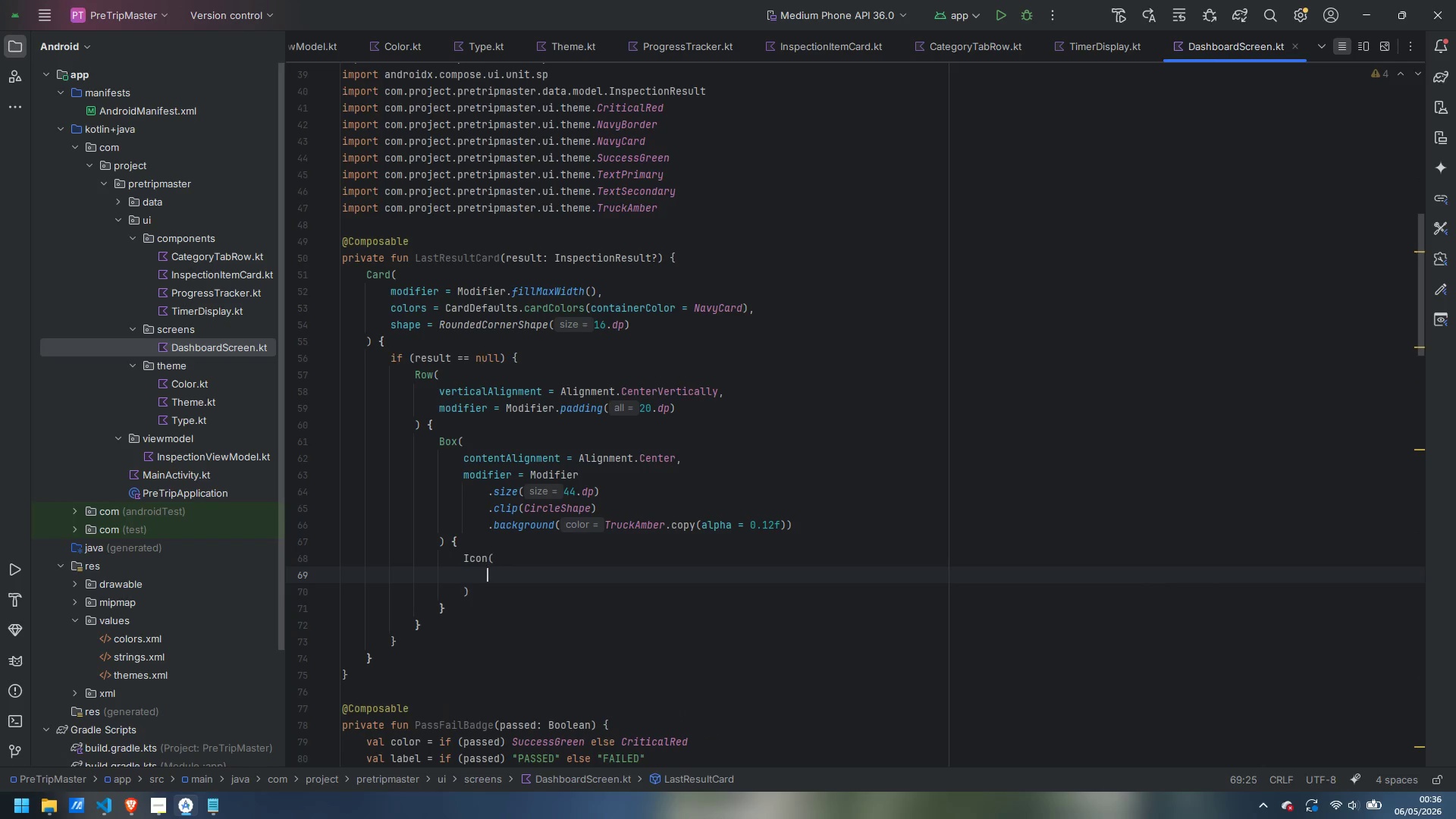 
 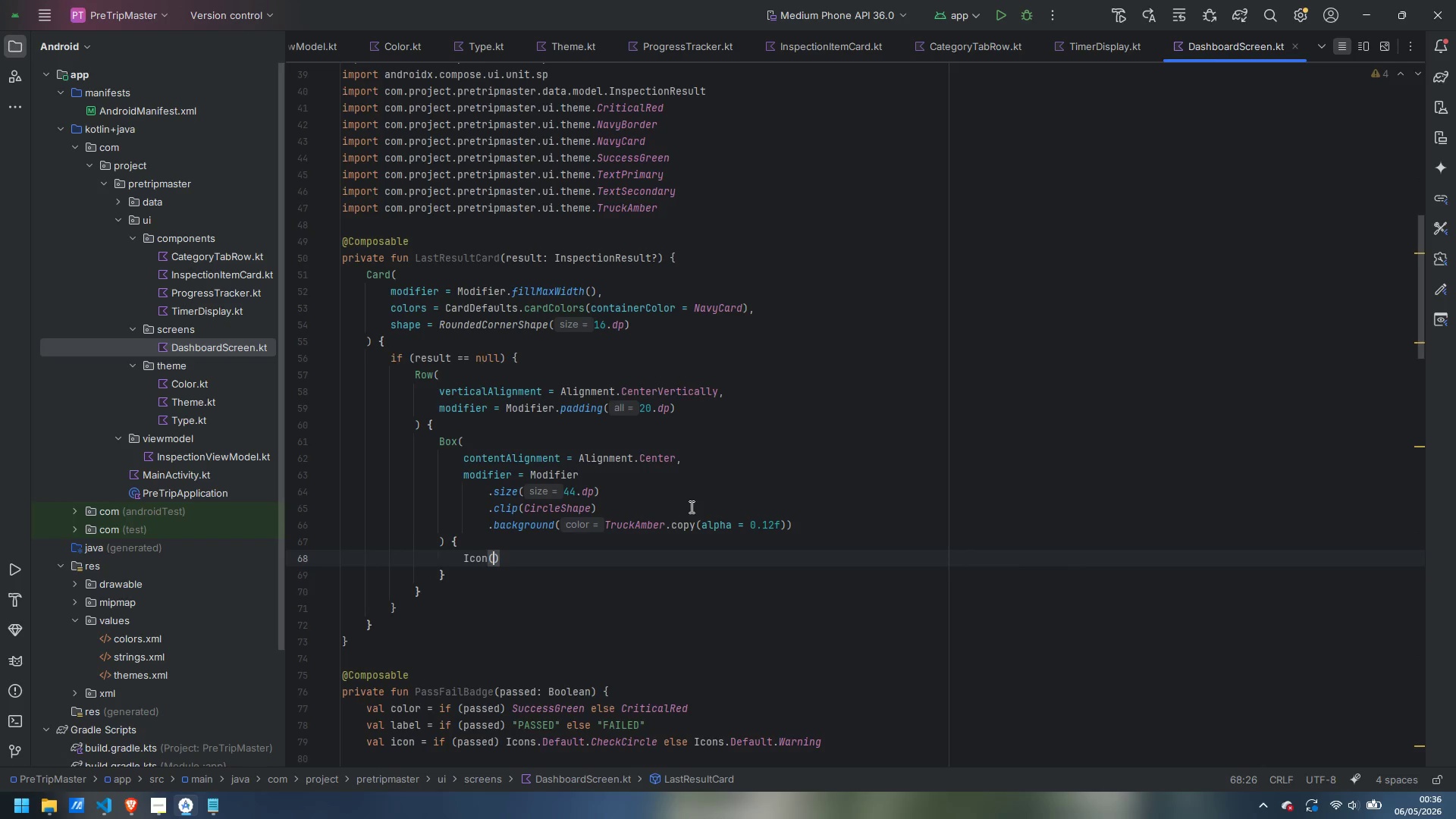 
key(Enter)
 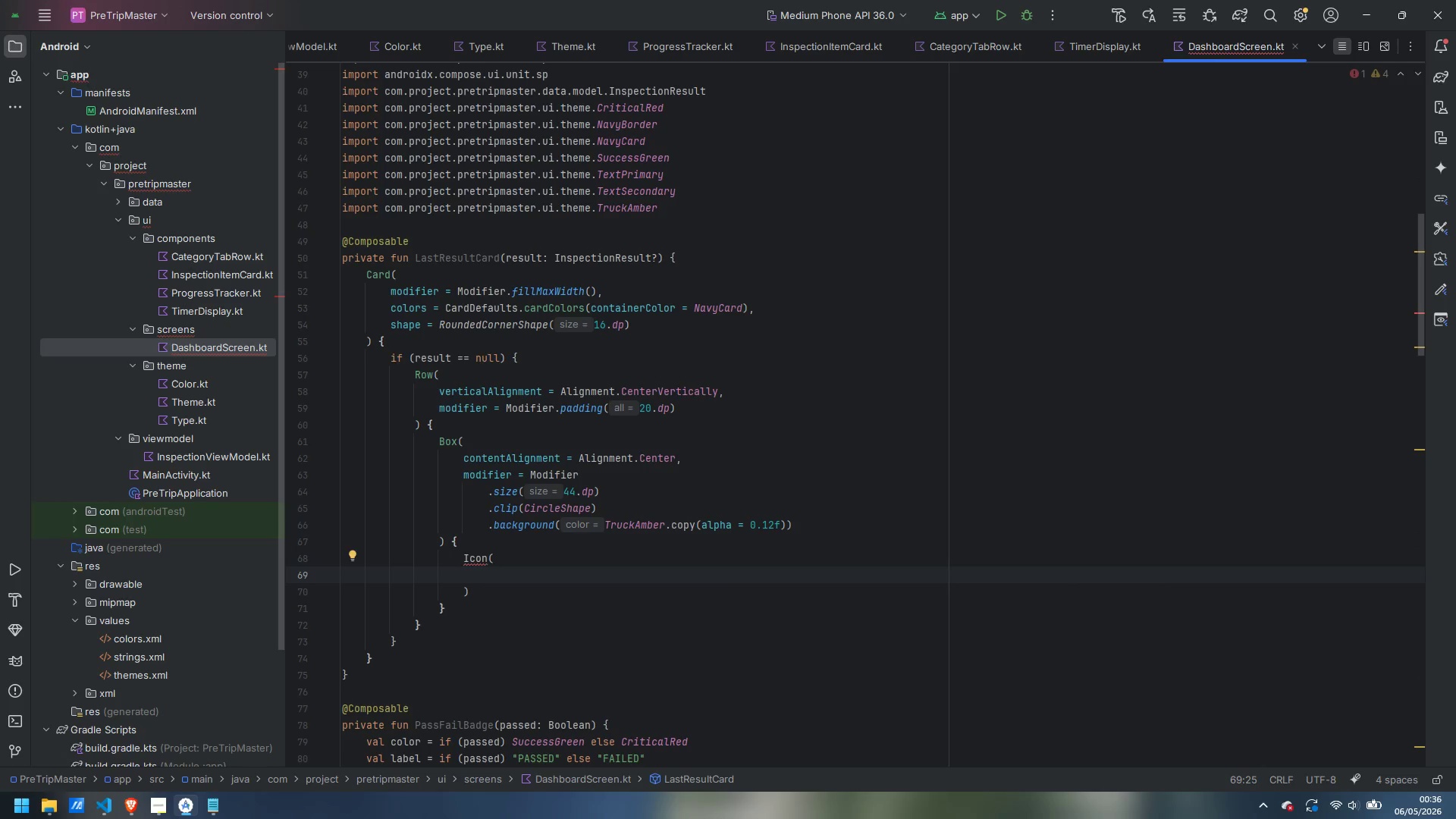 
type(imageVe)
 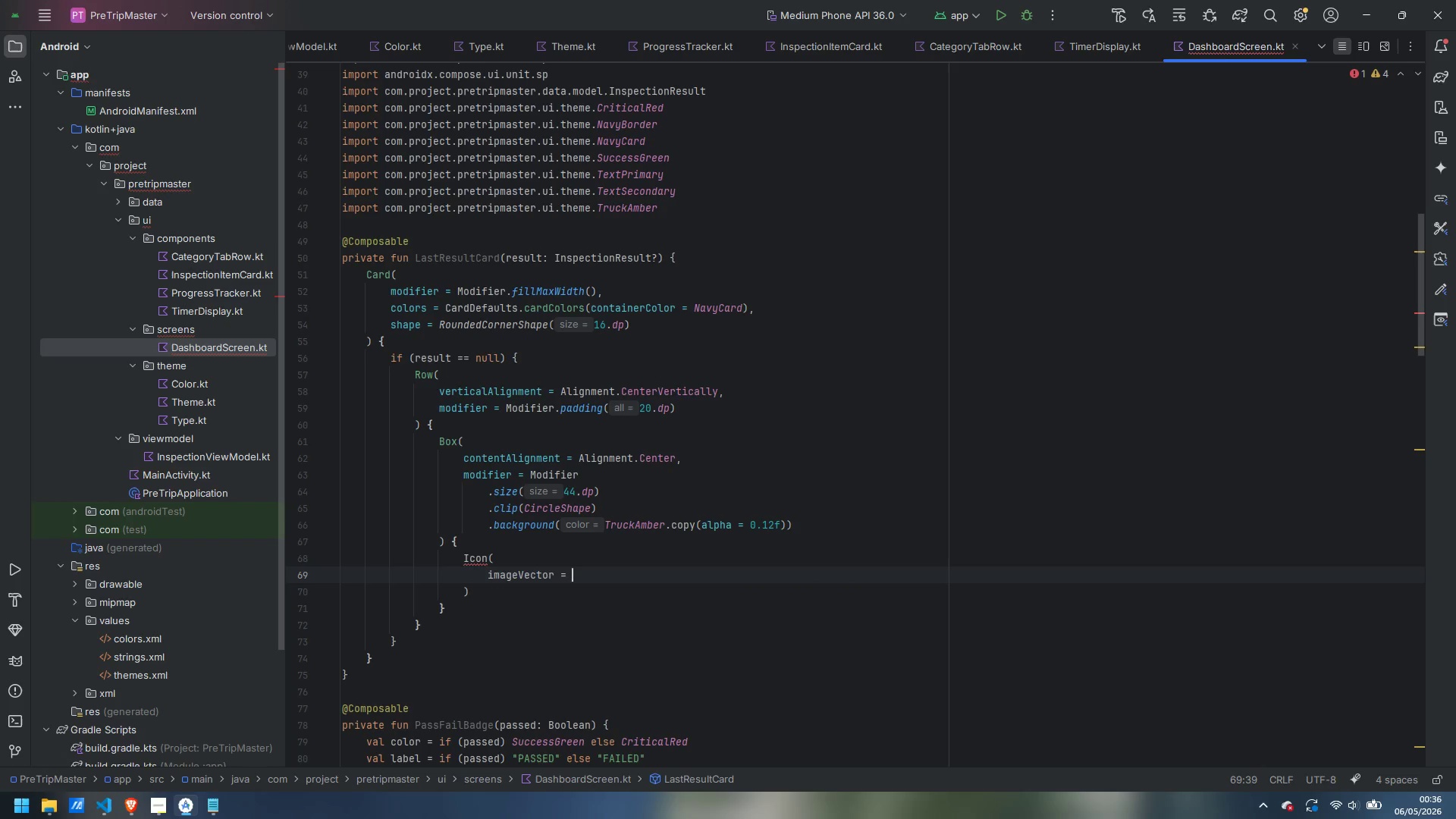 
 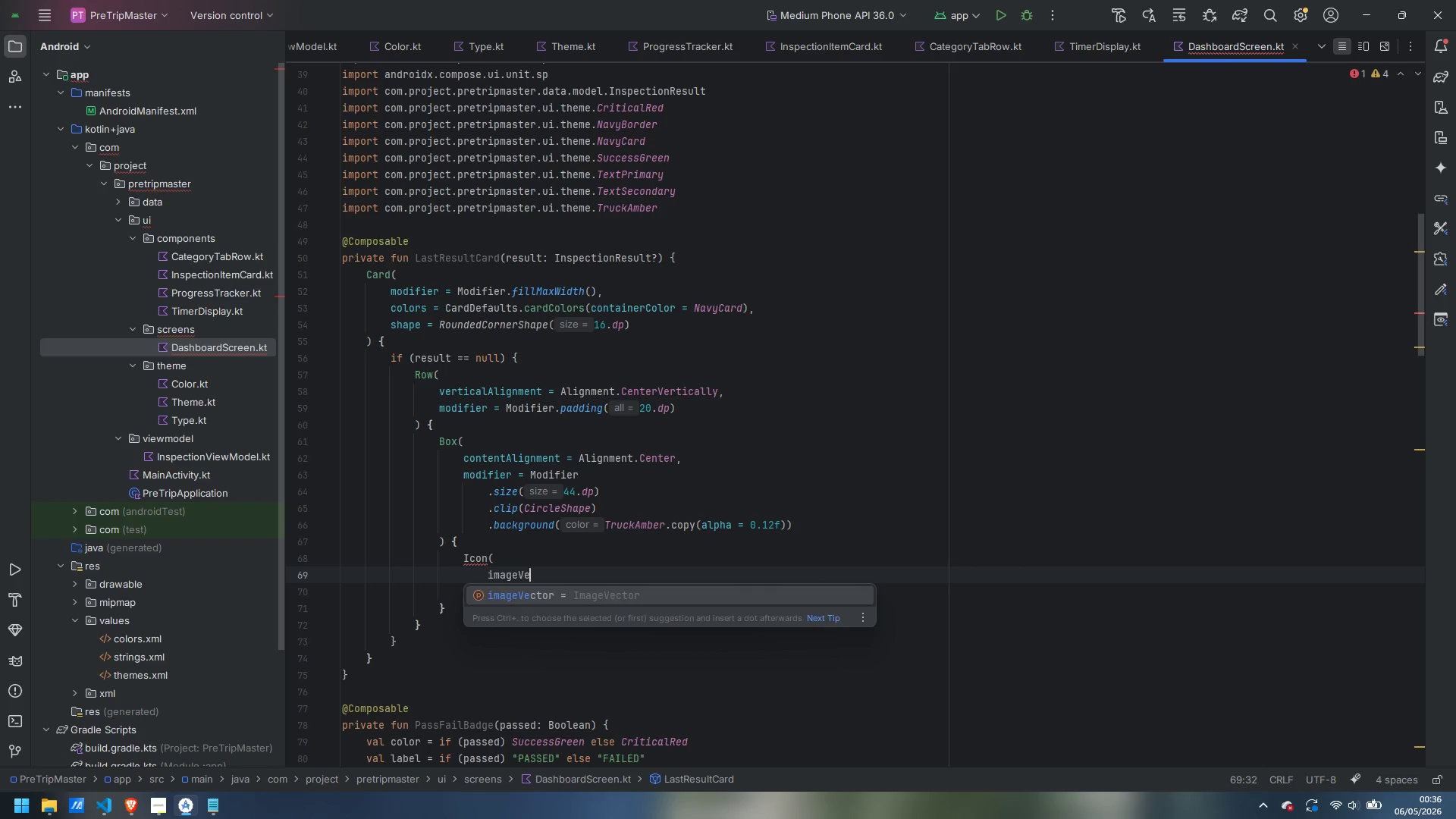 
key(Enter)
 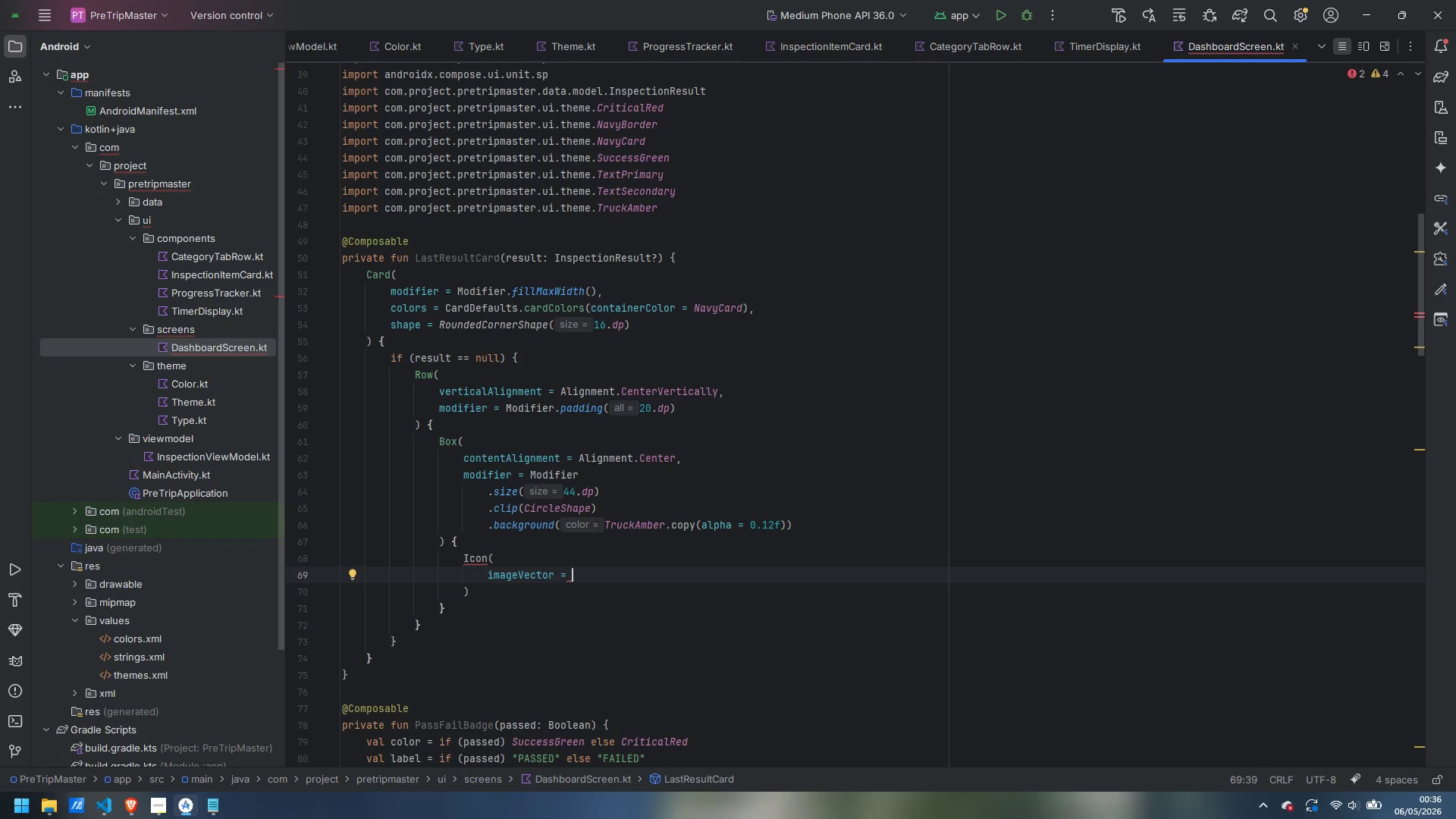 
type(Icons.Defa)
 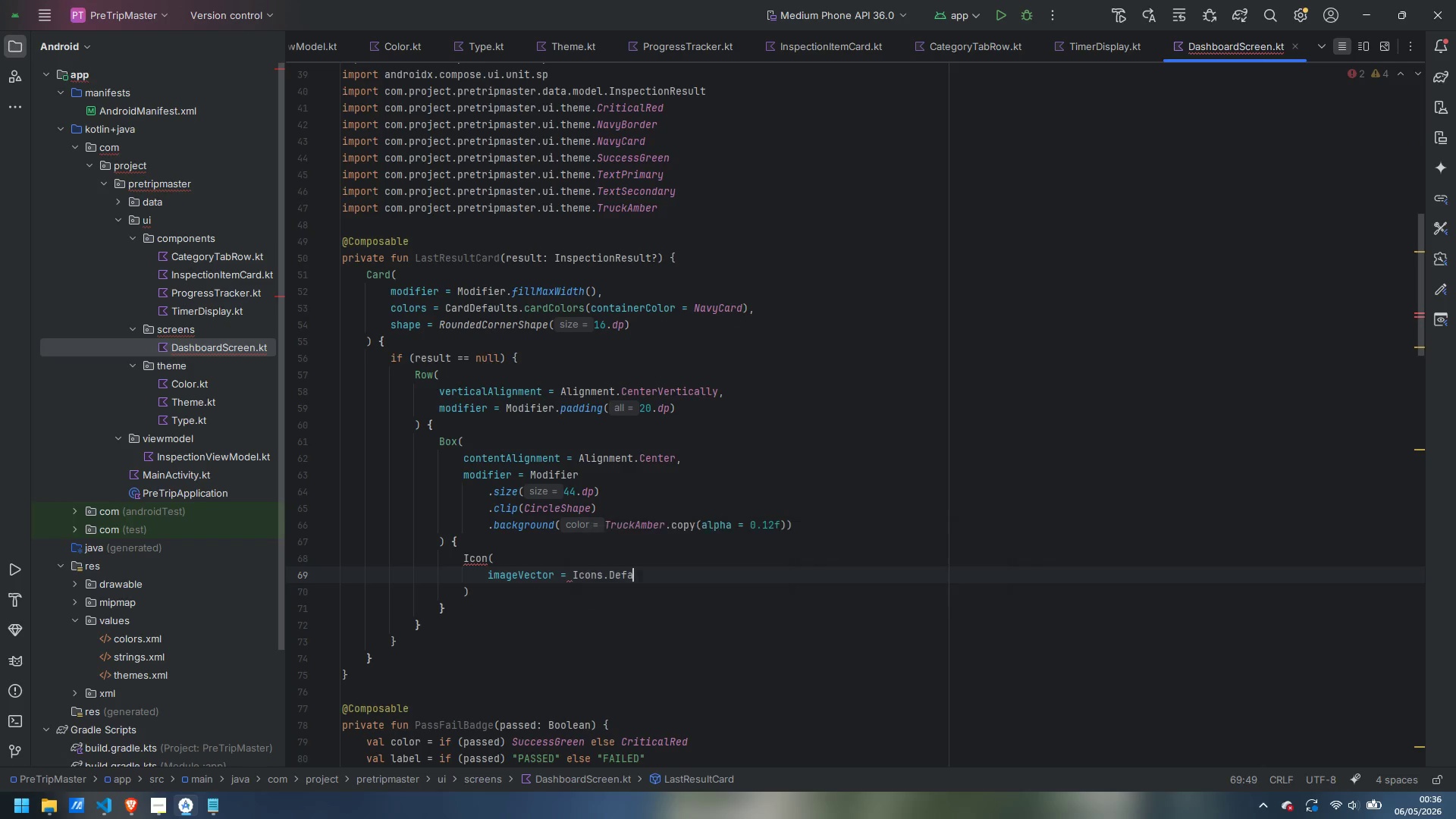 
key(Enter)
 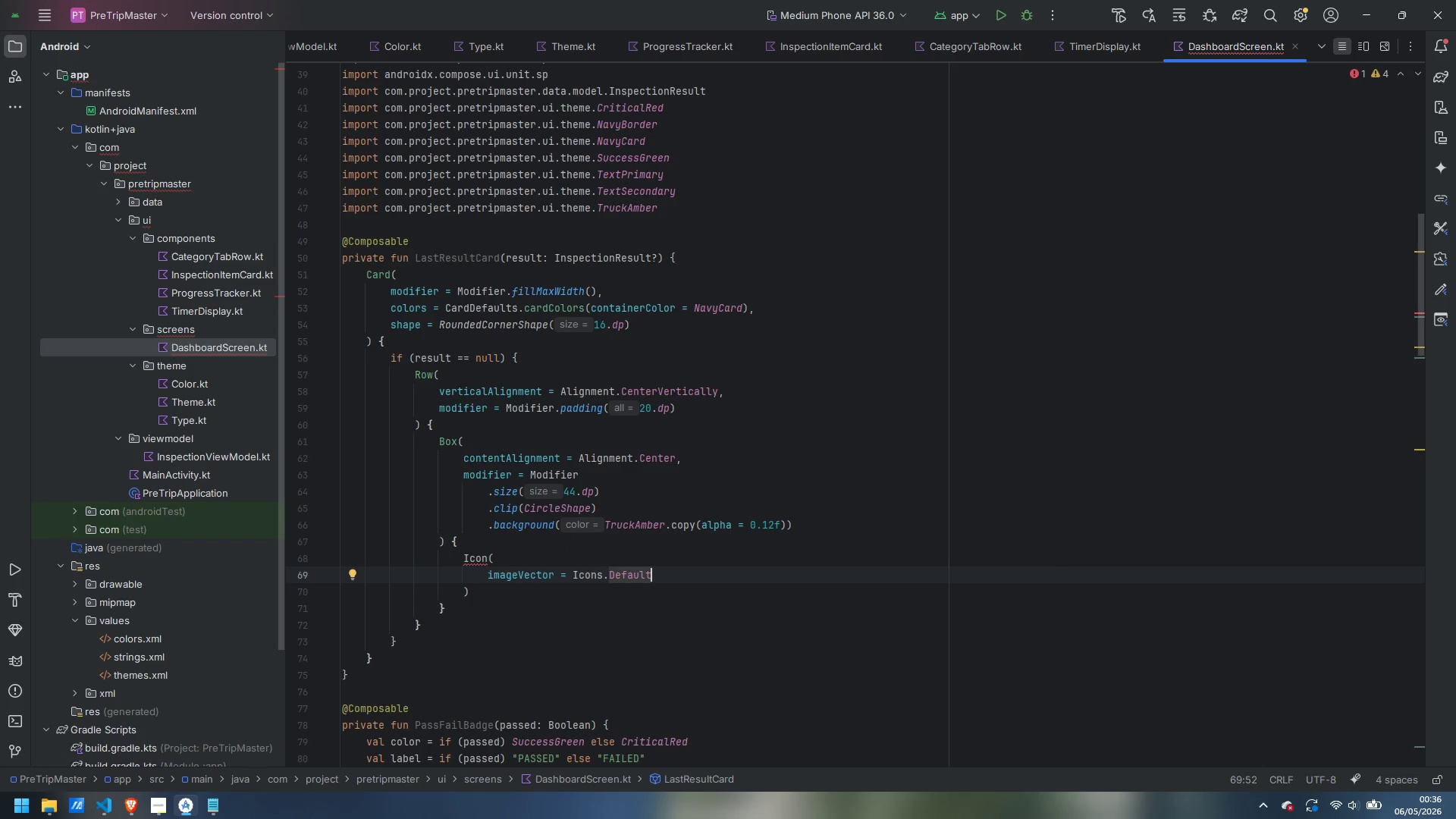 
type(.Hist)
 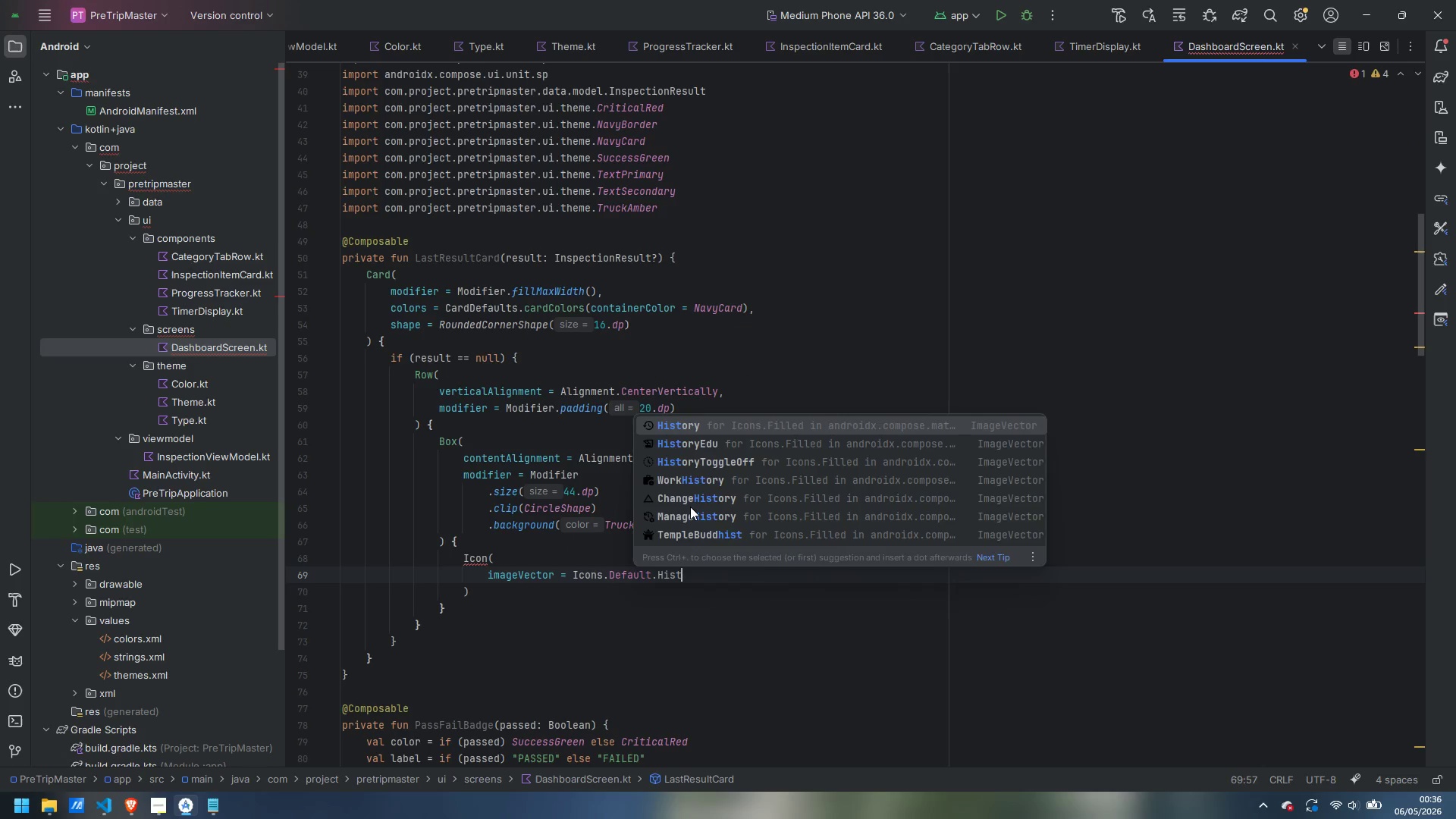 
key(Enter)
 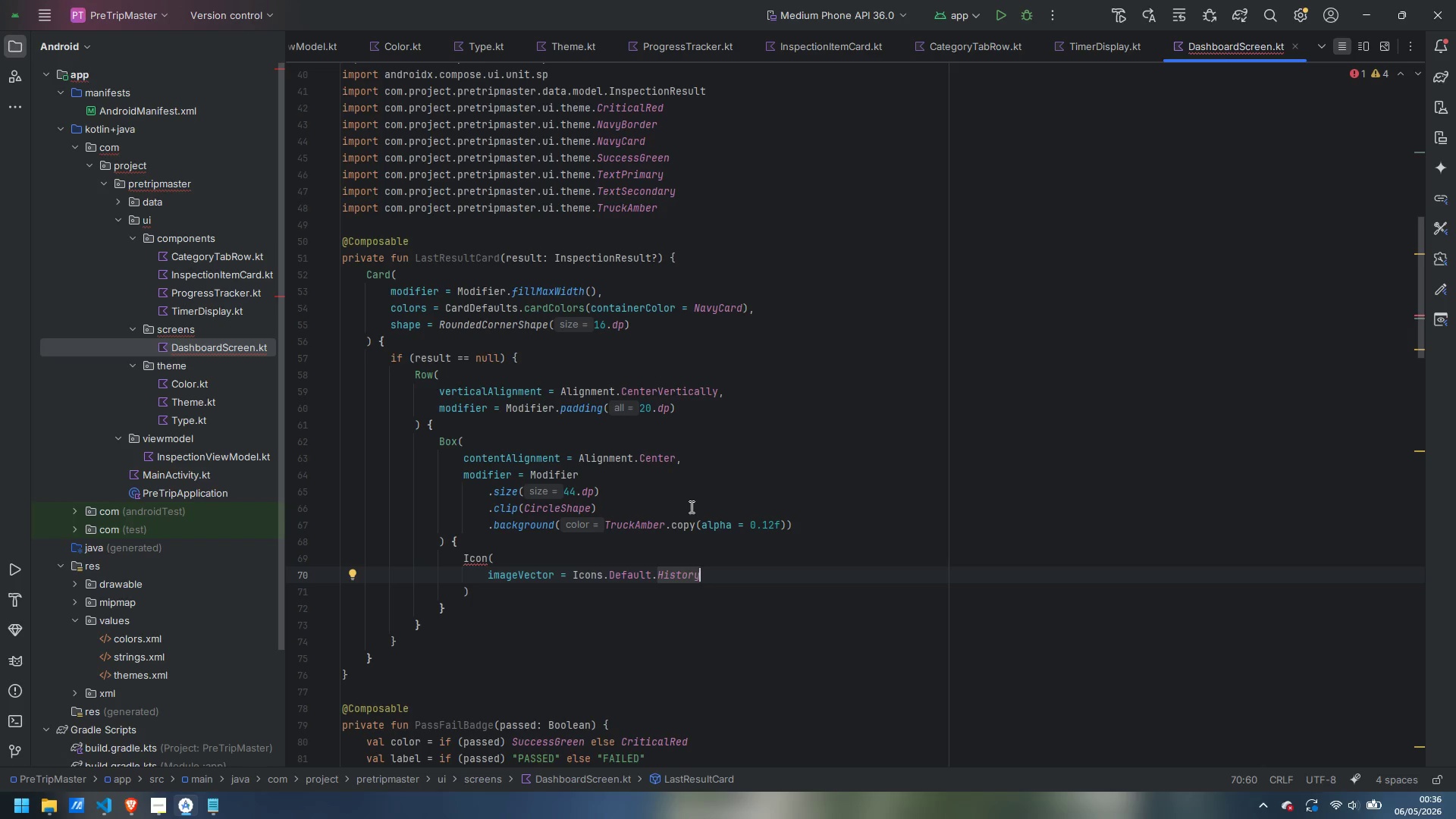 
key(Comma)
 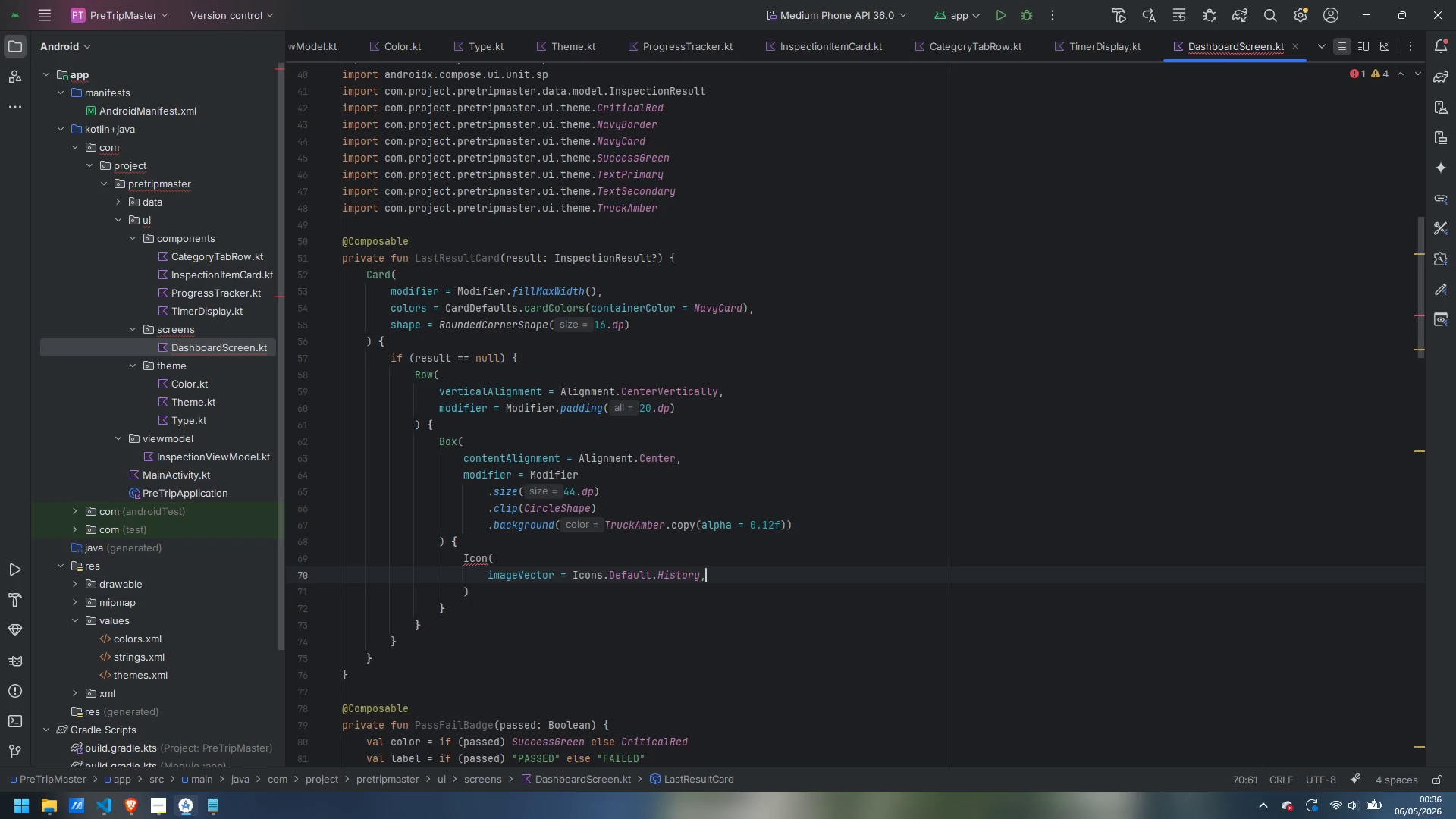 
key(Enter)
 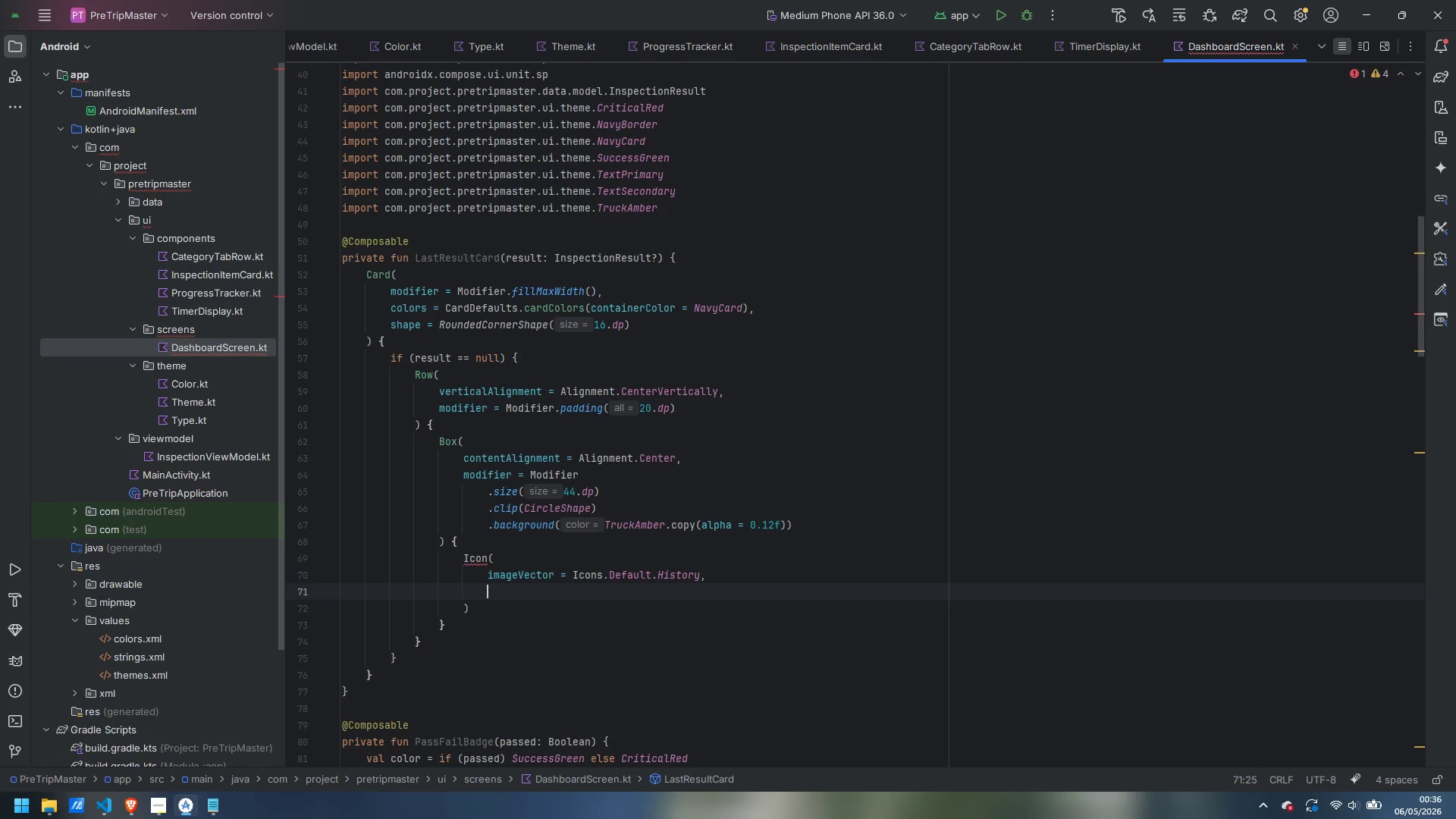 
type(content)
 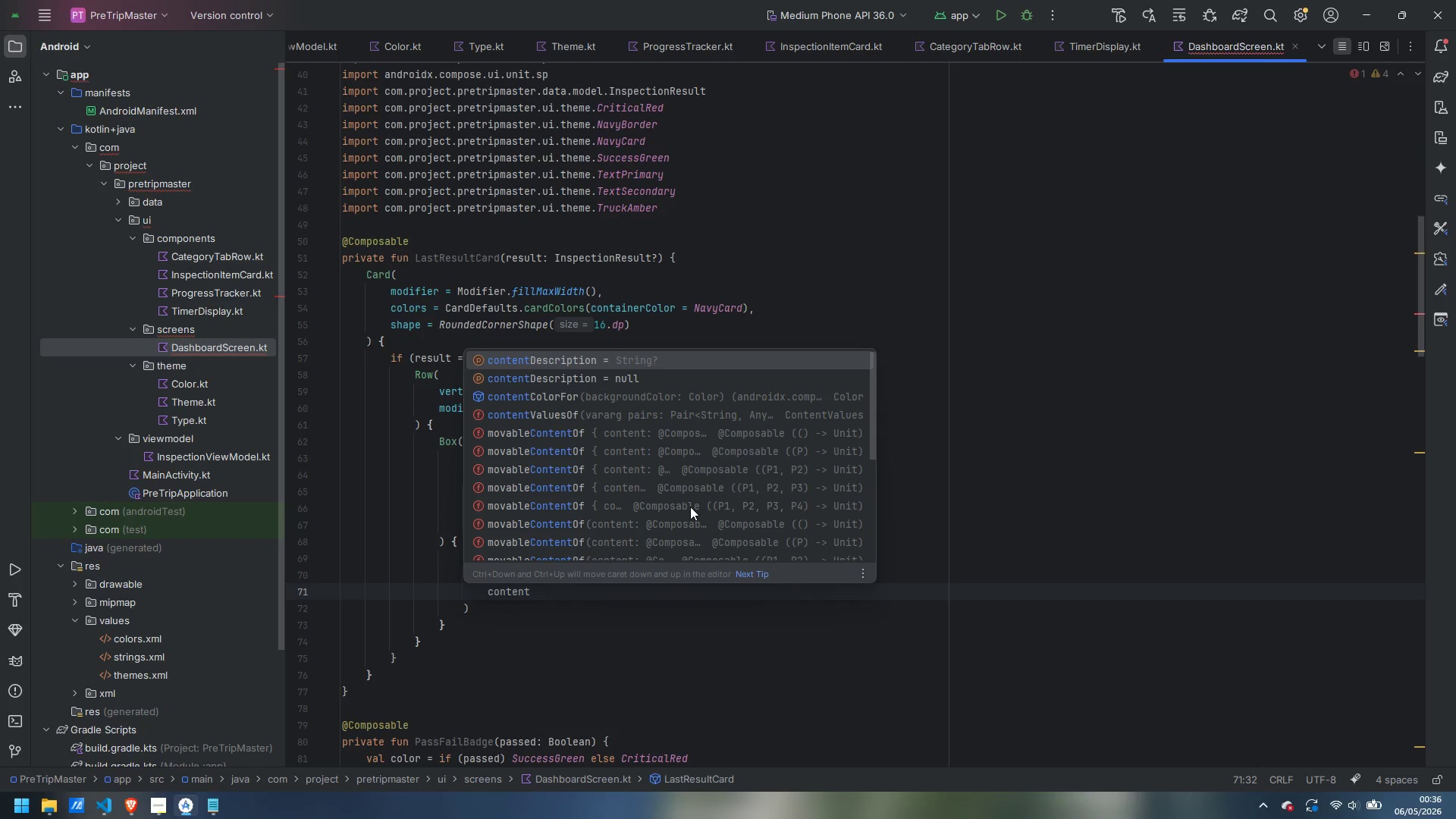 
key(ArrowDown)
 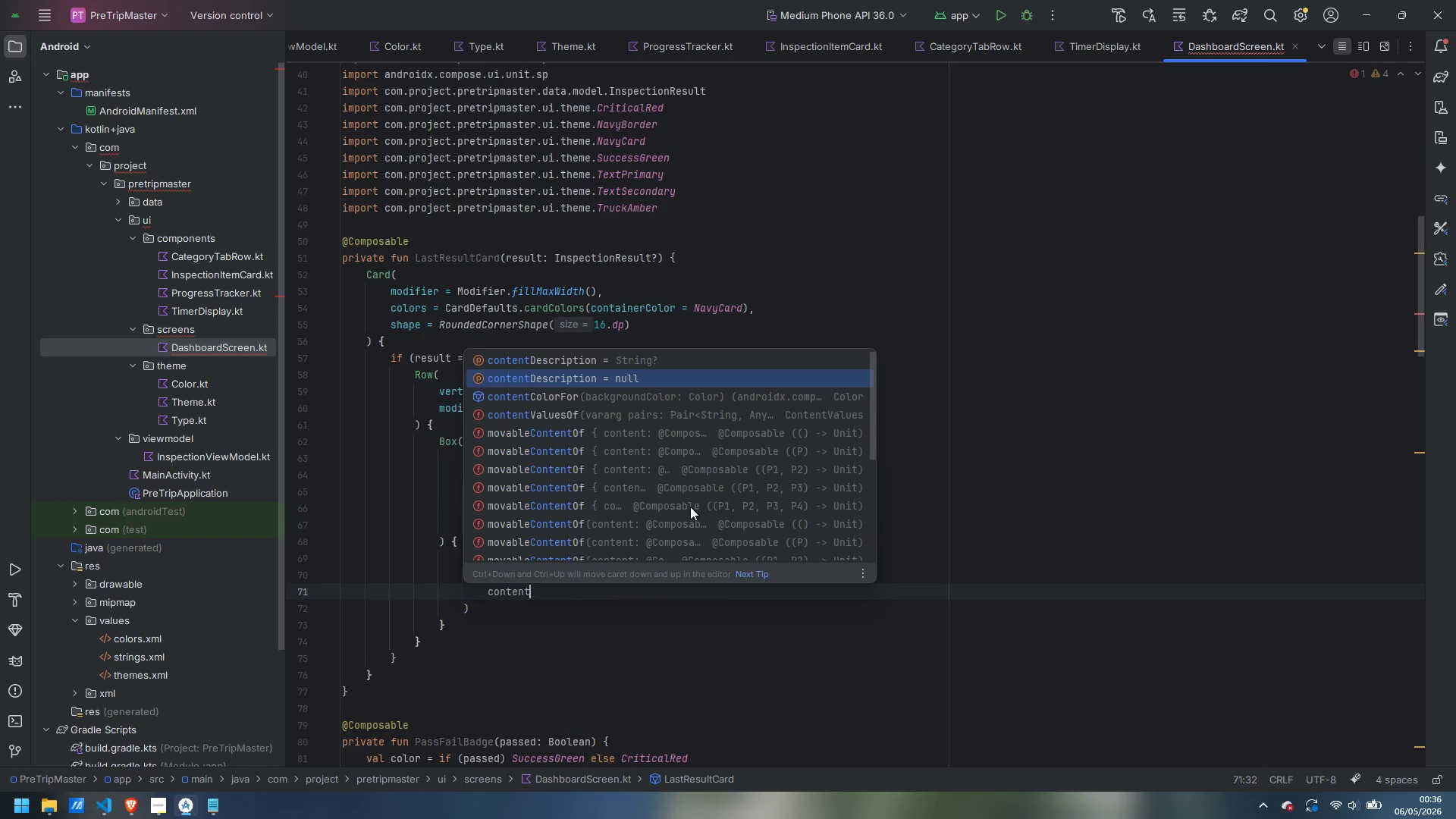 
key(Enter)
 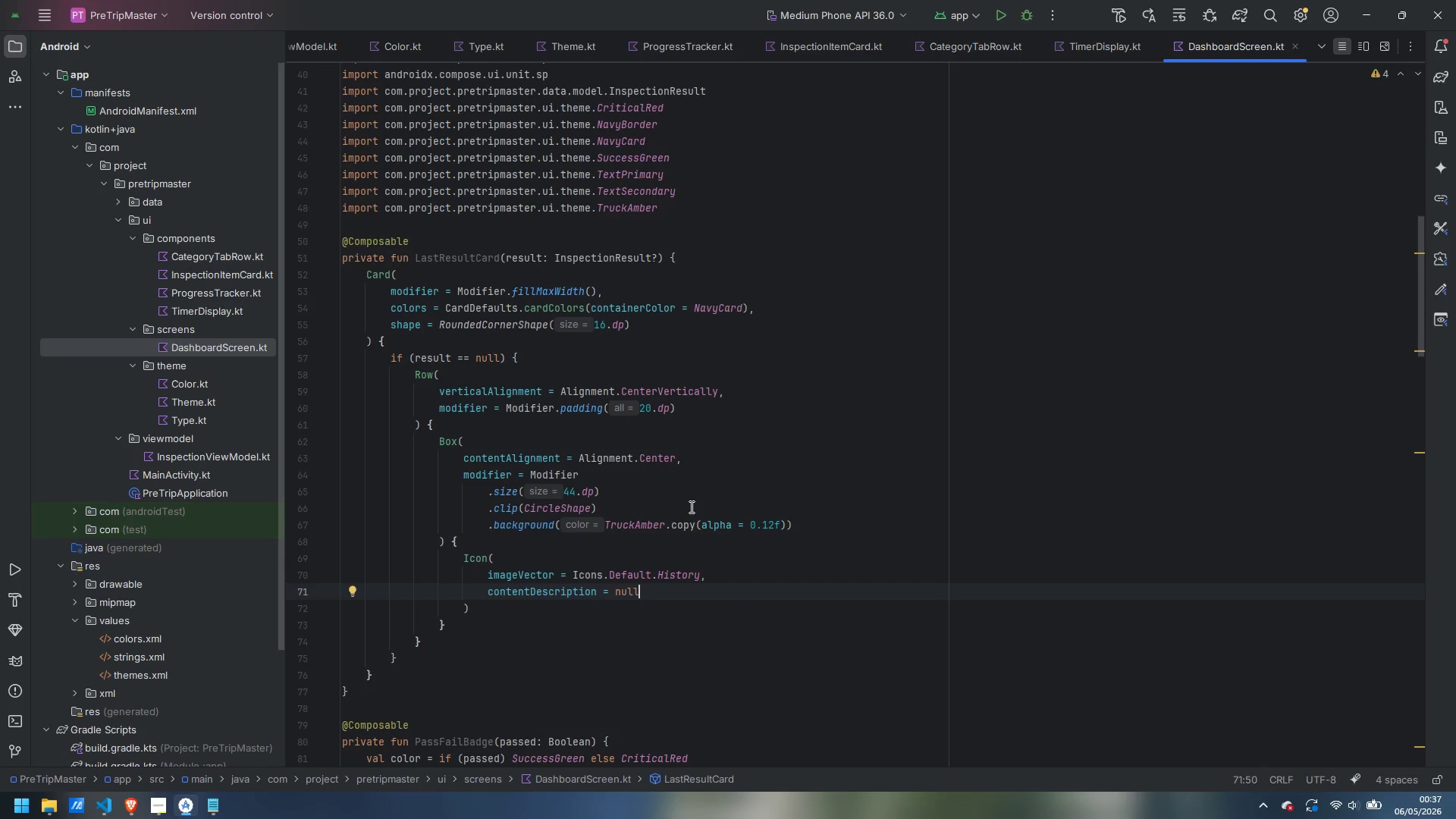 
key(Comma)
 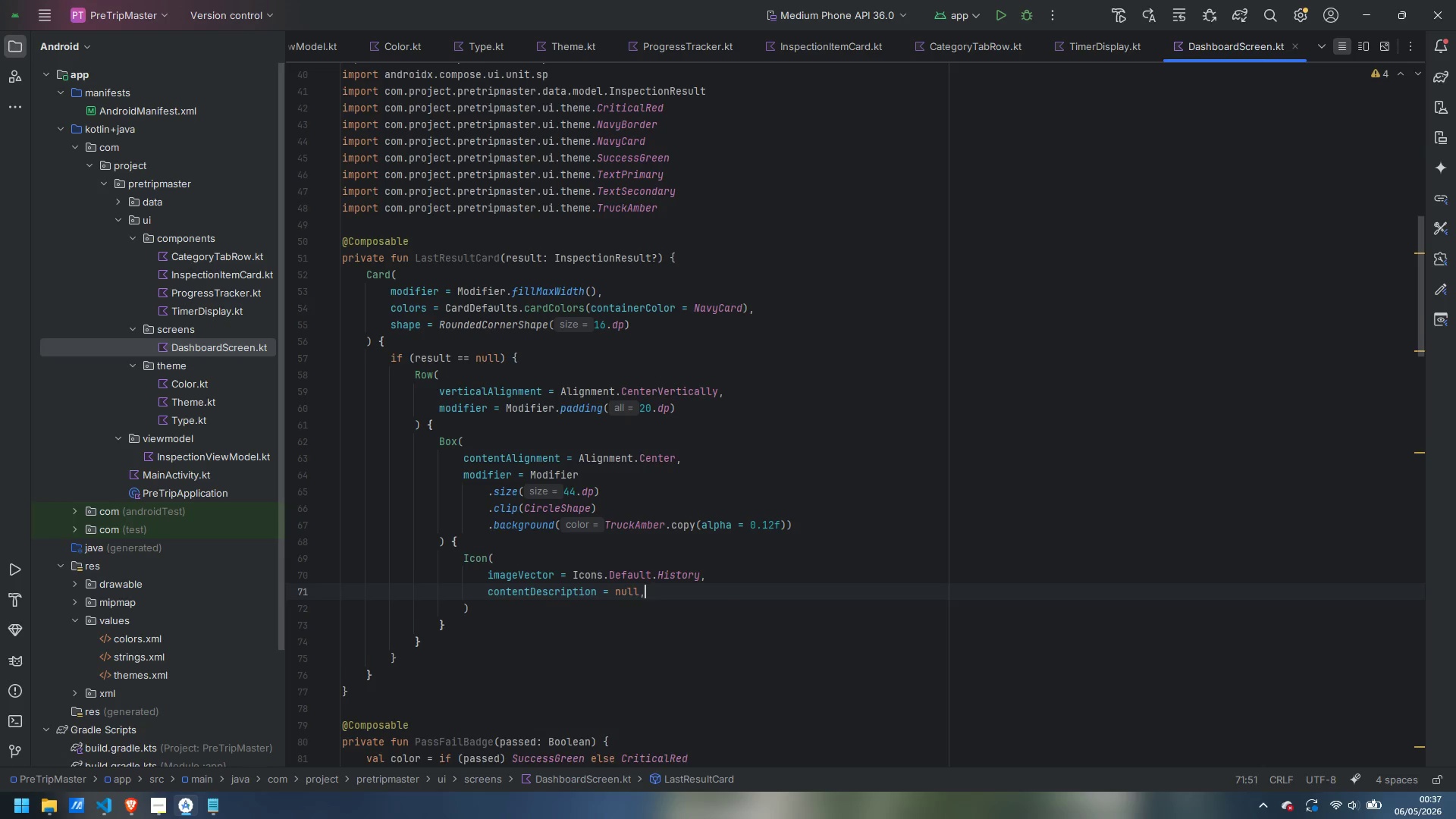 
key(Enter)
 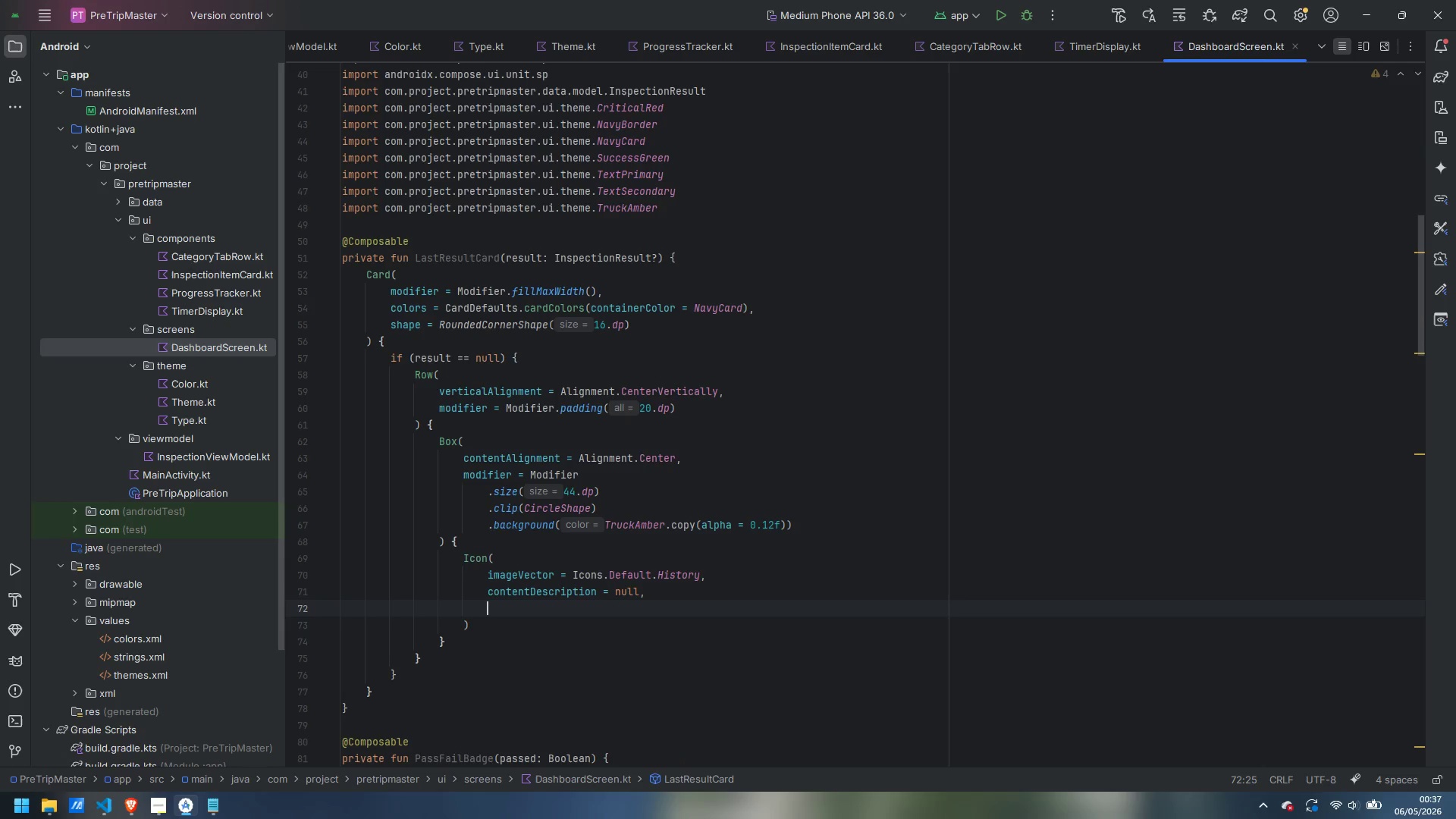 
type(tint)
 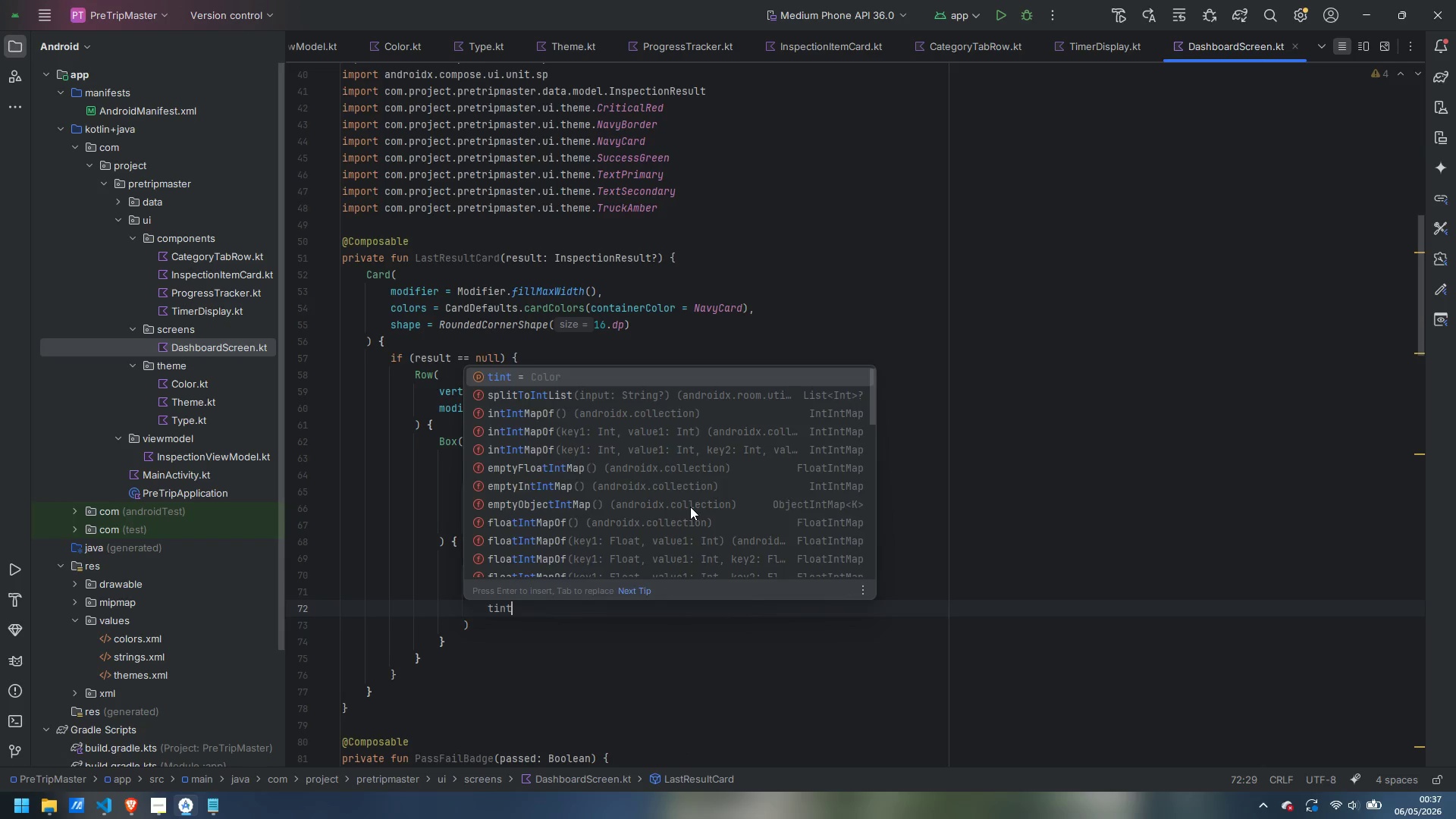 
key(Enter)
 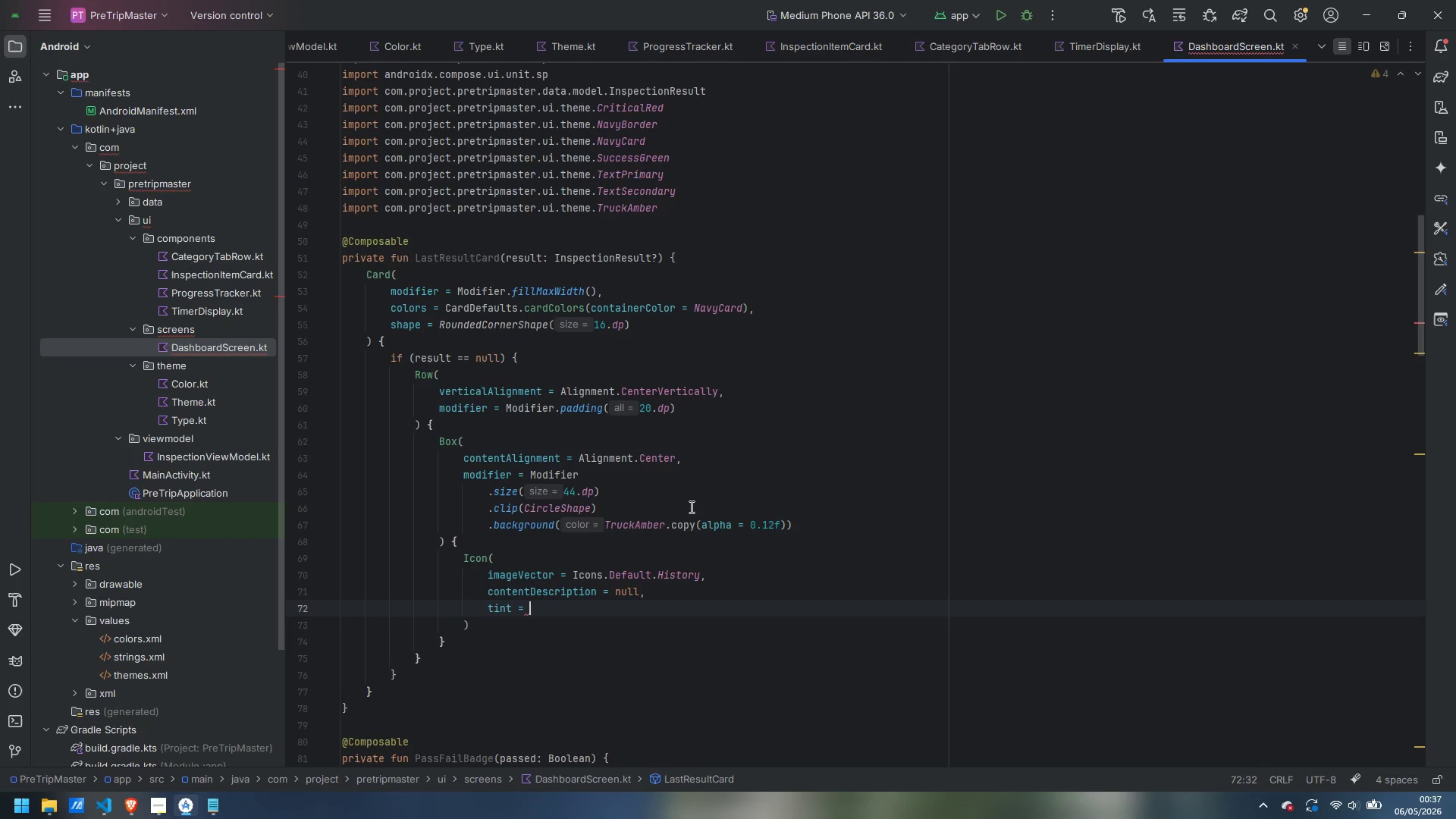 
type(truck)
 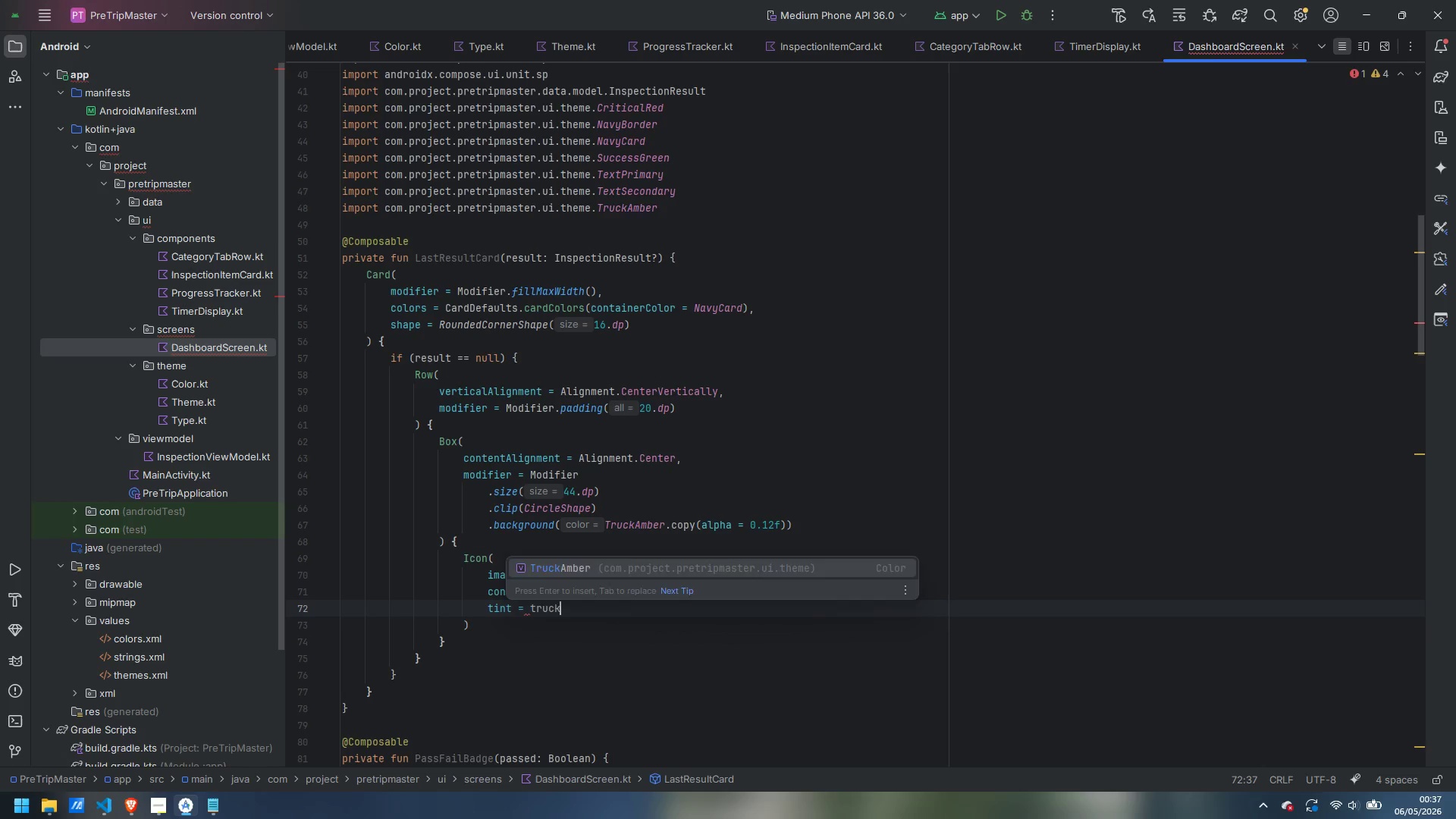 
key(Enter)
 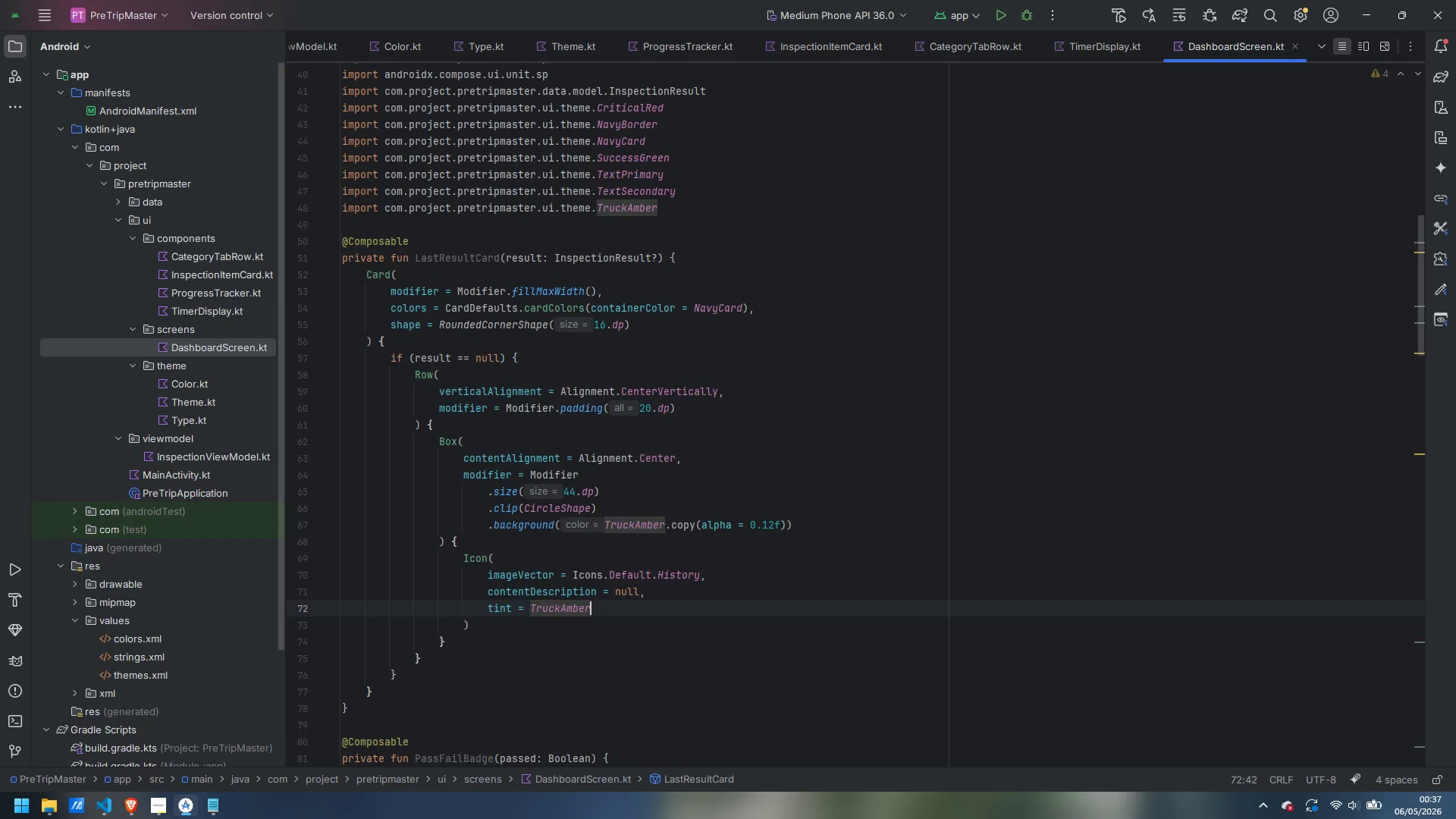 
key(Comma)
 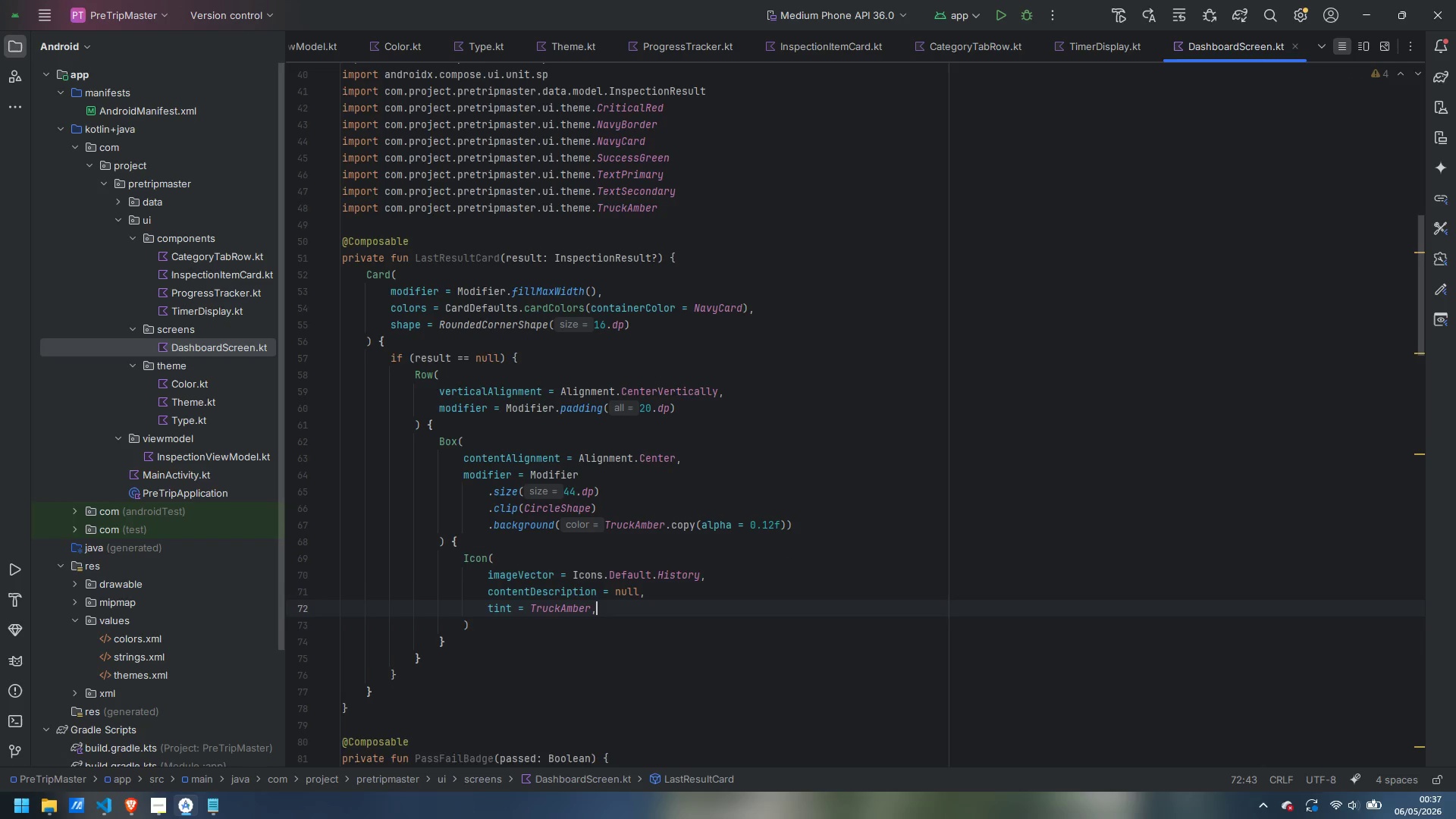 
key(Enter)
 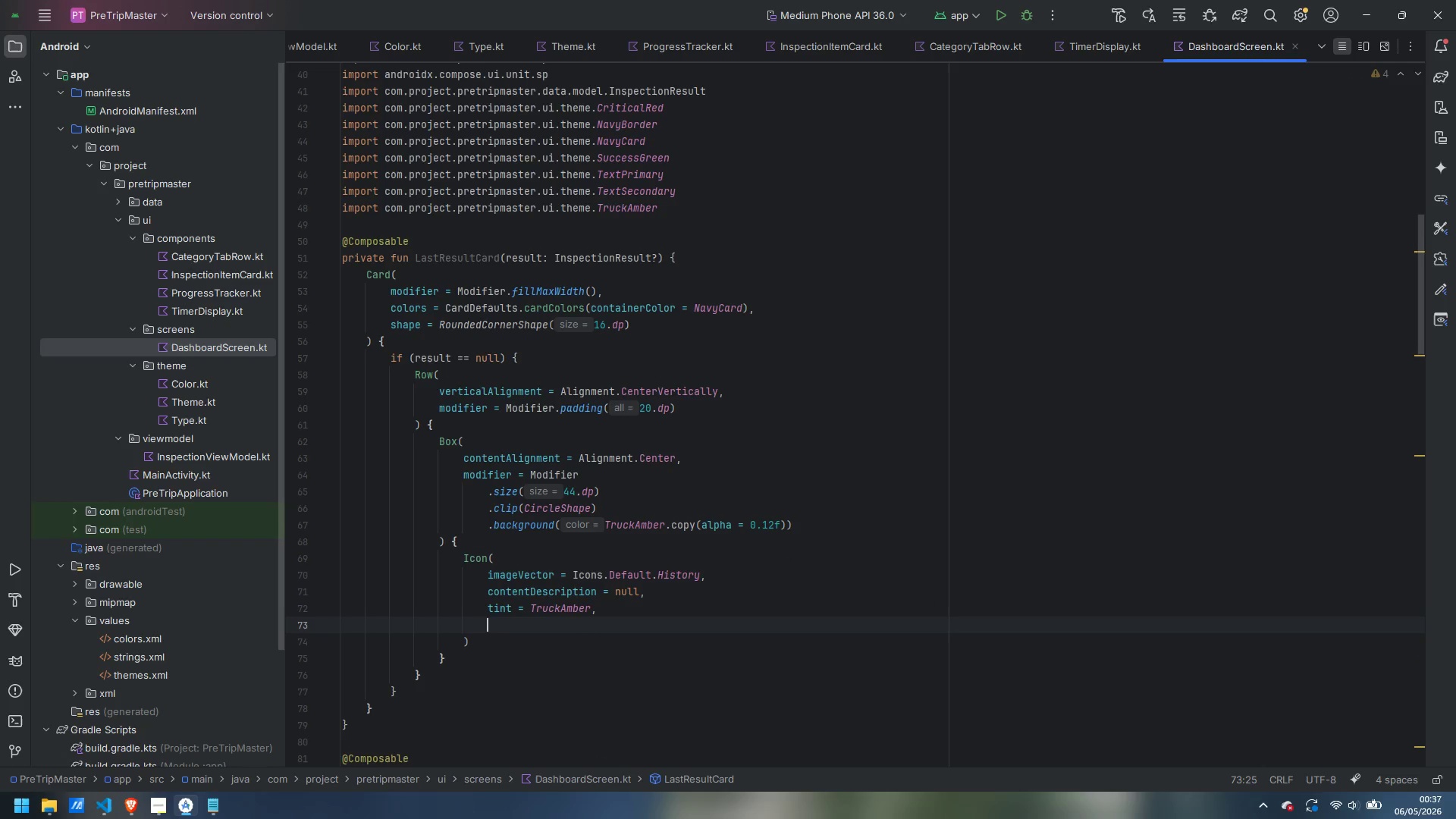 
type(modif)
 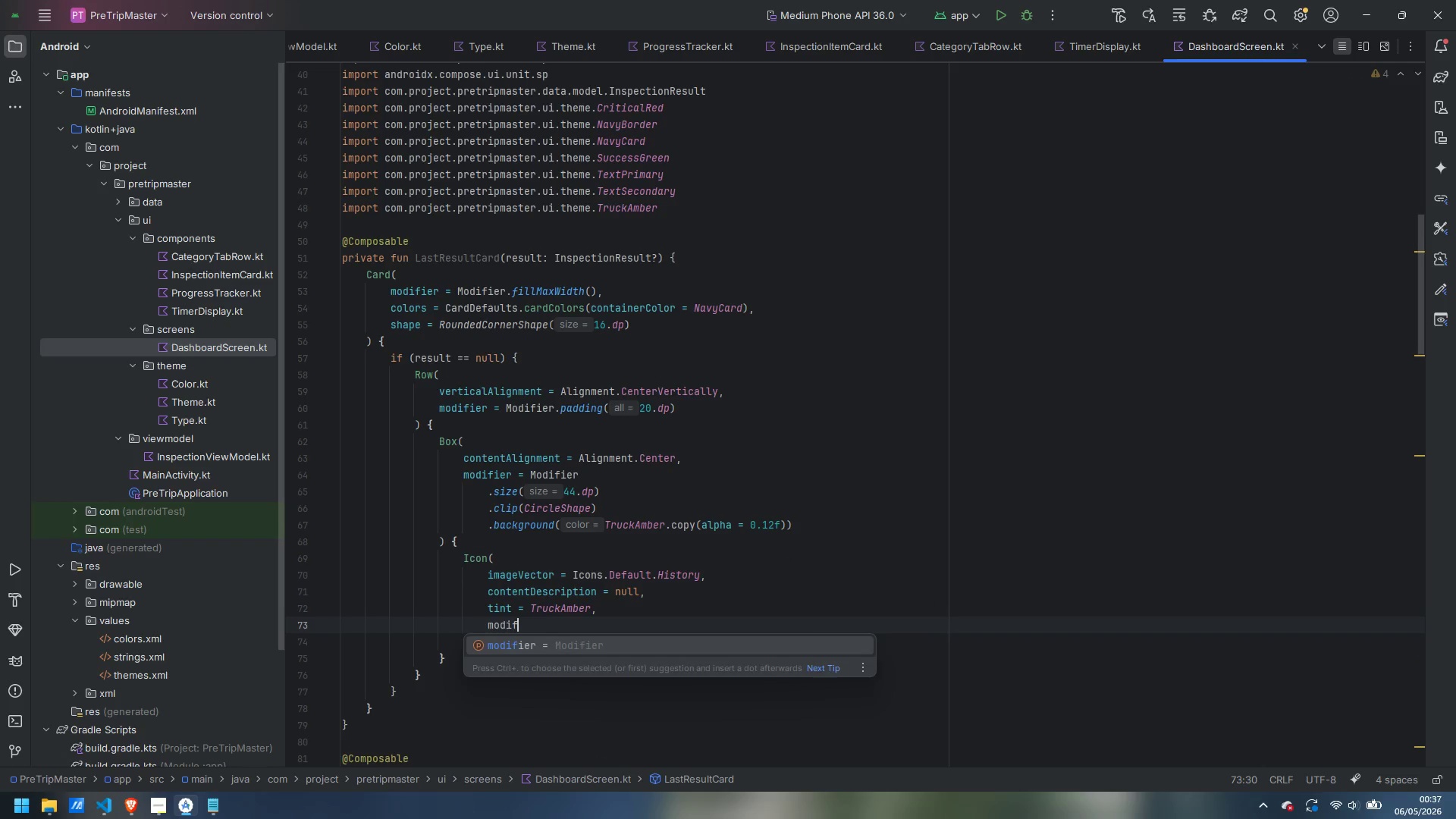 
key(Enter)
 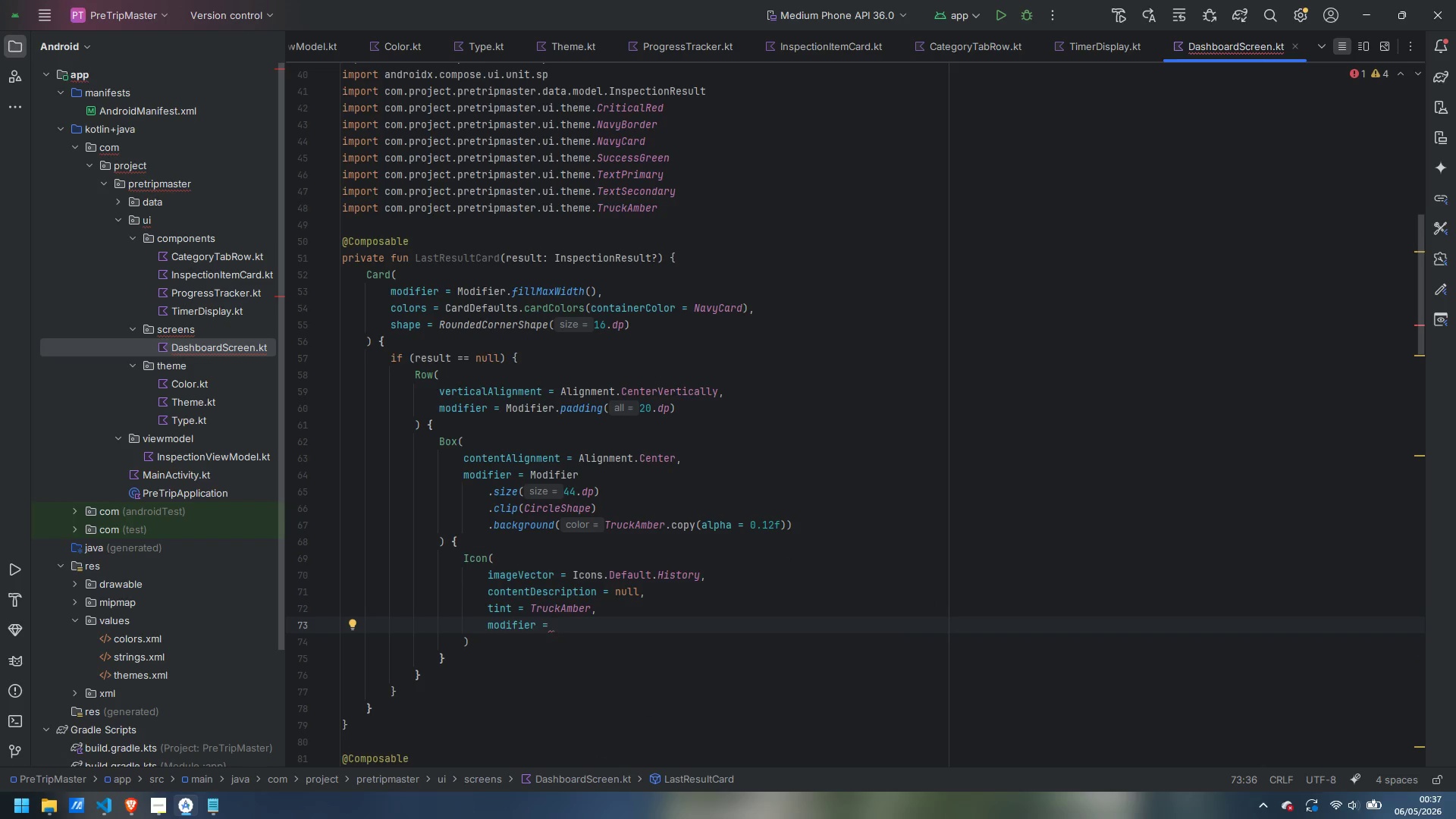 
type(Modifier.size)
 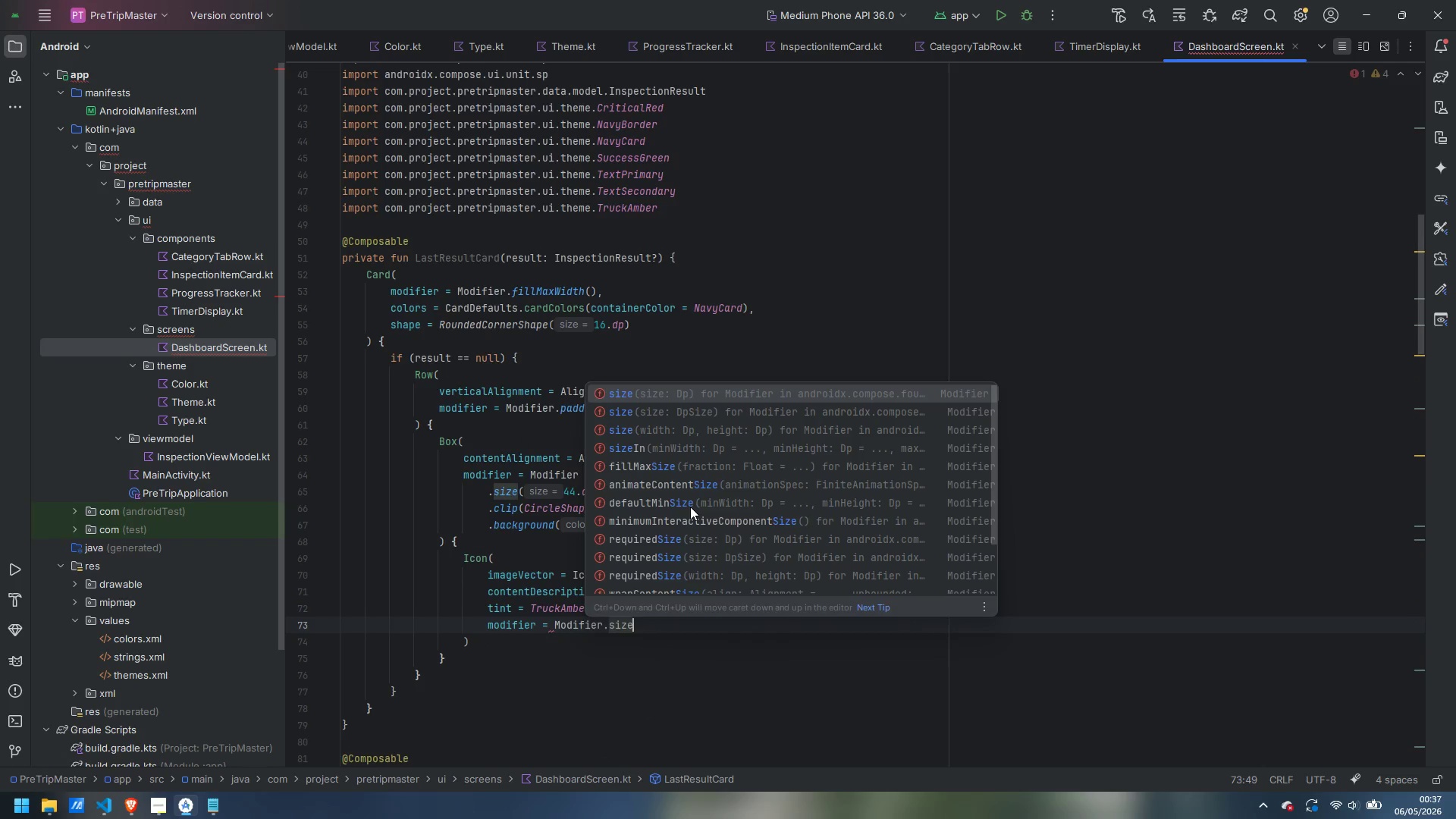 
key(Enter)
 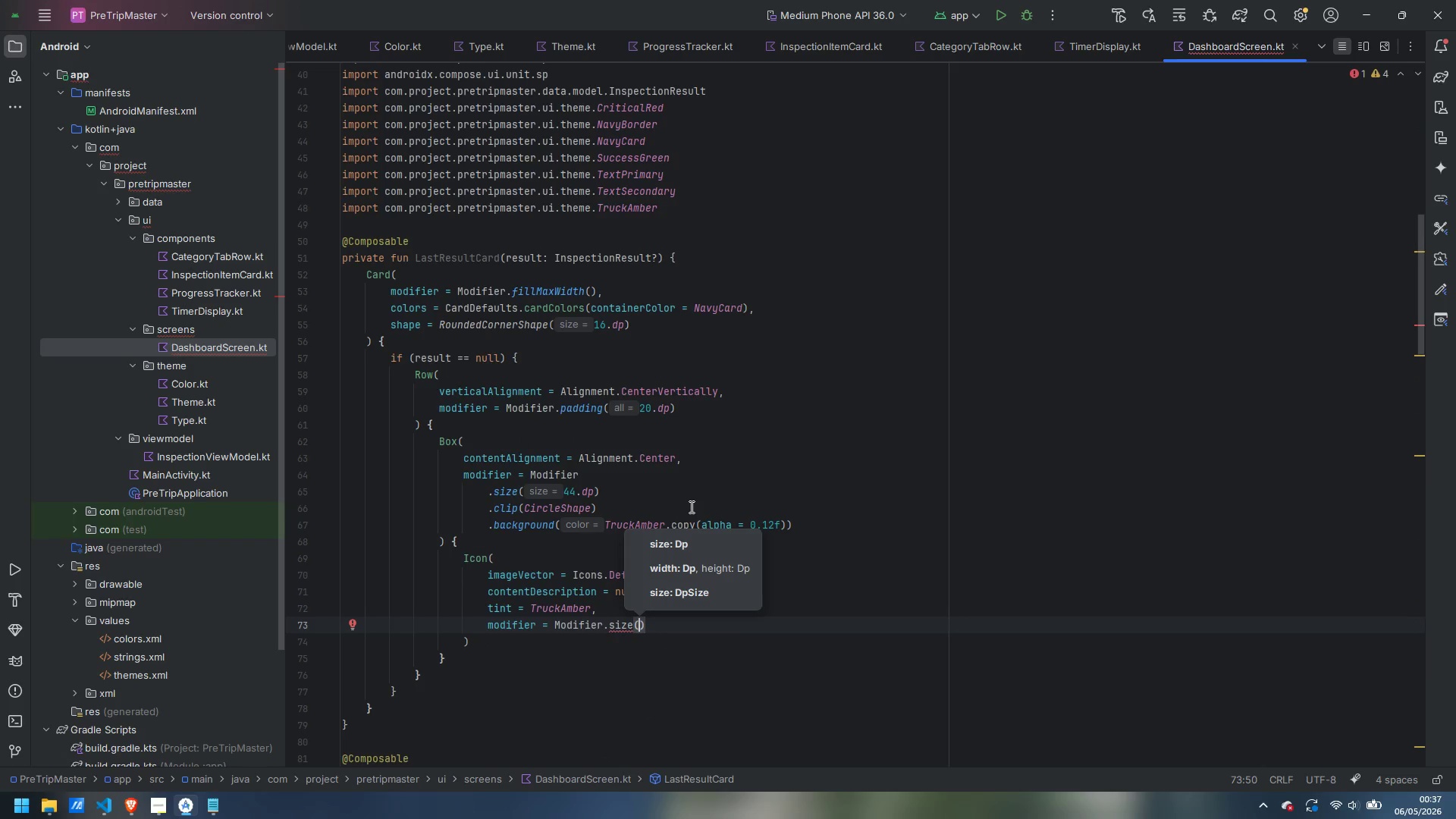 
type(22.dp)
 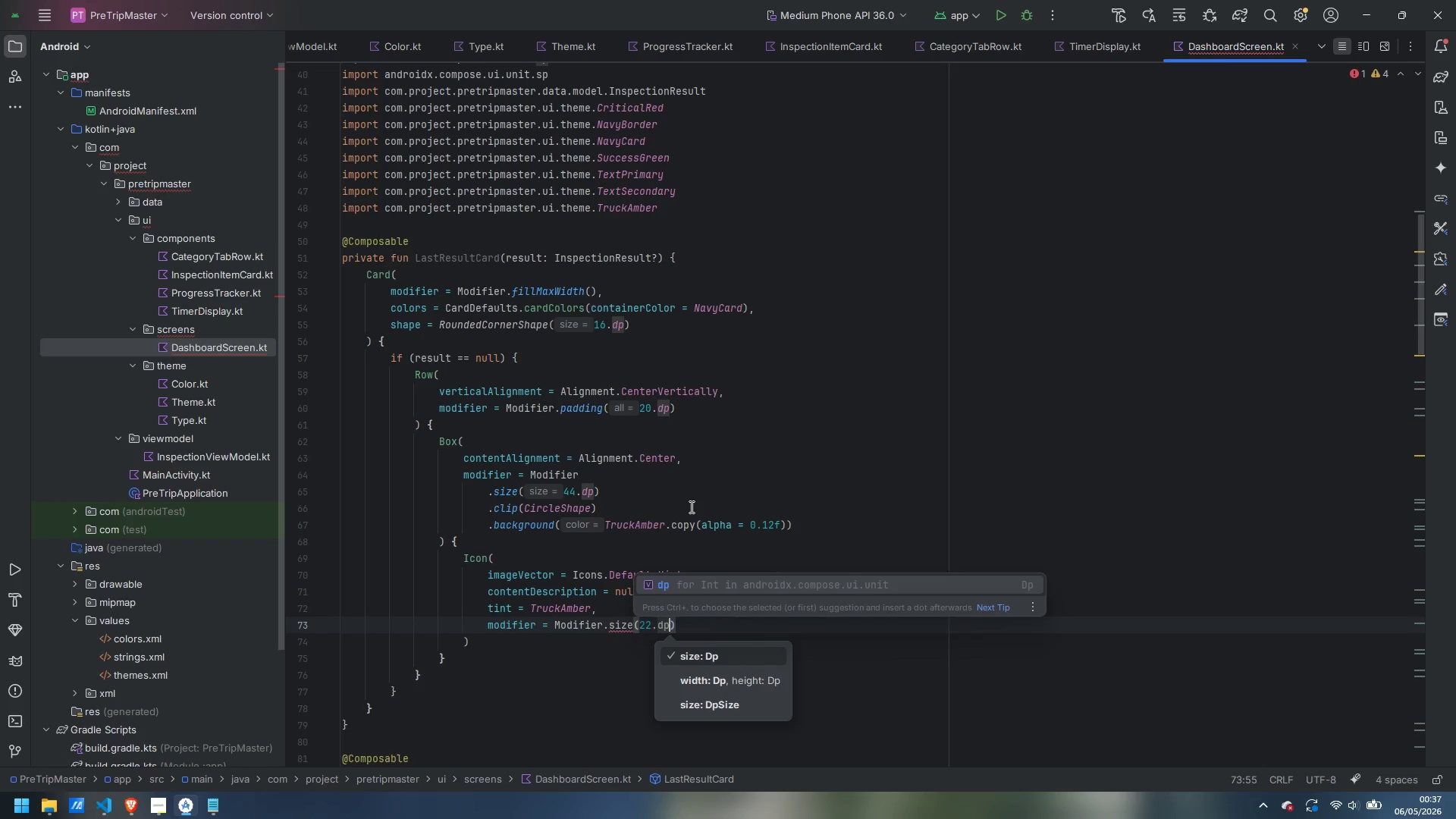 
key(Enter)
 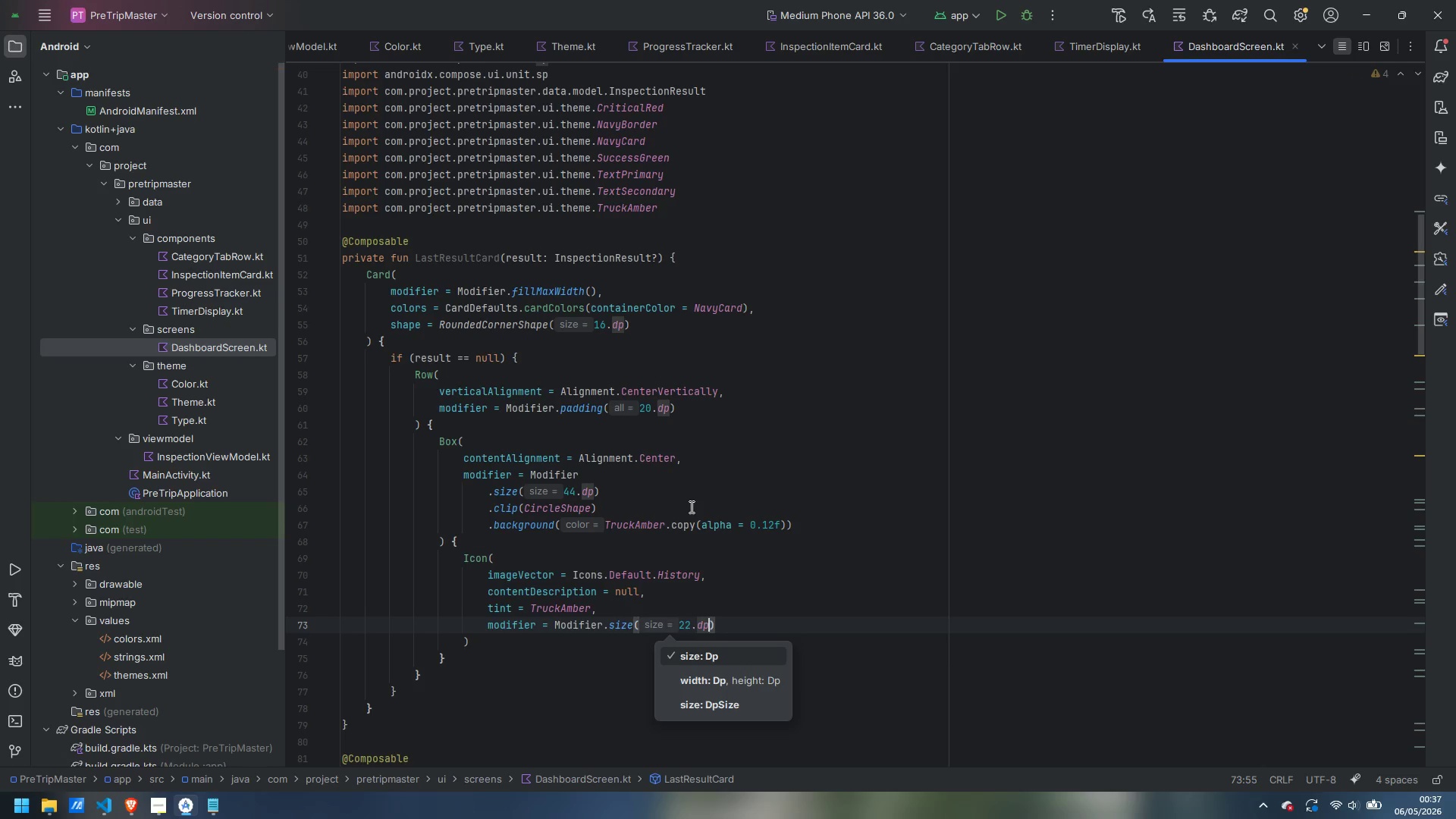 
key(ArrowRight)
 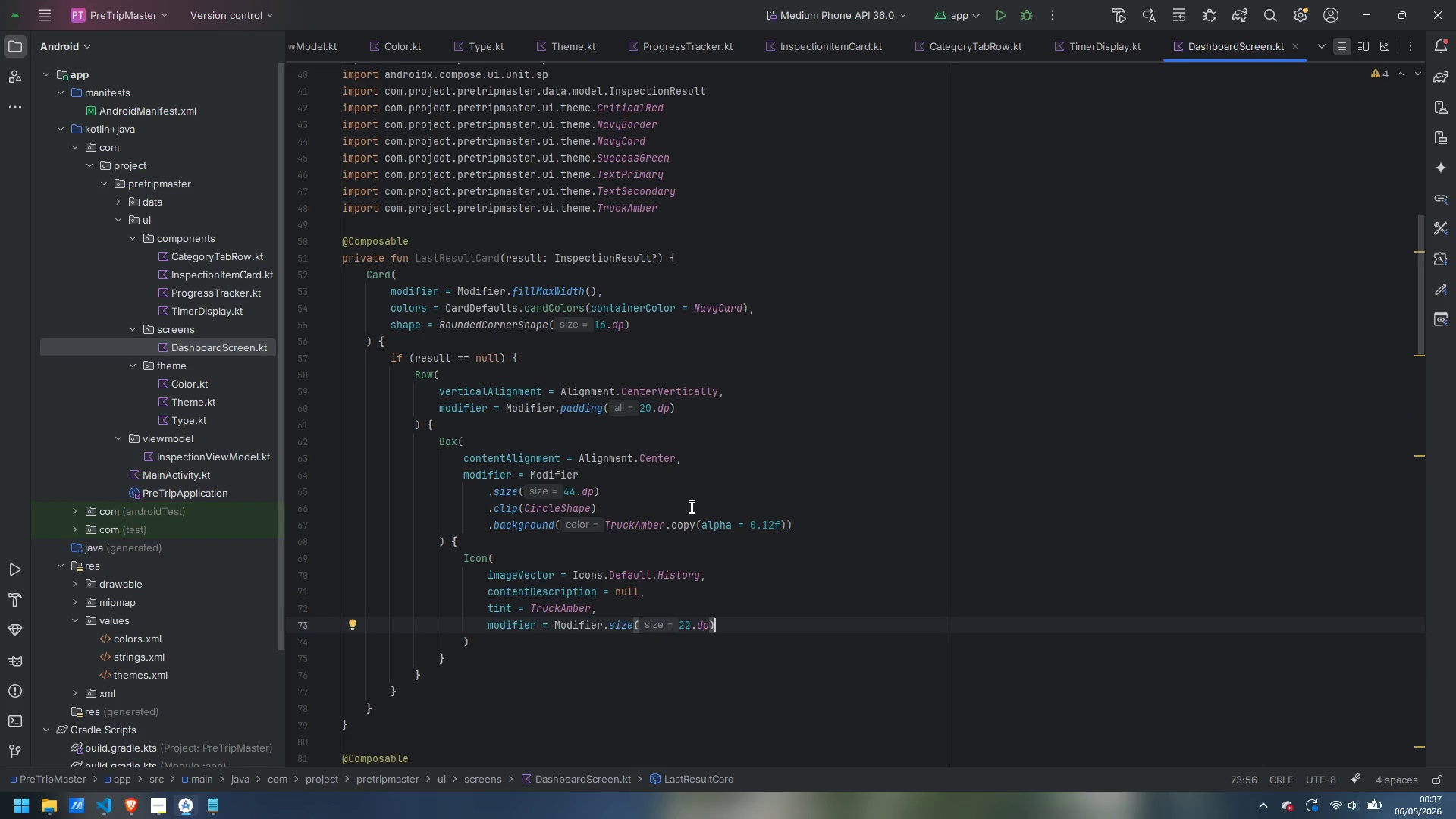 
key(ArrowDown)
 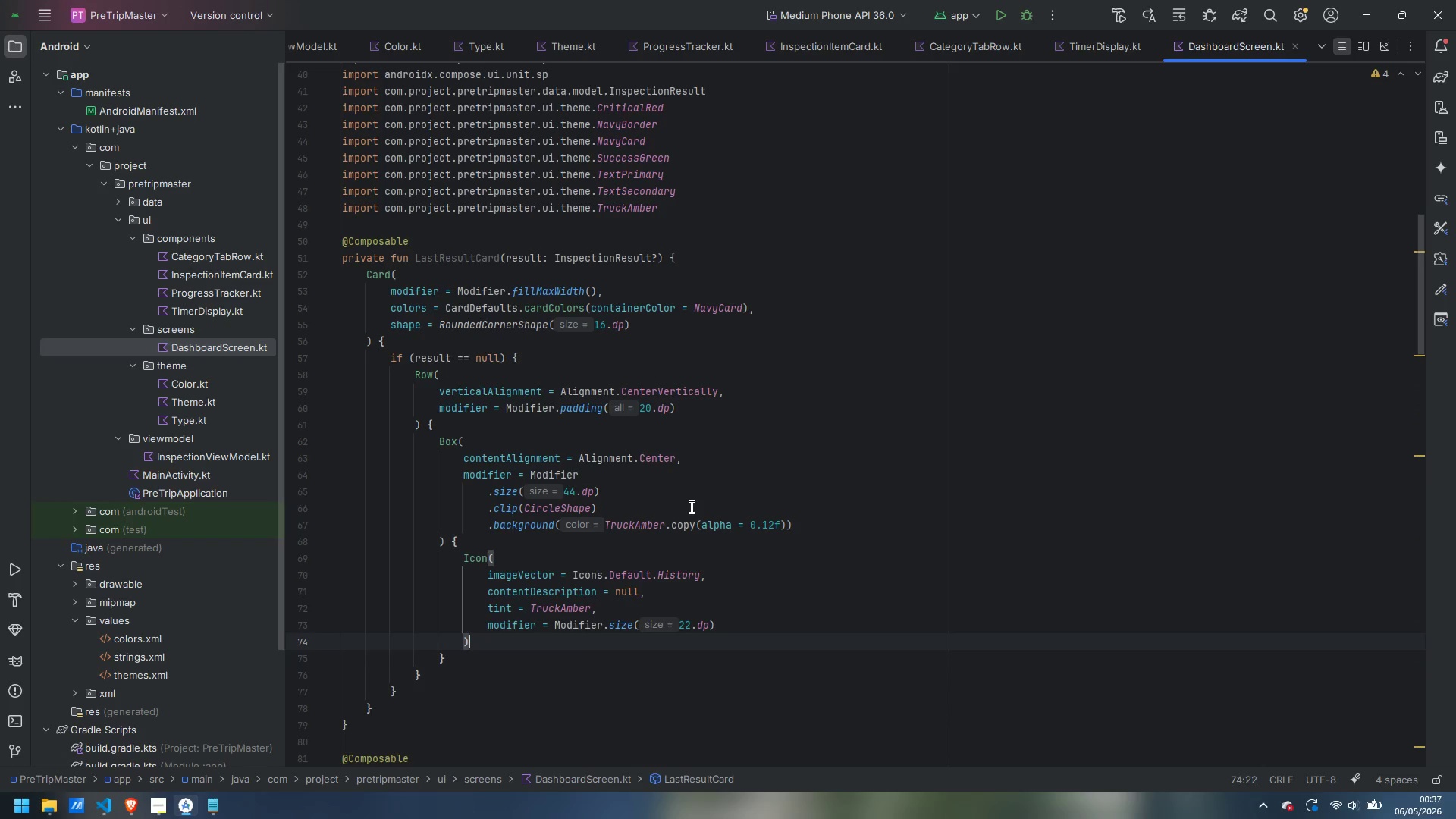 
key(ArrowDown)
 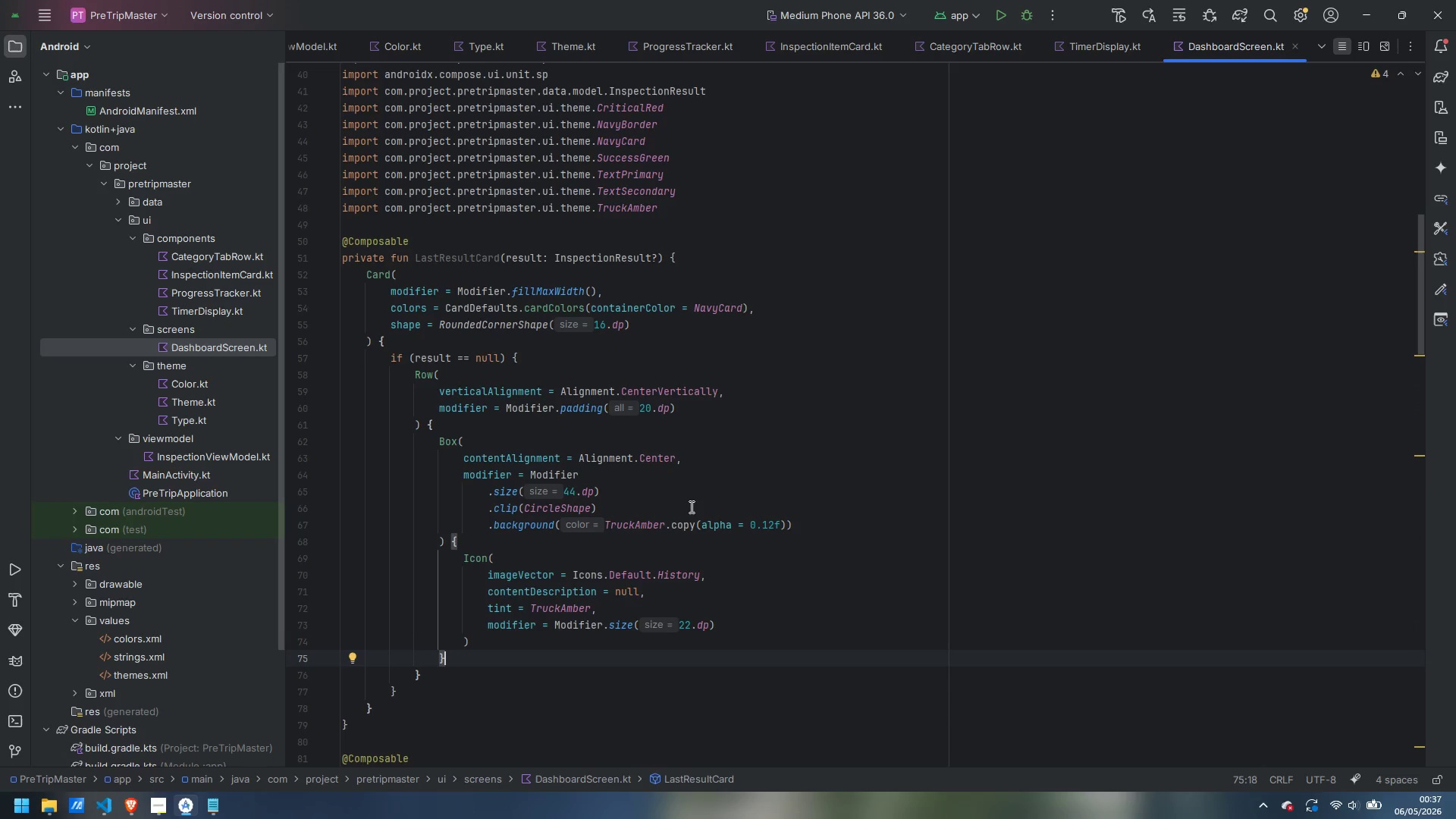 
key(Enter)
 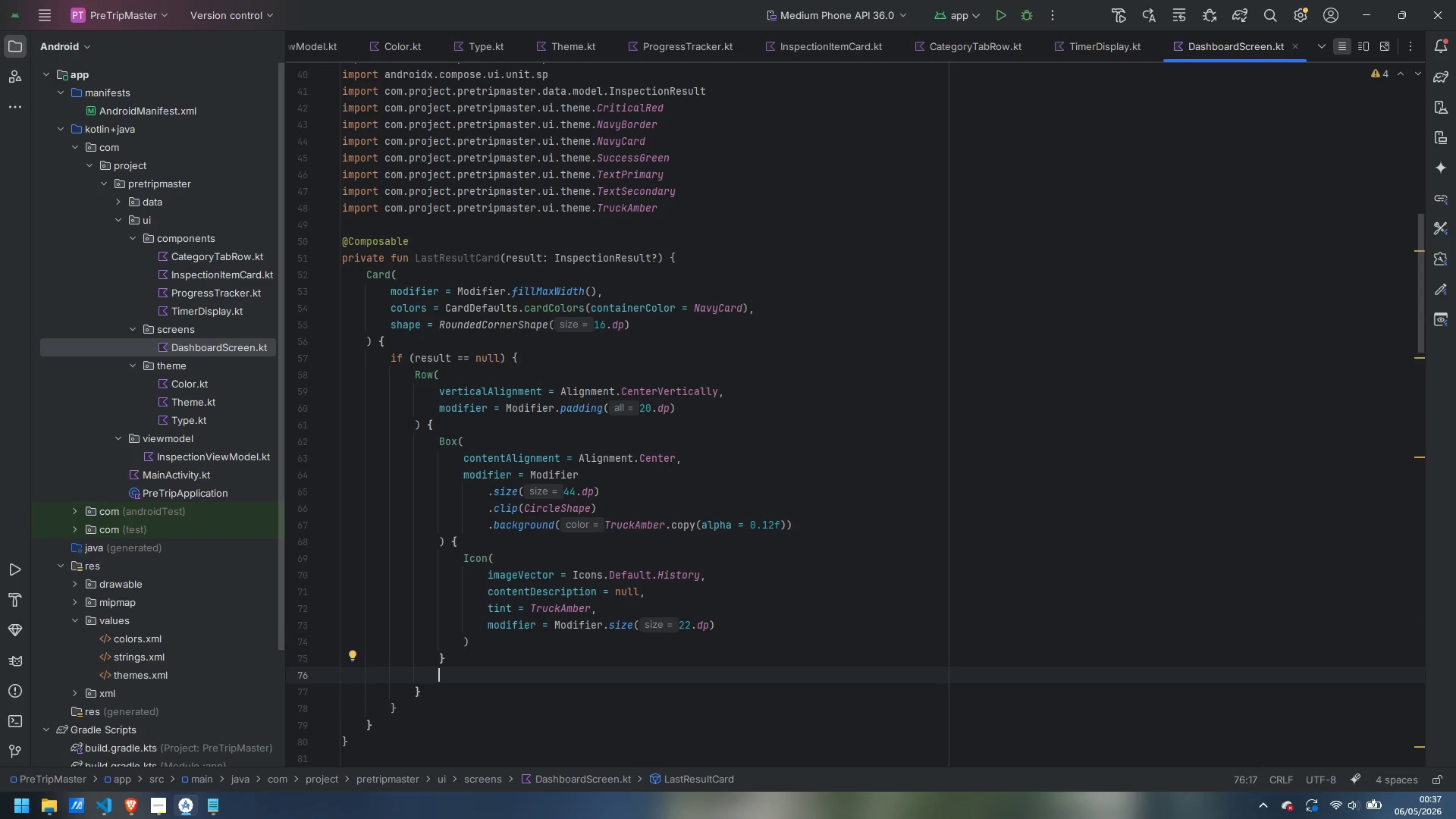 
type(Spacer(Modifier)
 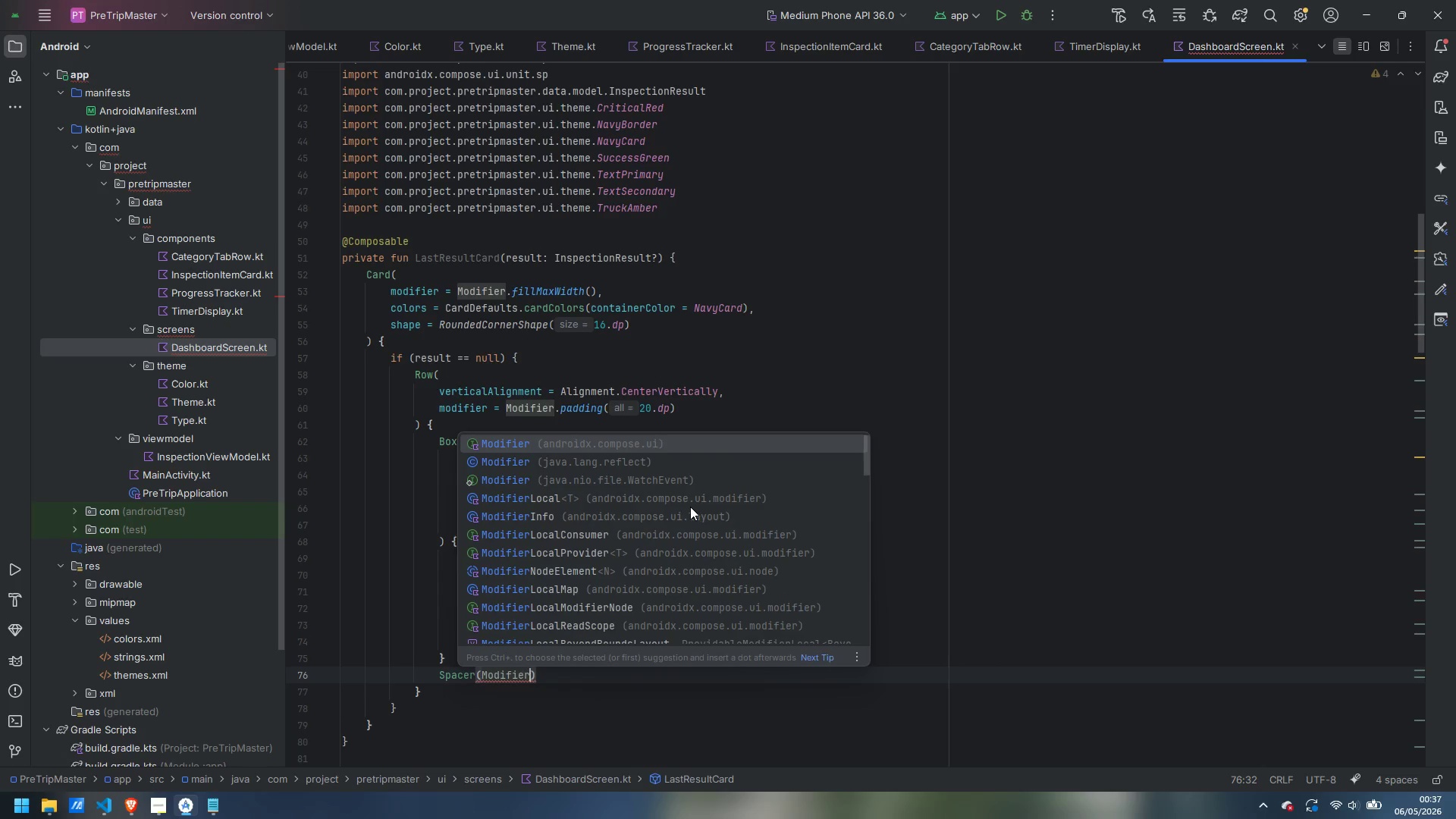 
key(Enter)
 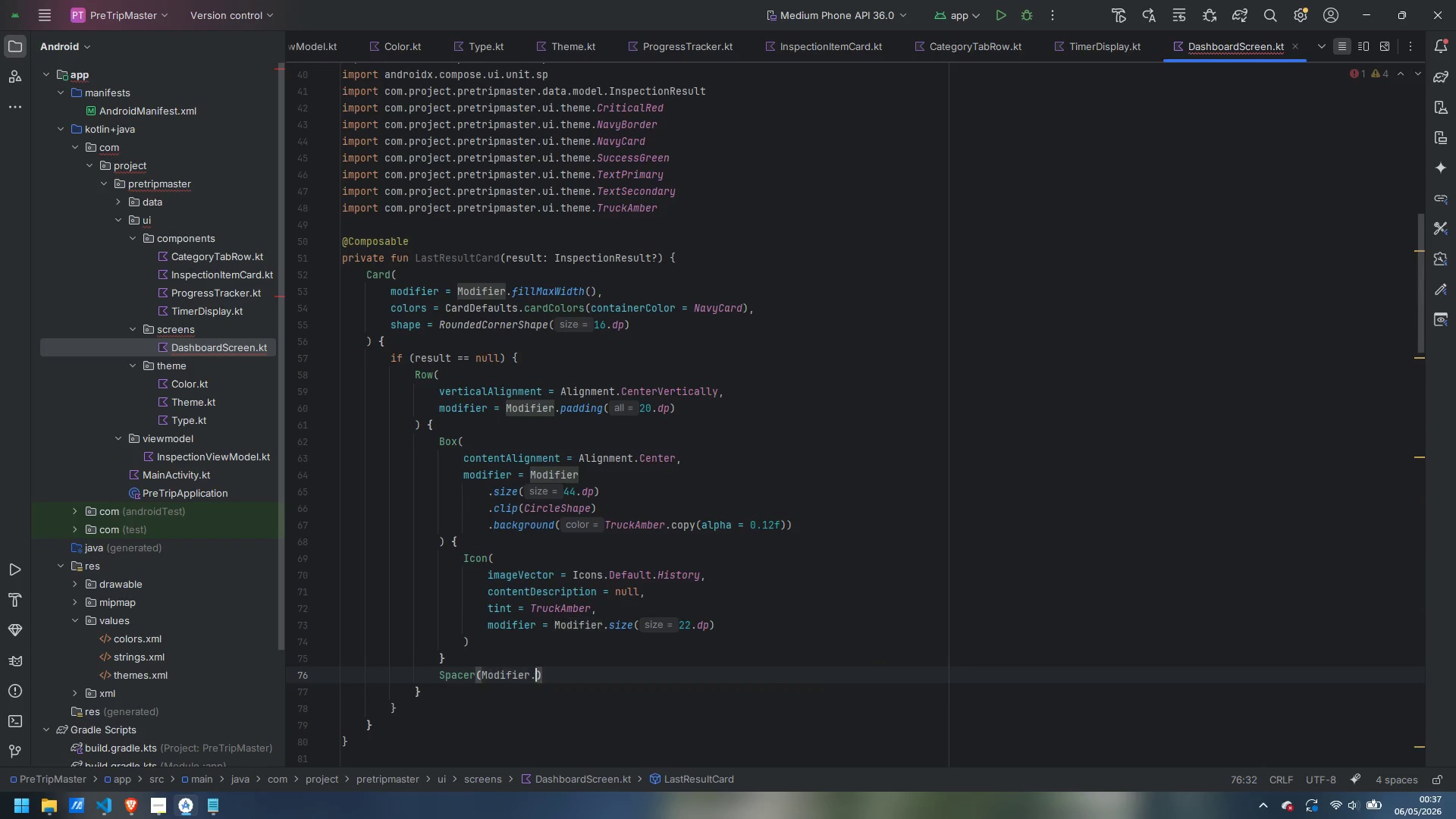 
type(.wi)
 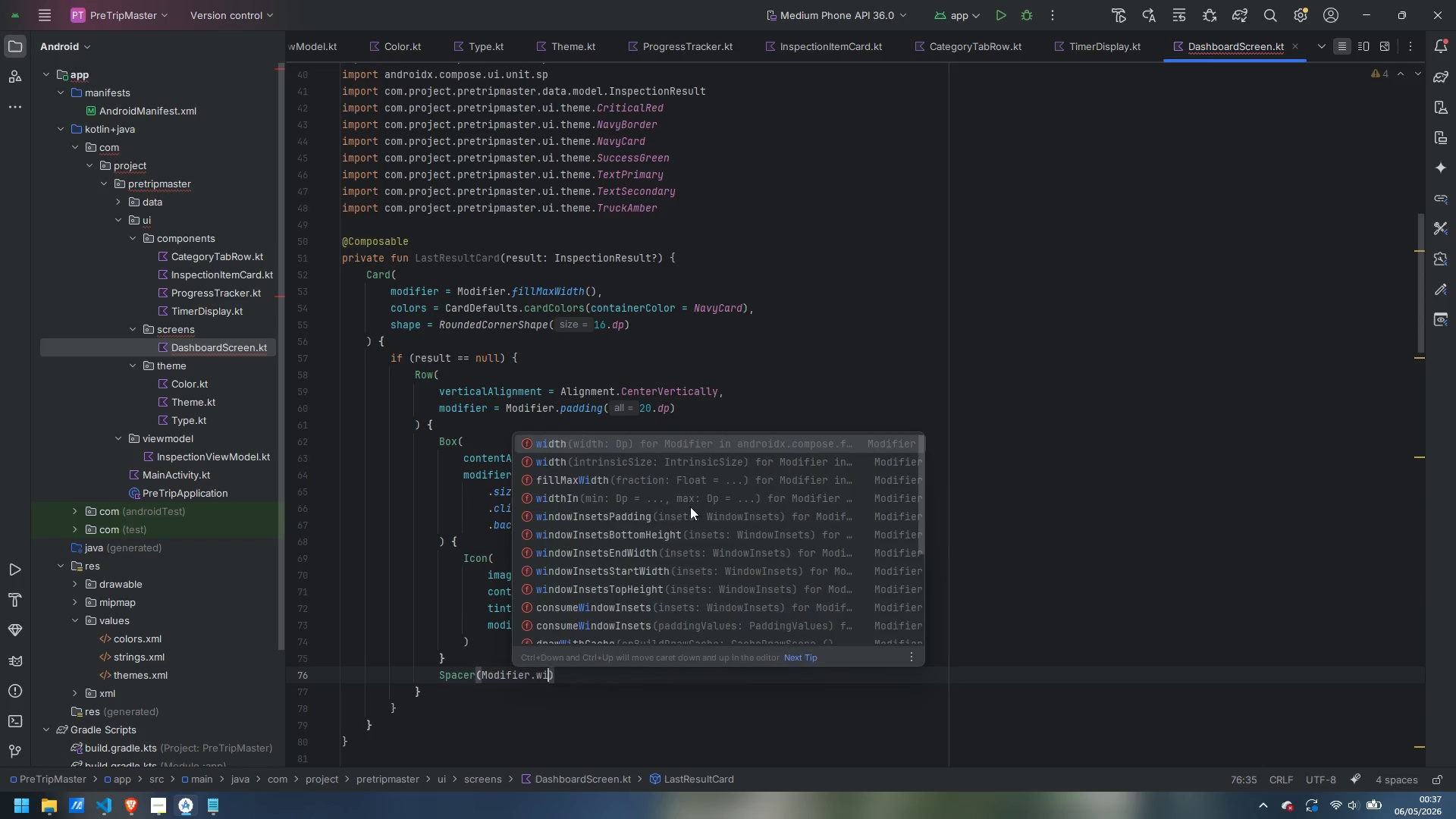 
key(Enter)
 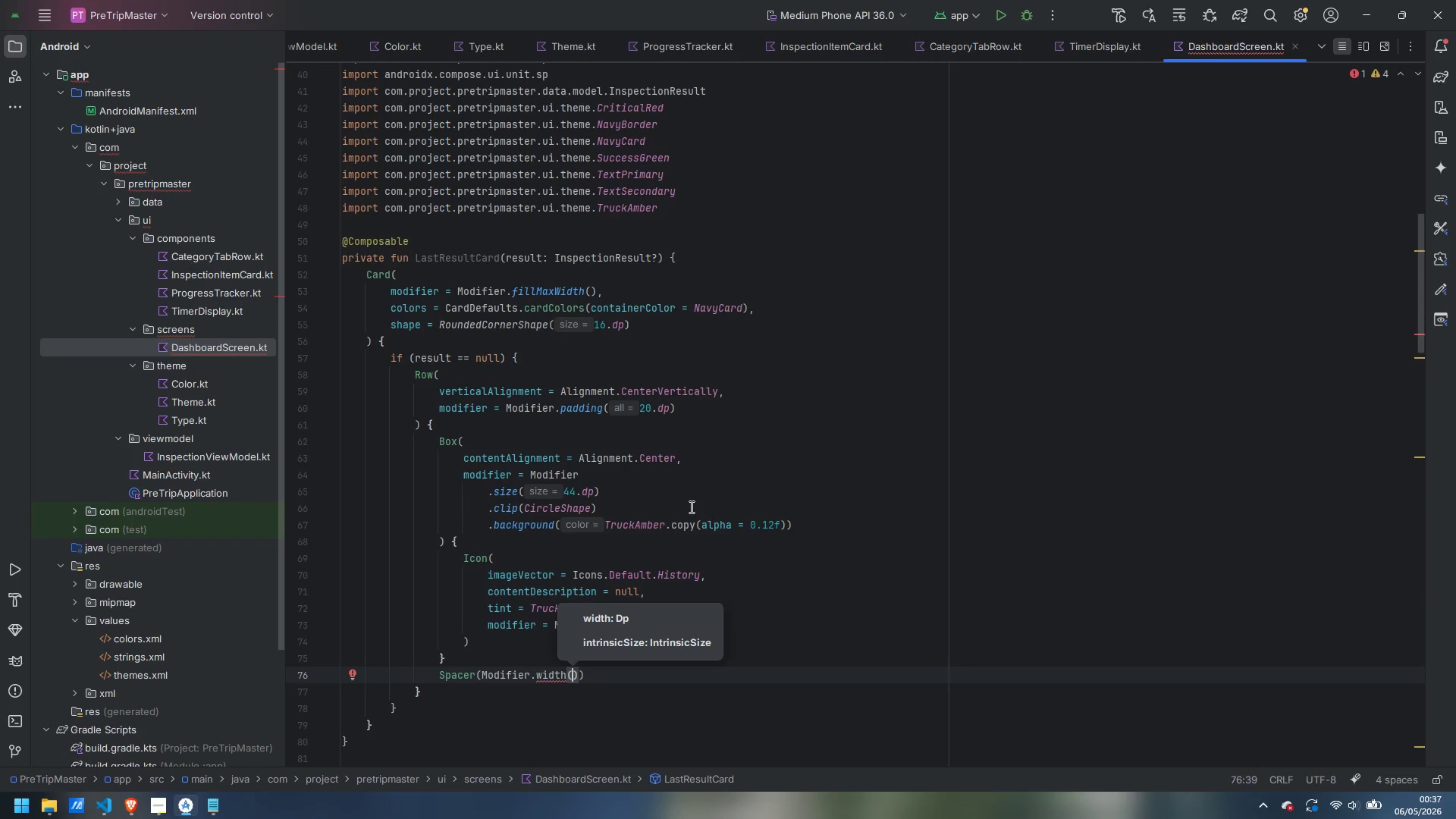 
type(14.dp)
 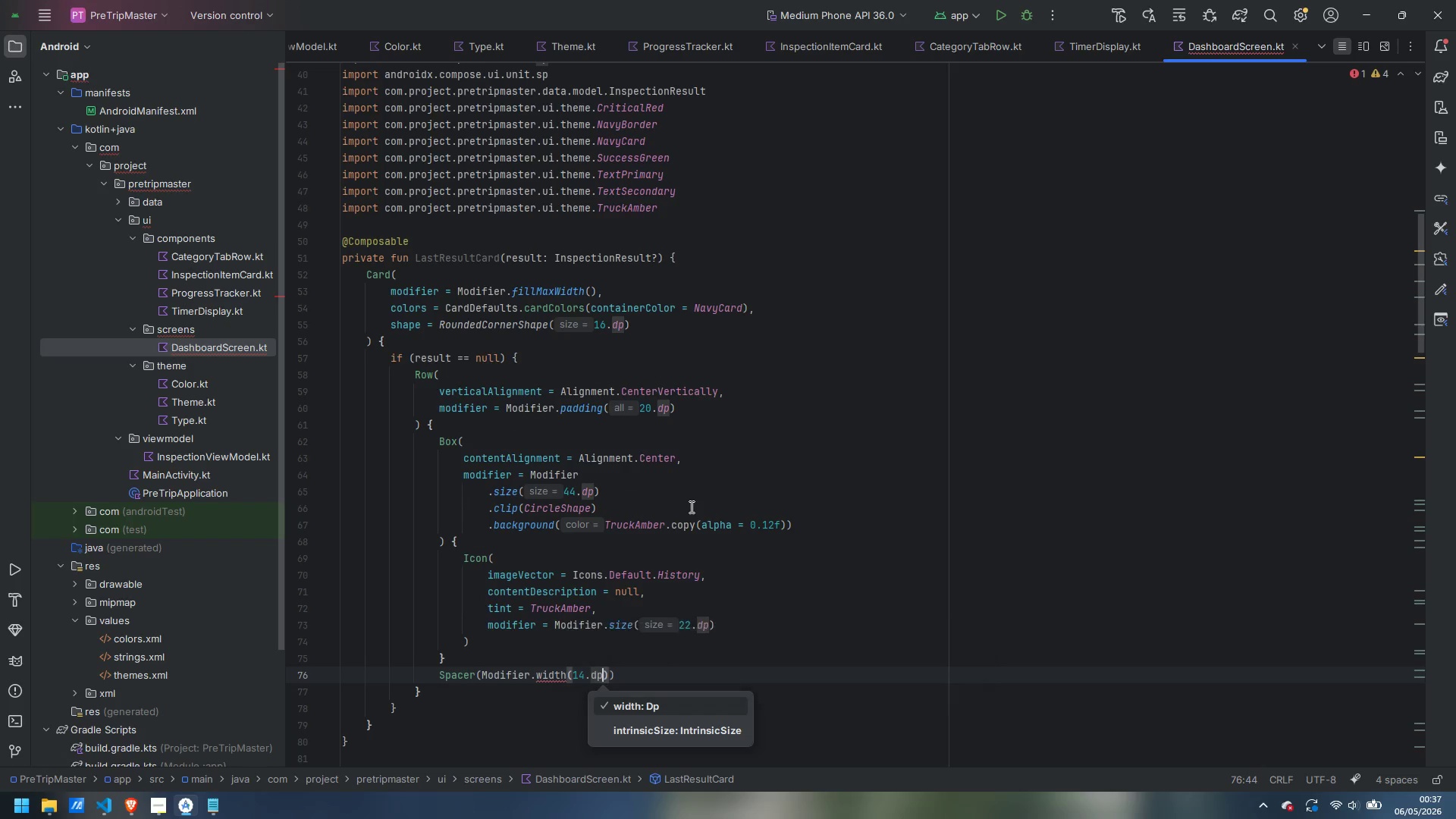 
key(Enter)
 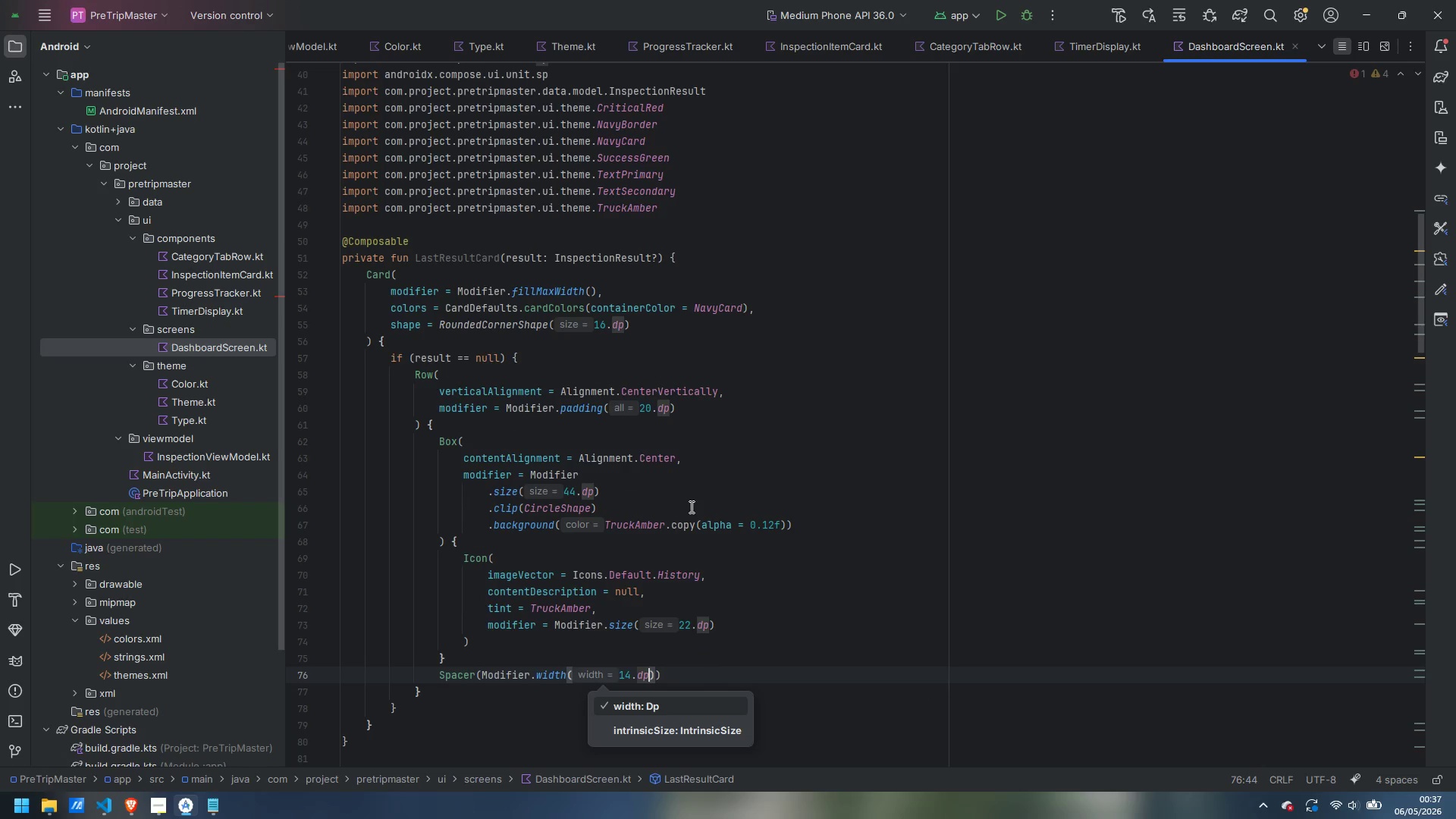 
key(ArrowRight)
 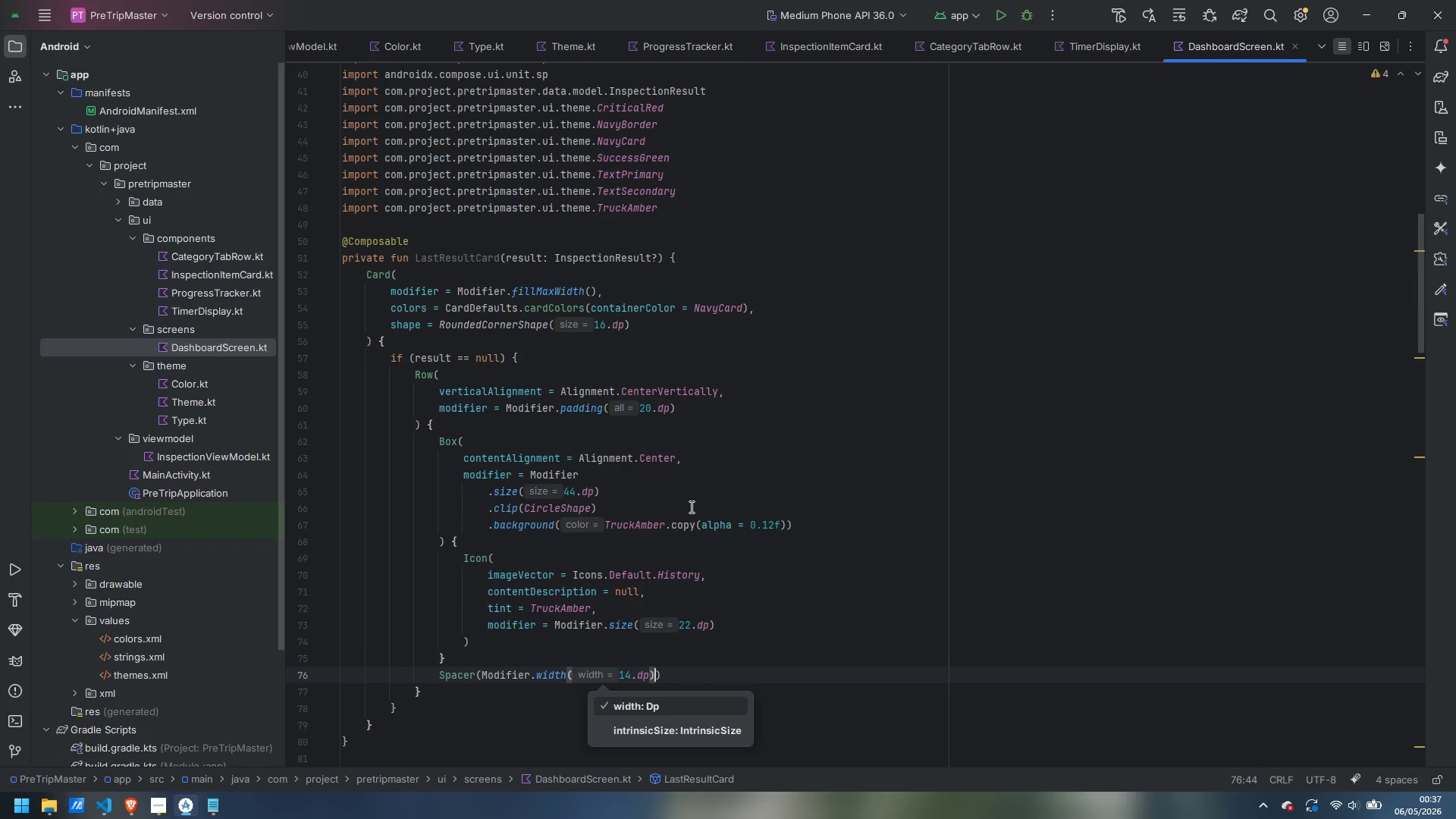 
key(ArrowRight)
 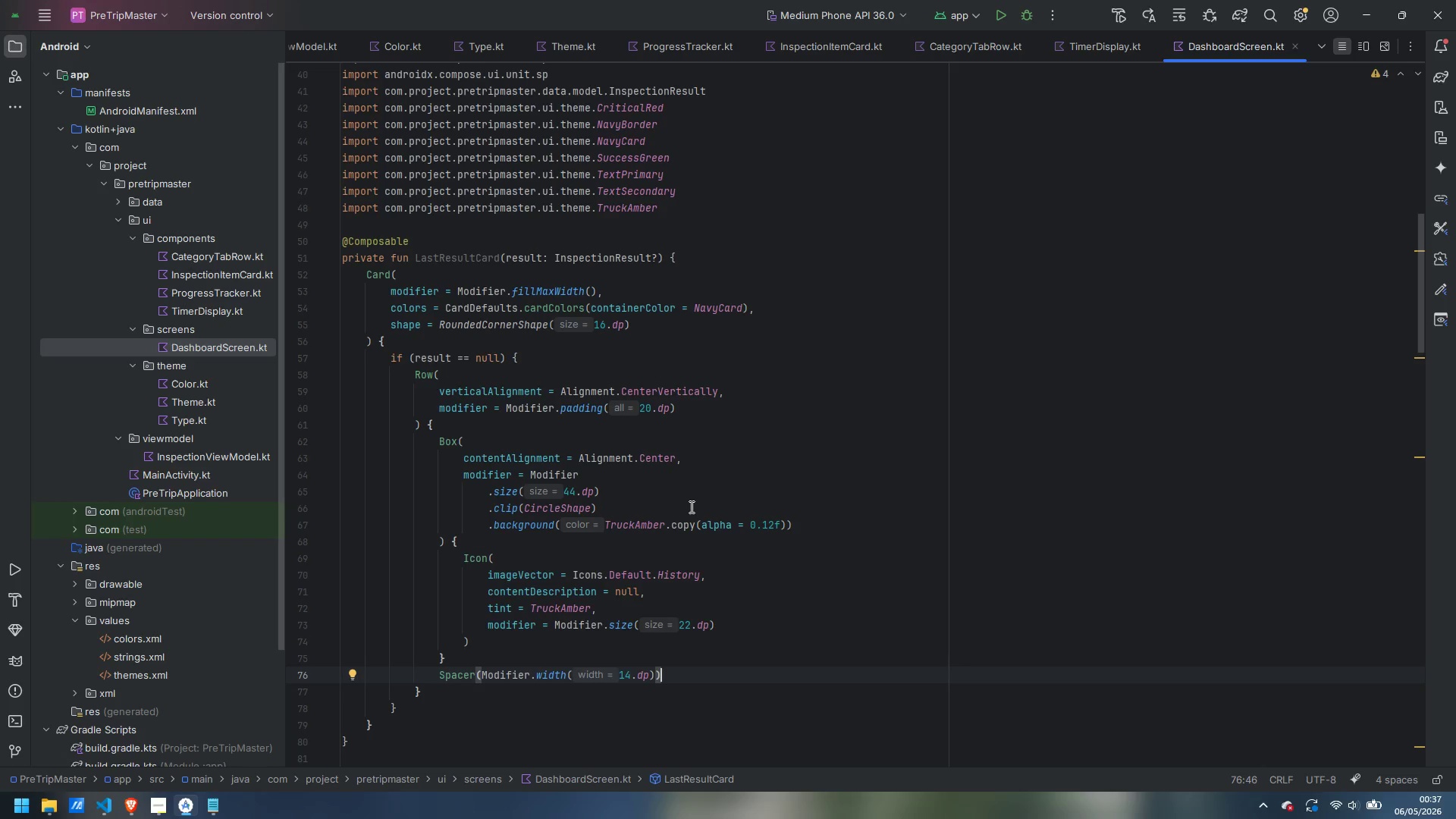 
key(Enter)
 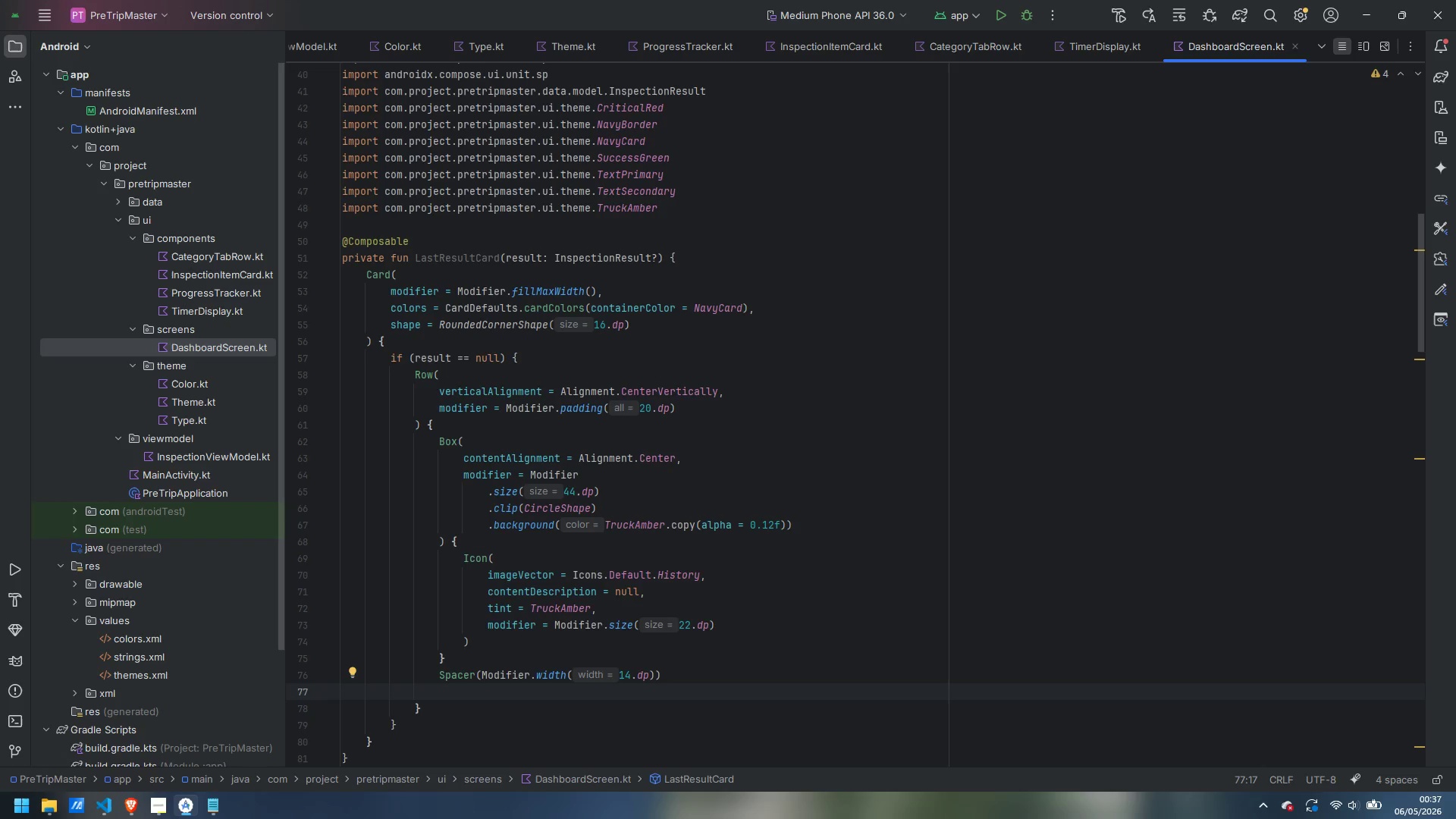 
type(Co)
 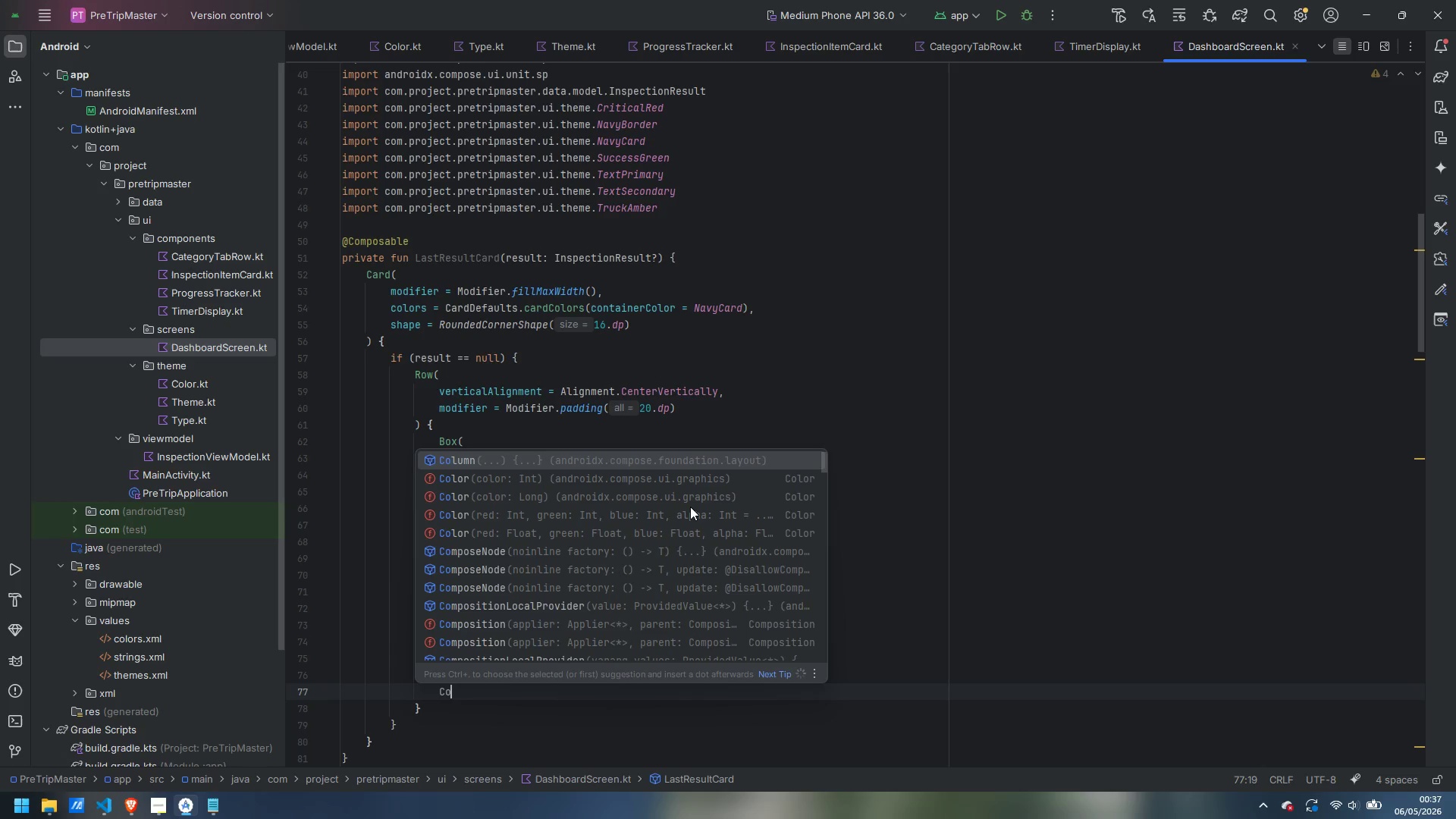 
key(Enter)
 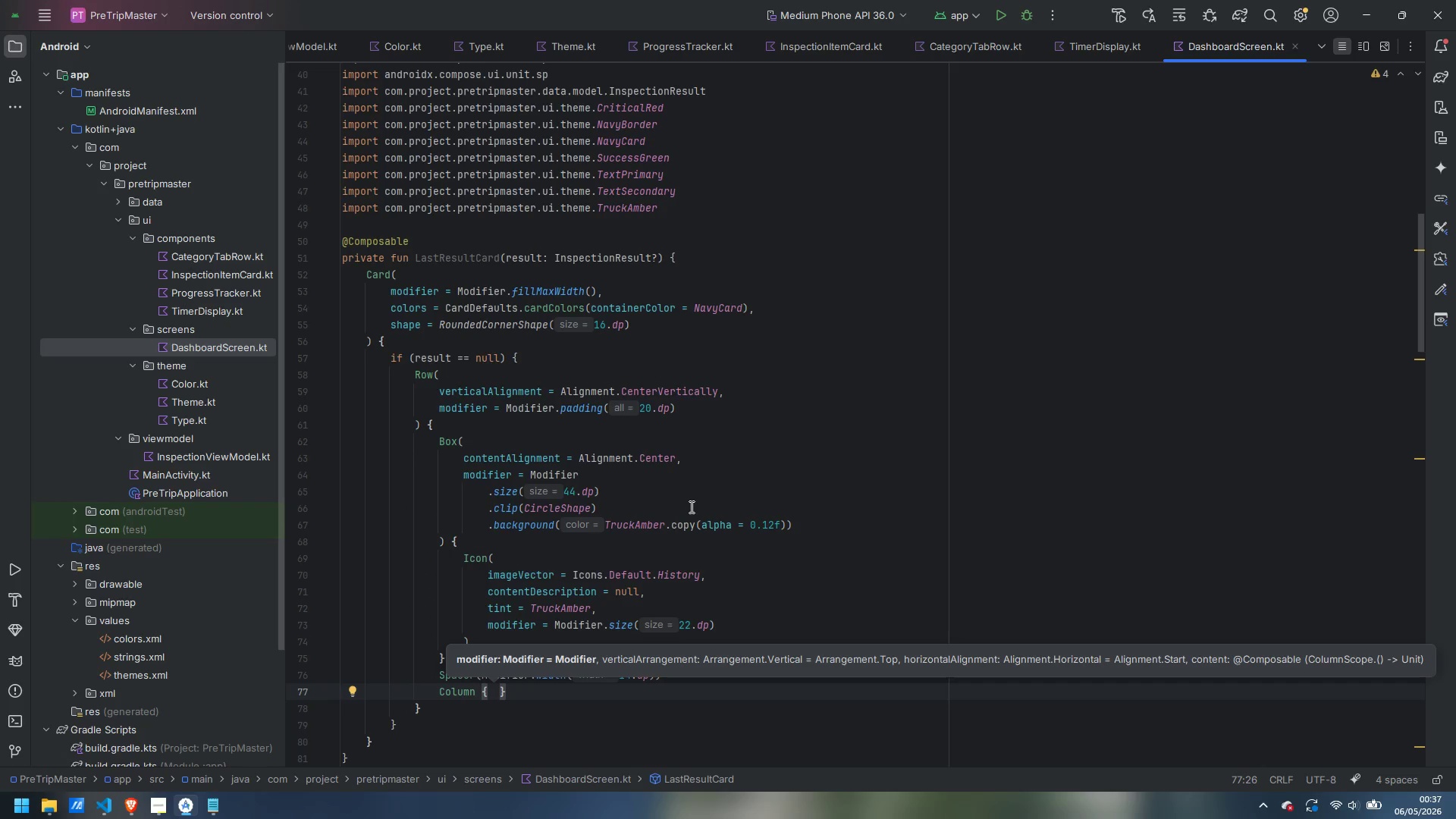 
key(Enter)
 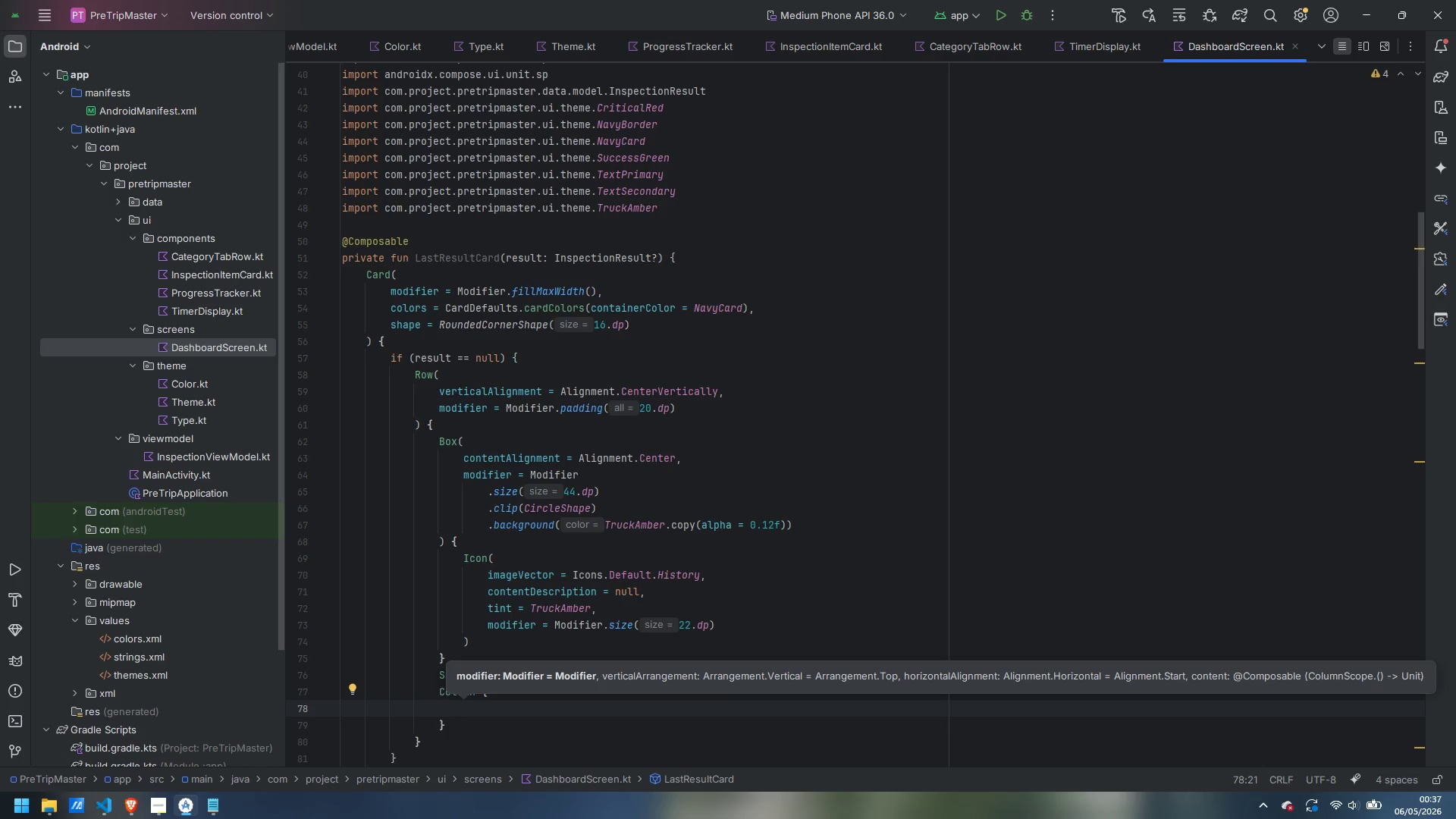 
wait(5.62)
 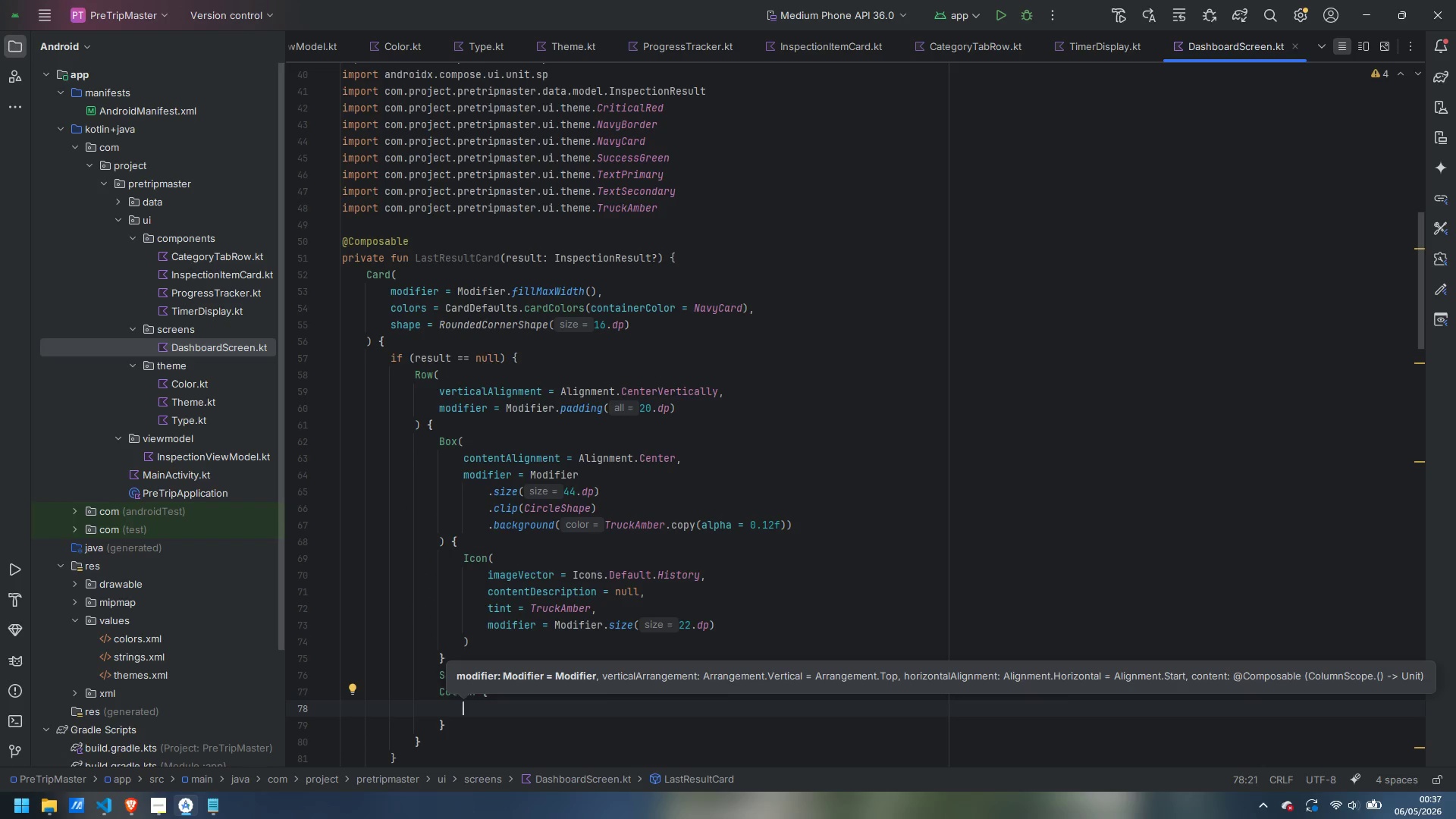 
key(Escape)
 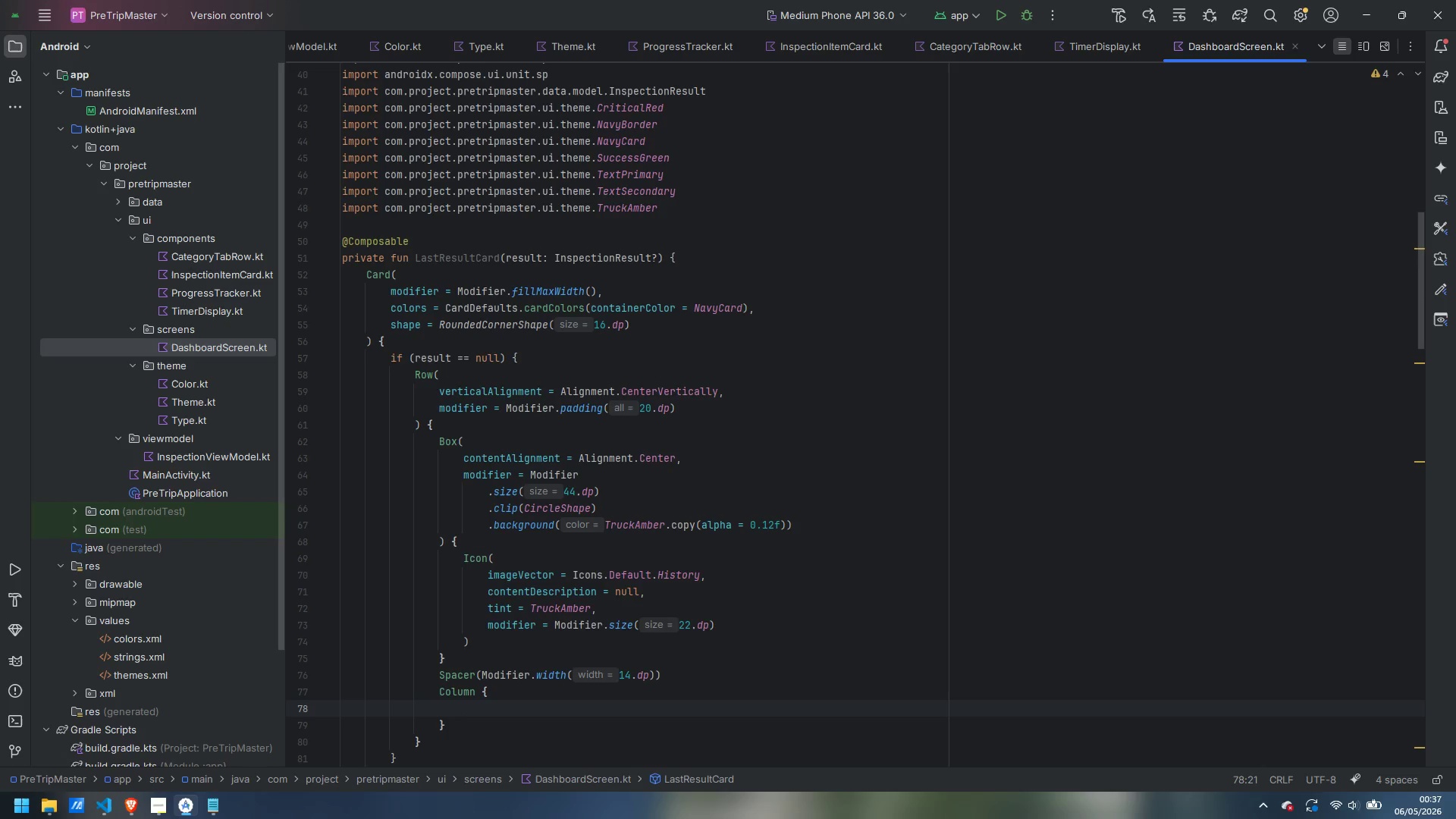 
wait(6.95)
 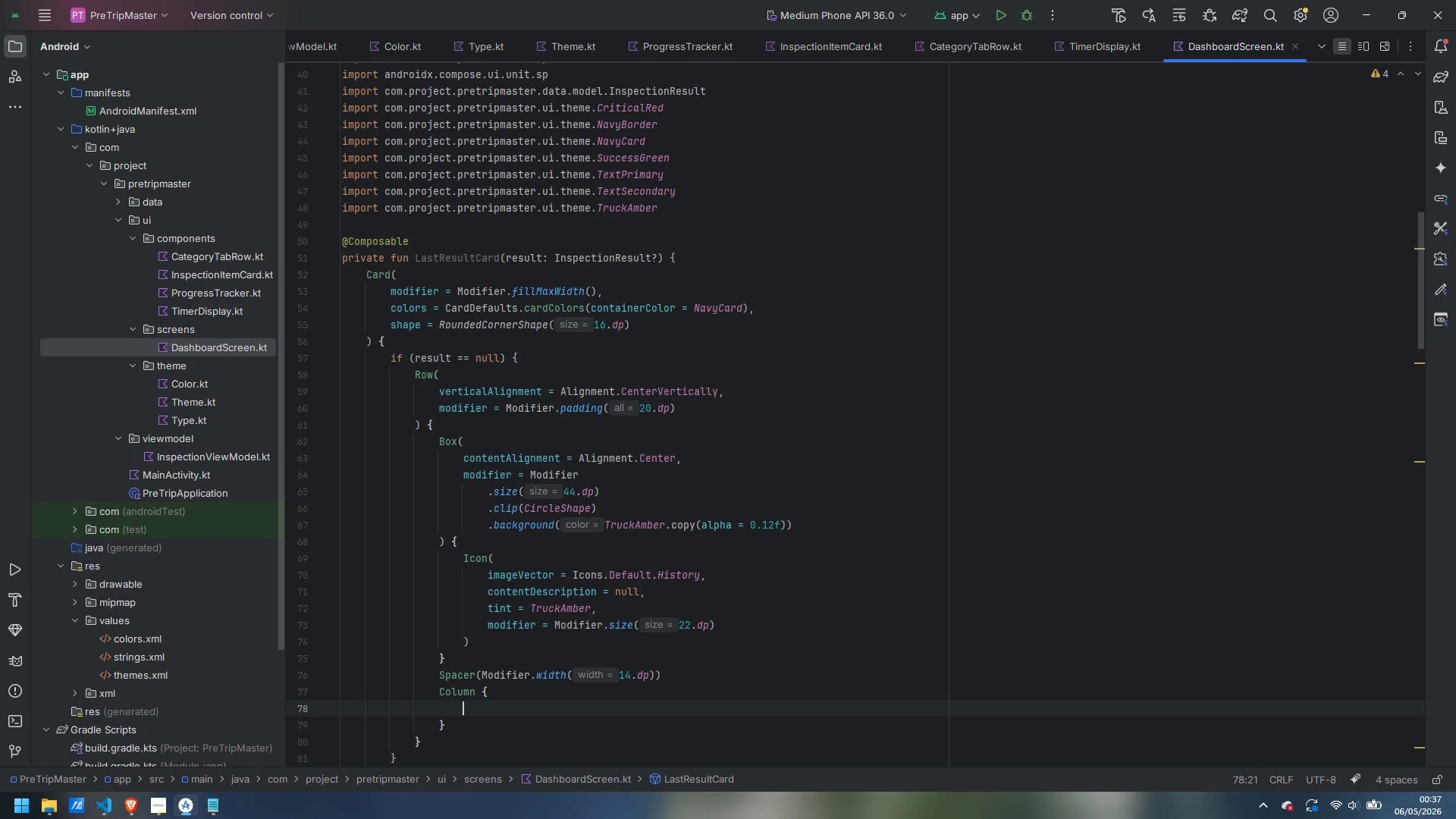 
type(Text)
 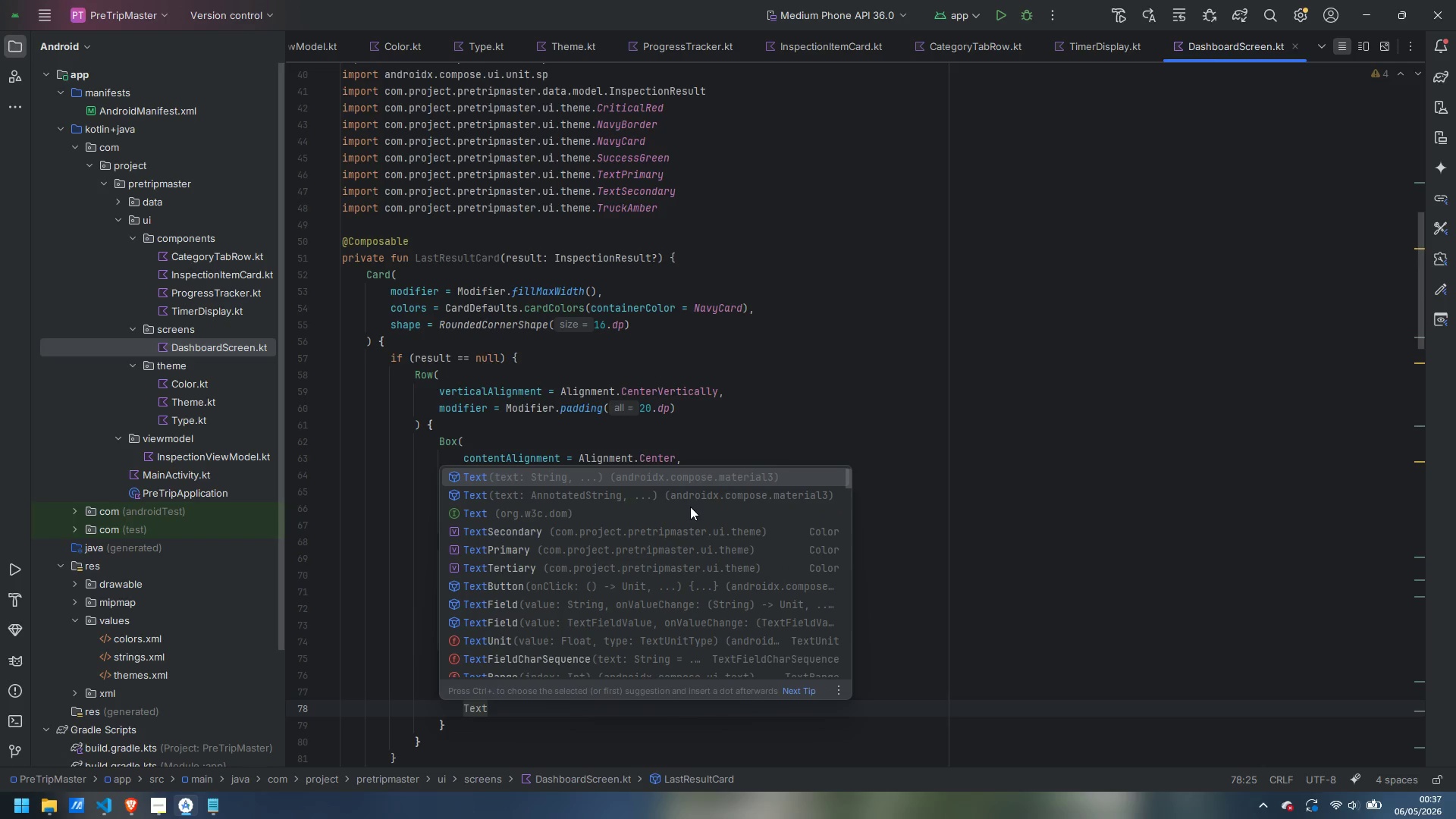 
key(Enter)
 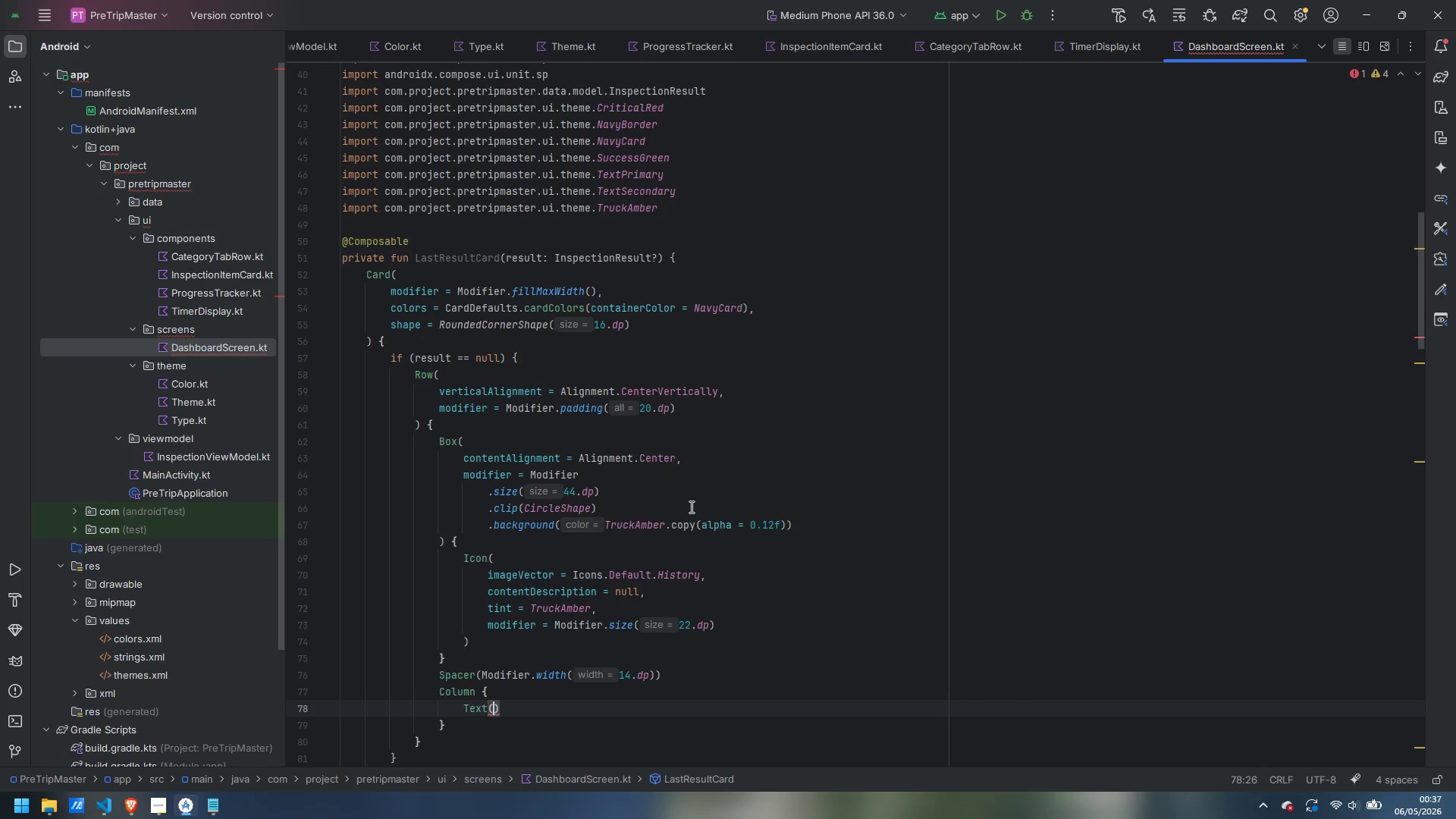 
key(Enter)
 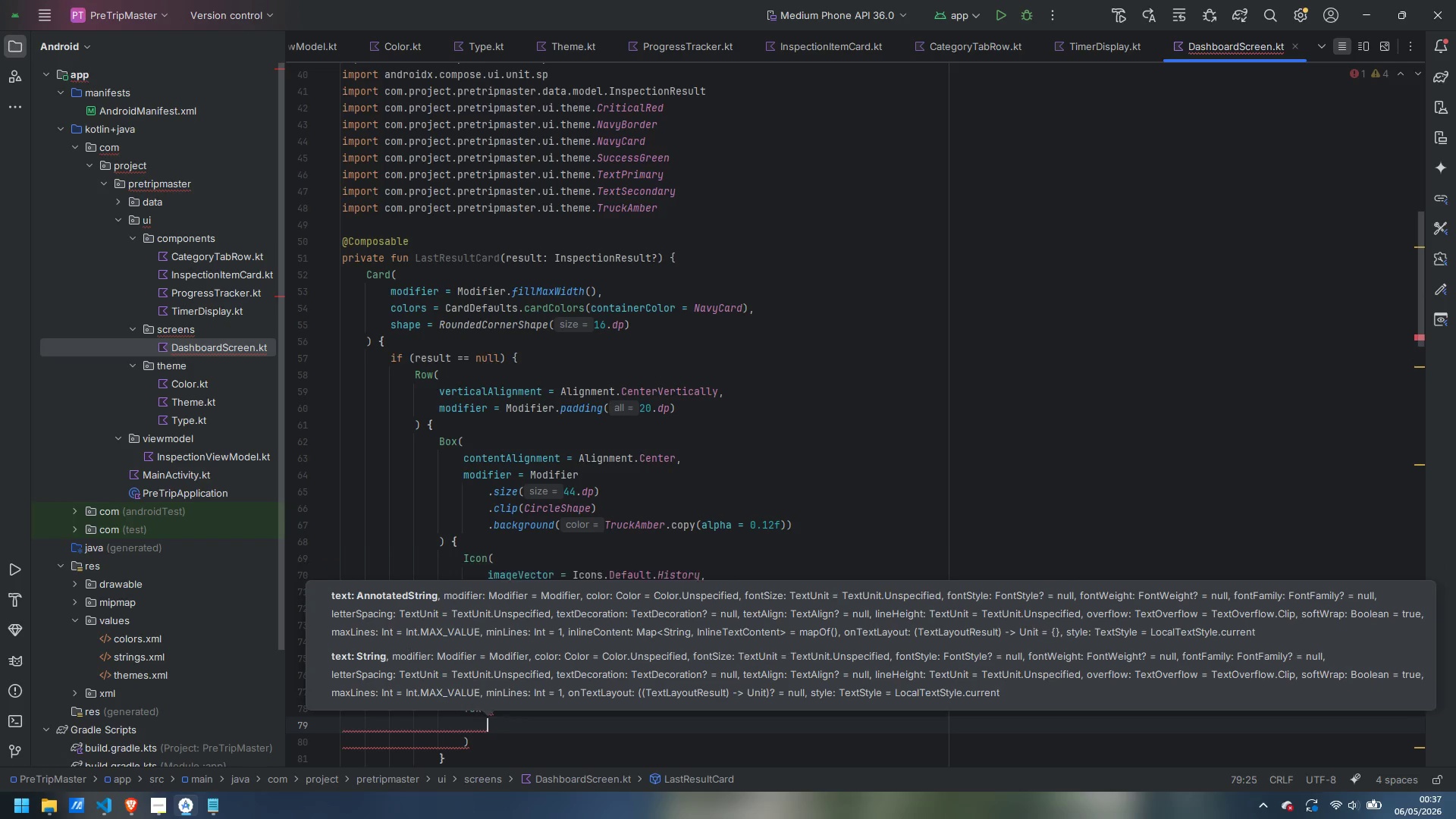 
type(text = "No inspections yet)
 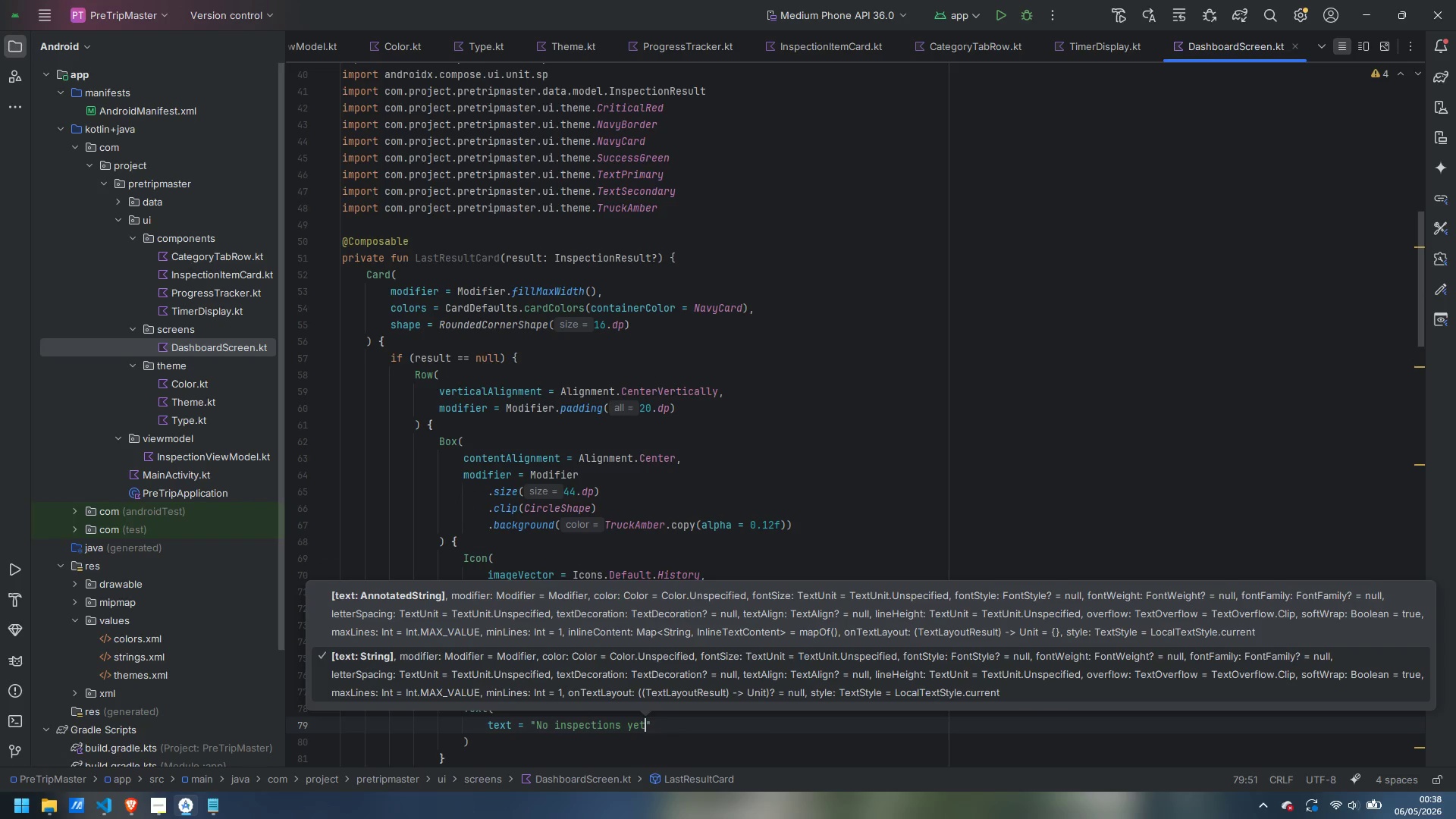 
key(ArrowRight)
 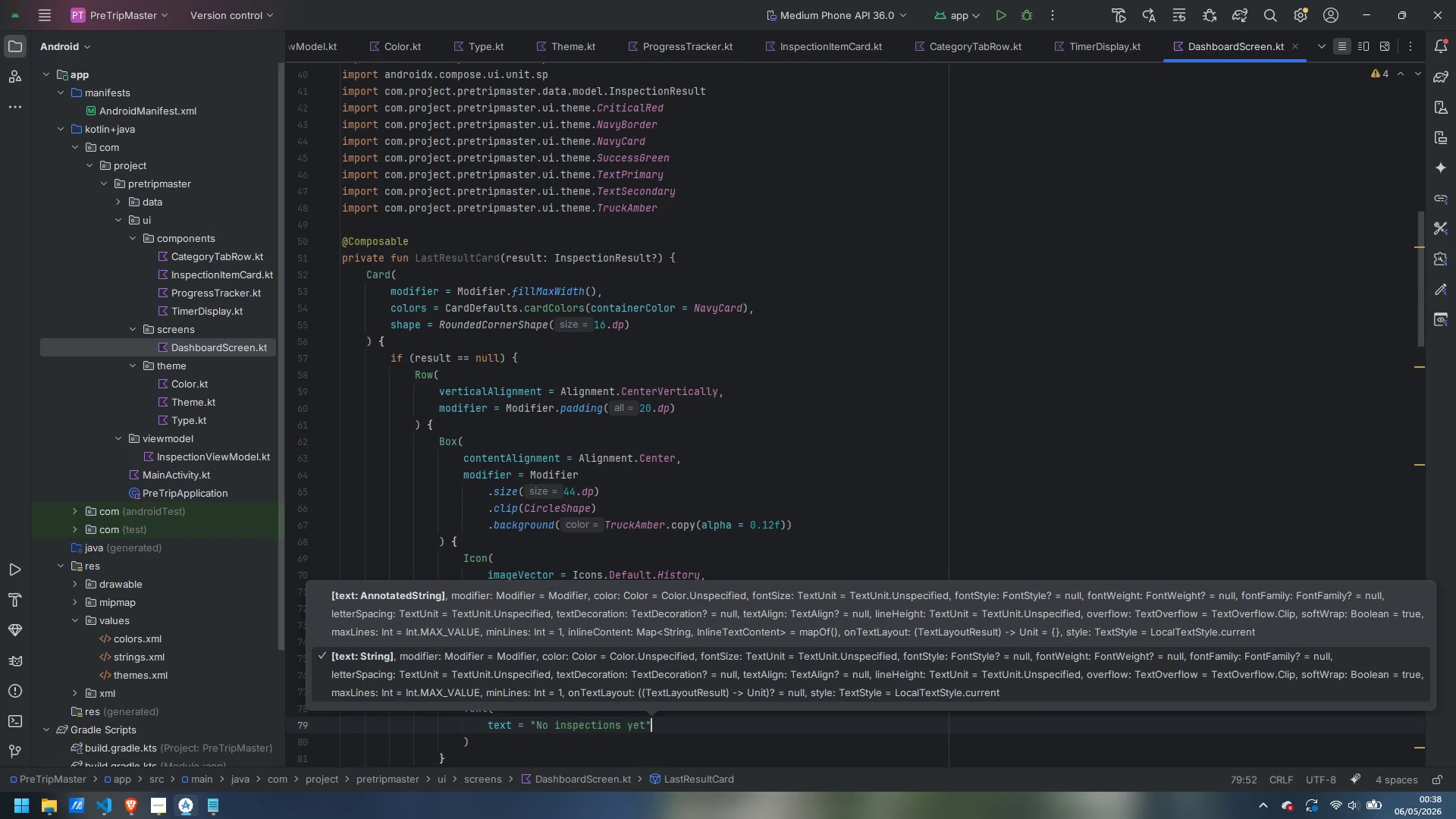 
key(Comma)
 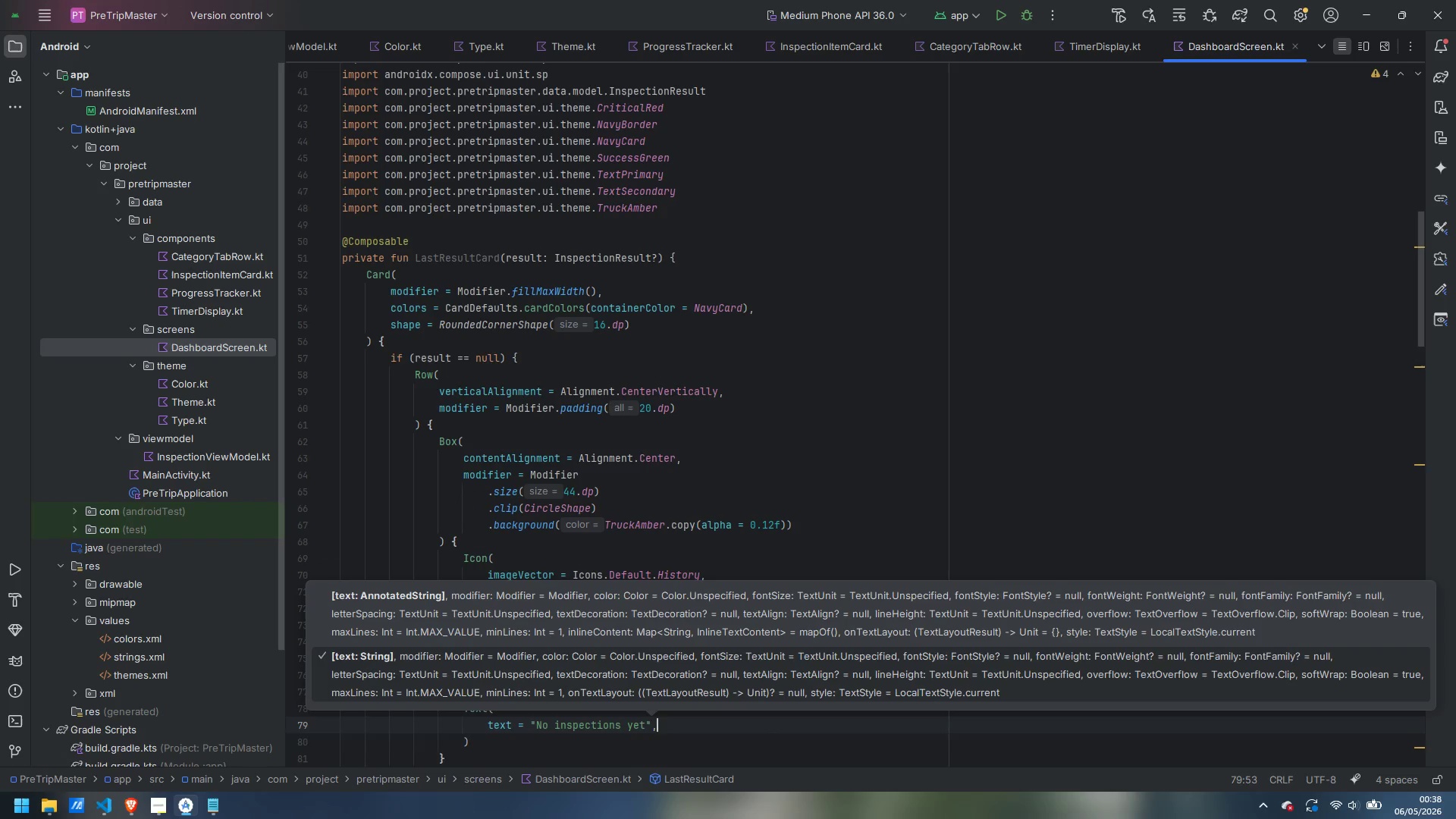 
key(Enter)
 